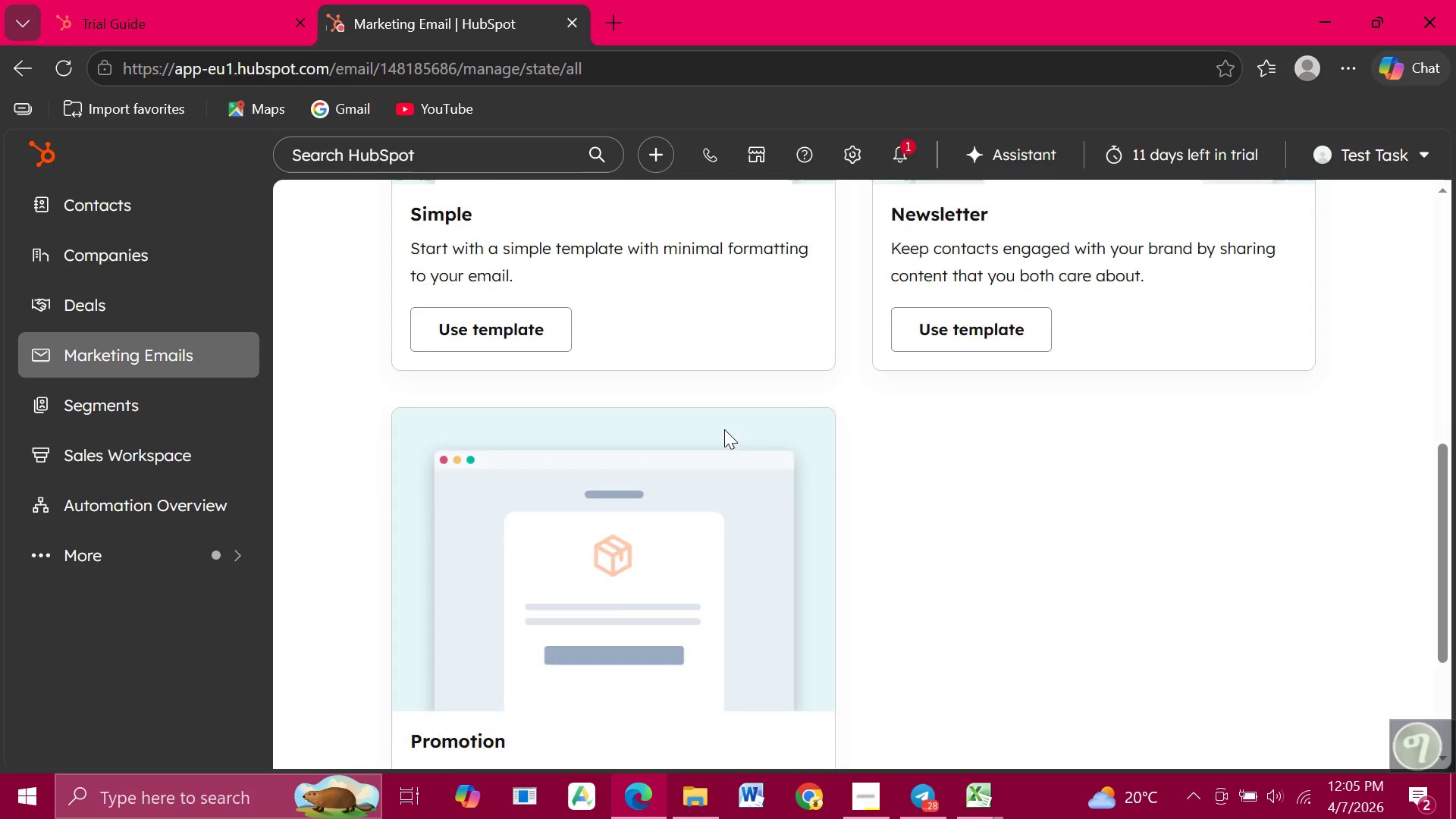 
scroll: coordinate [724, 429], scroll_direction: none, amount: 0.0
 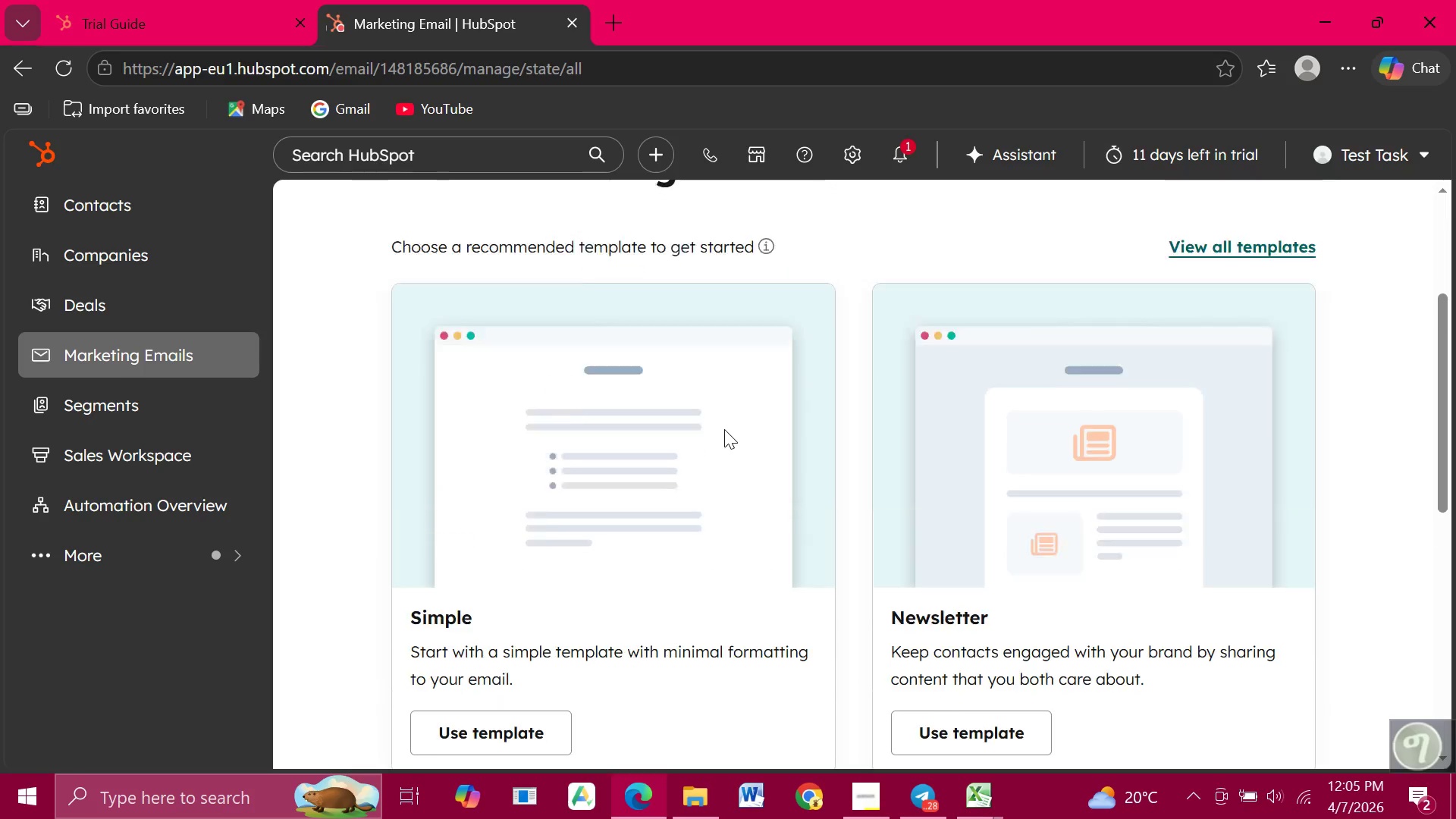 
scroll: coordinate [724, 429], scroll_direction: up, amount: 1.0
 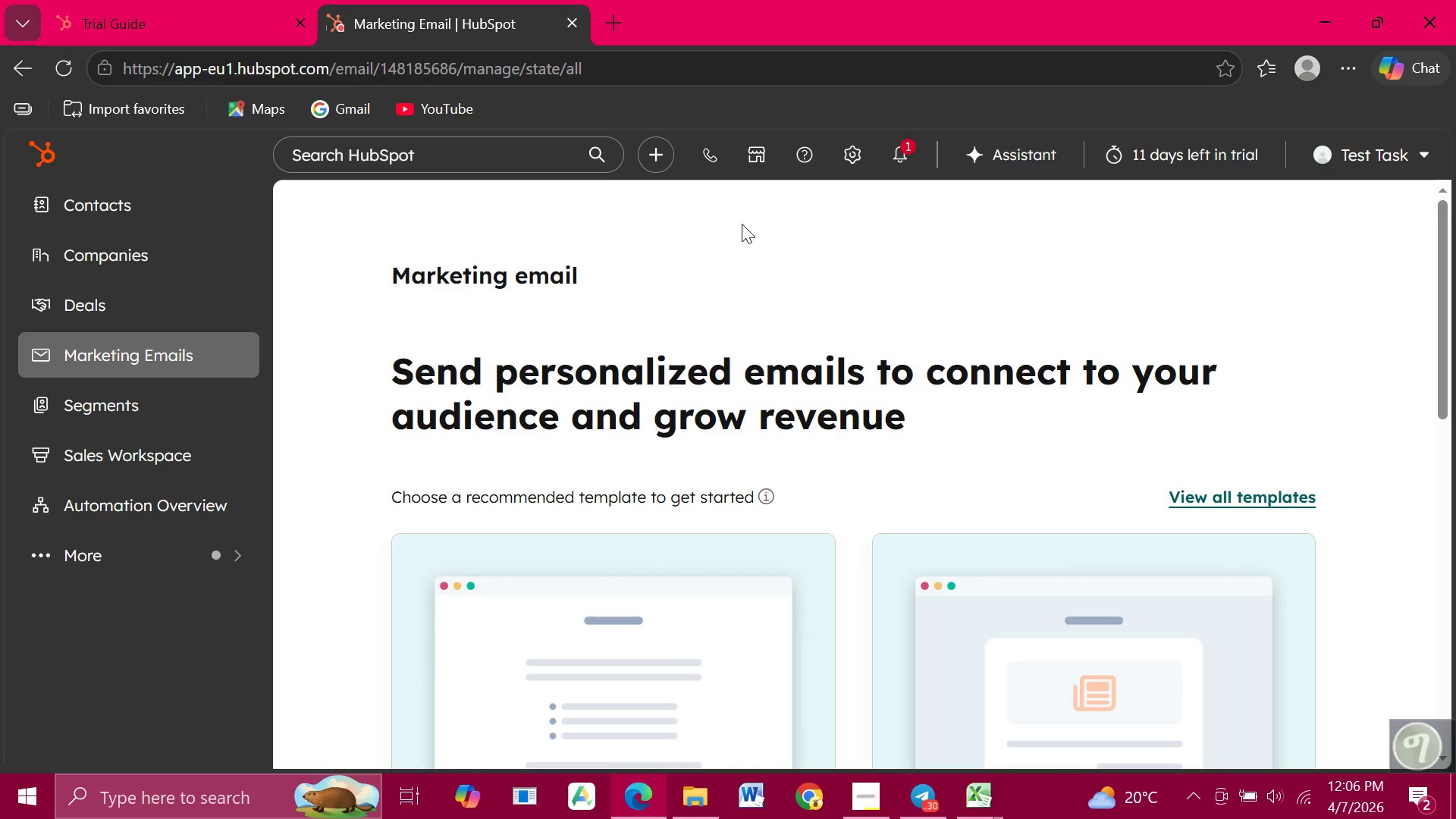 
wait(34.27)
 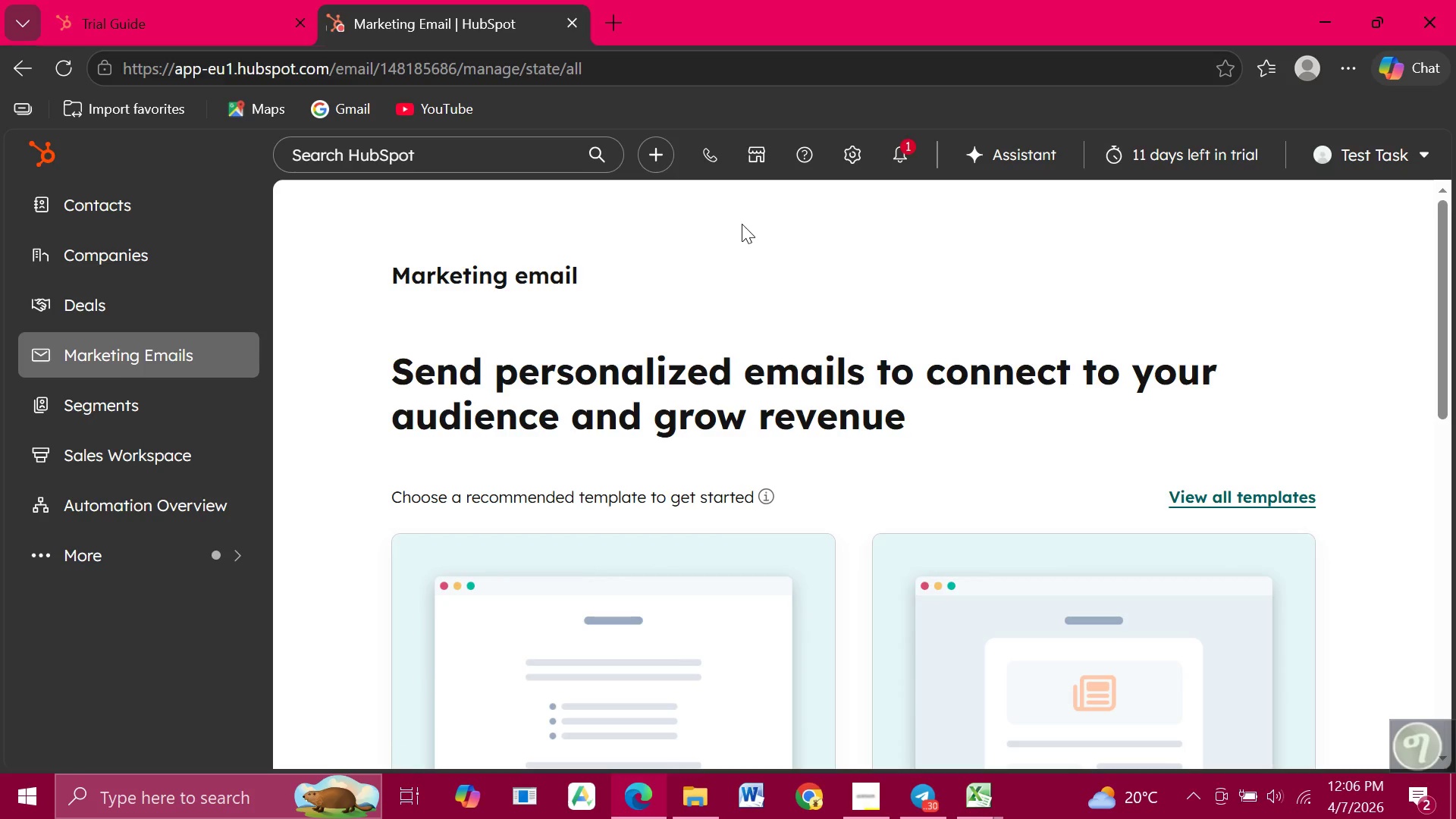 
scroll: coordinate [634, 340], scroll_direction: none, amount: 0.0
 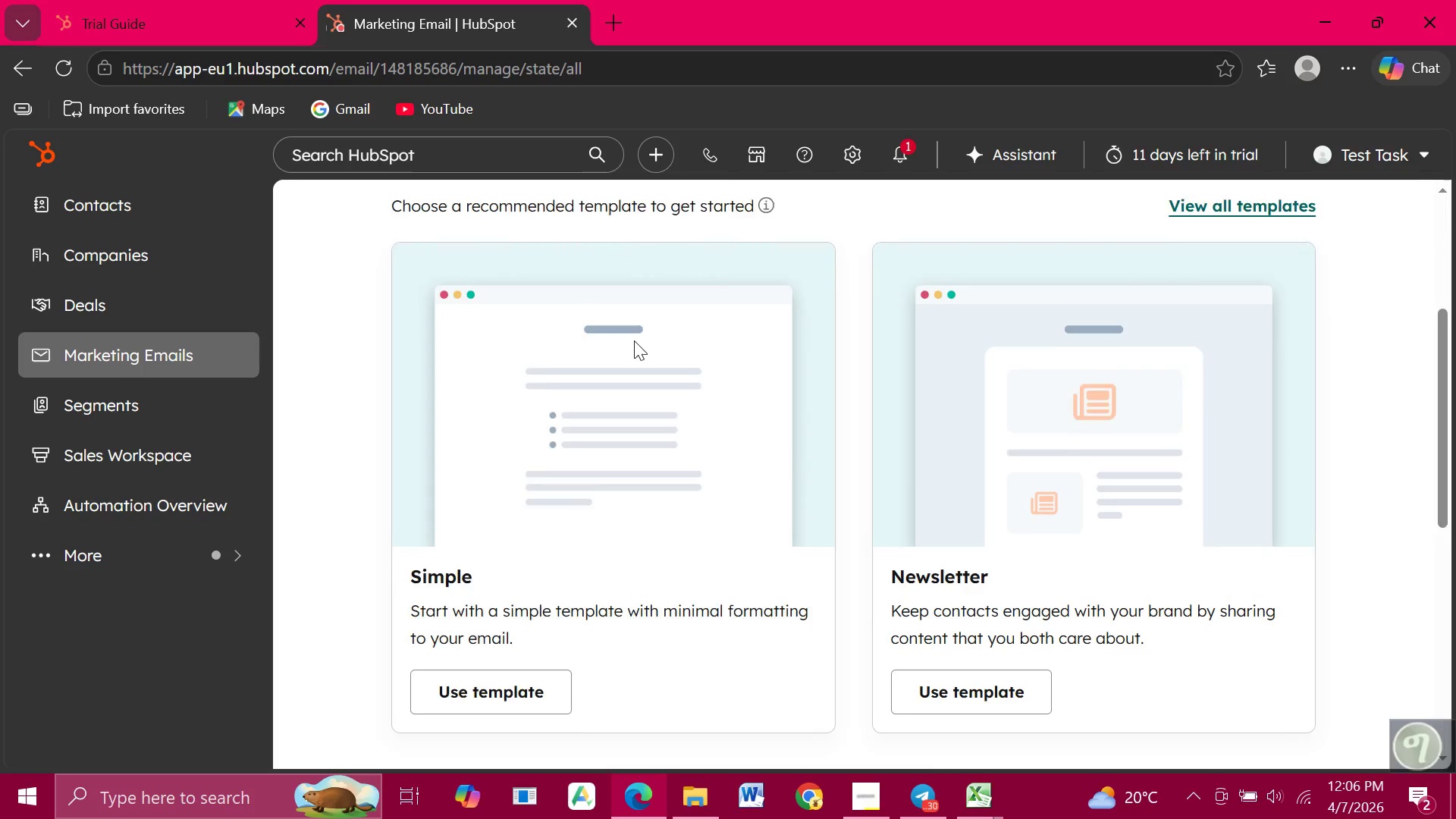 
scroll: coordinate [634, 340], scroll_direction: down, amount: 2.0
 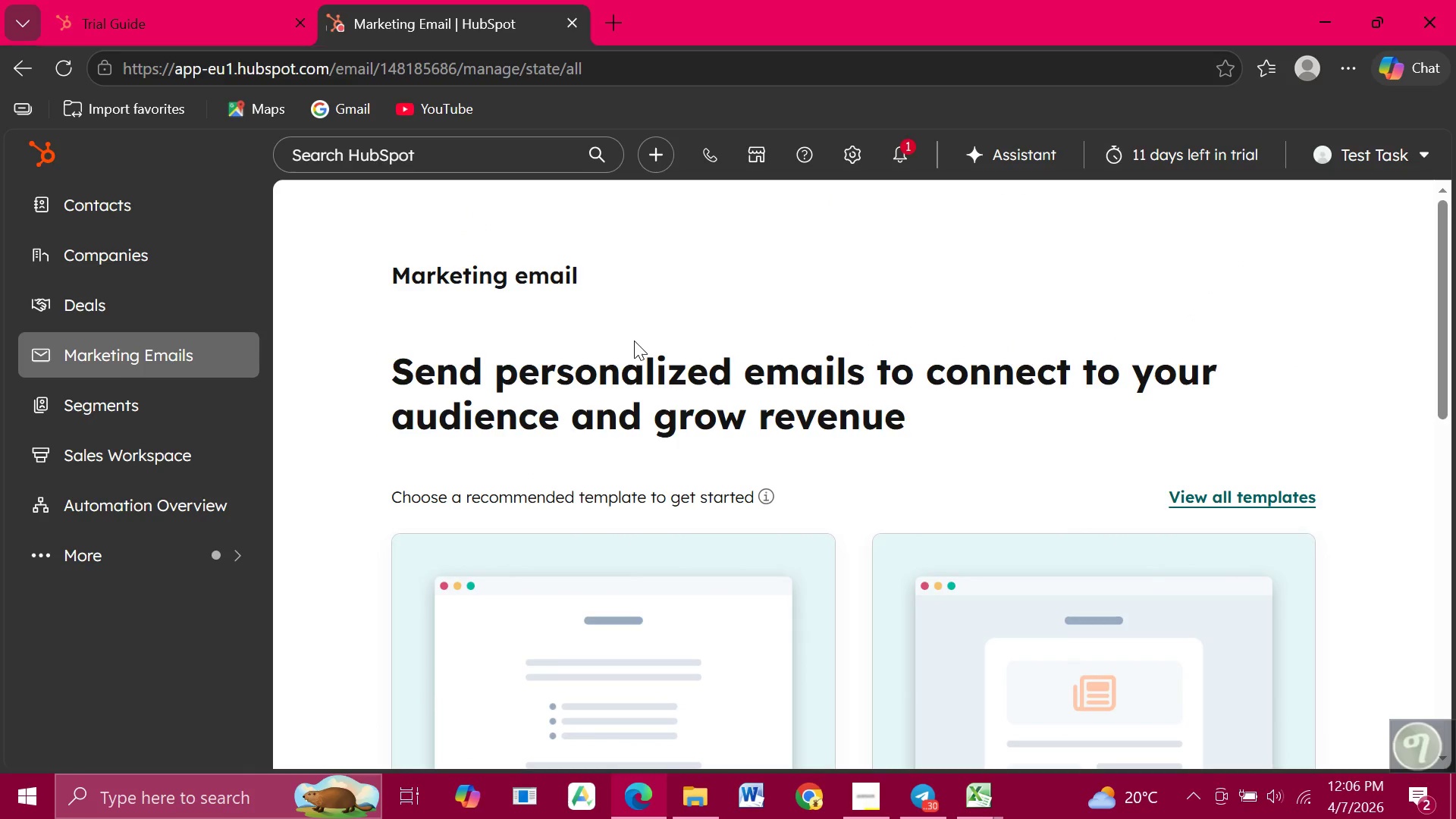 
scroll: coordinate [634, 340], scroll_direction: up, amount: 3.0
 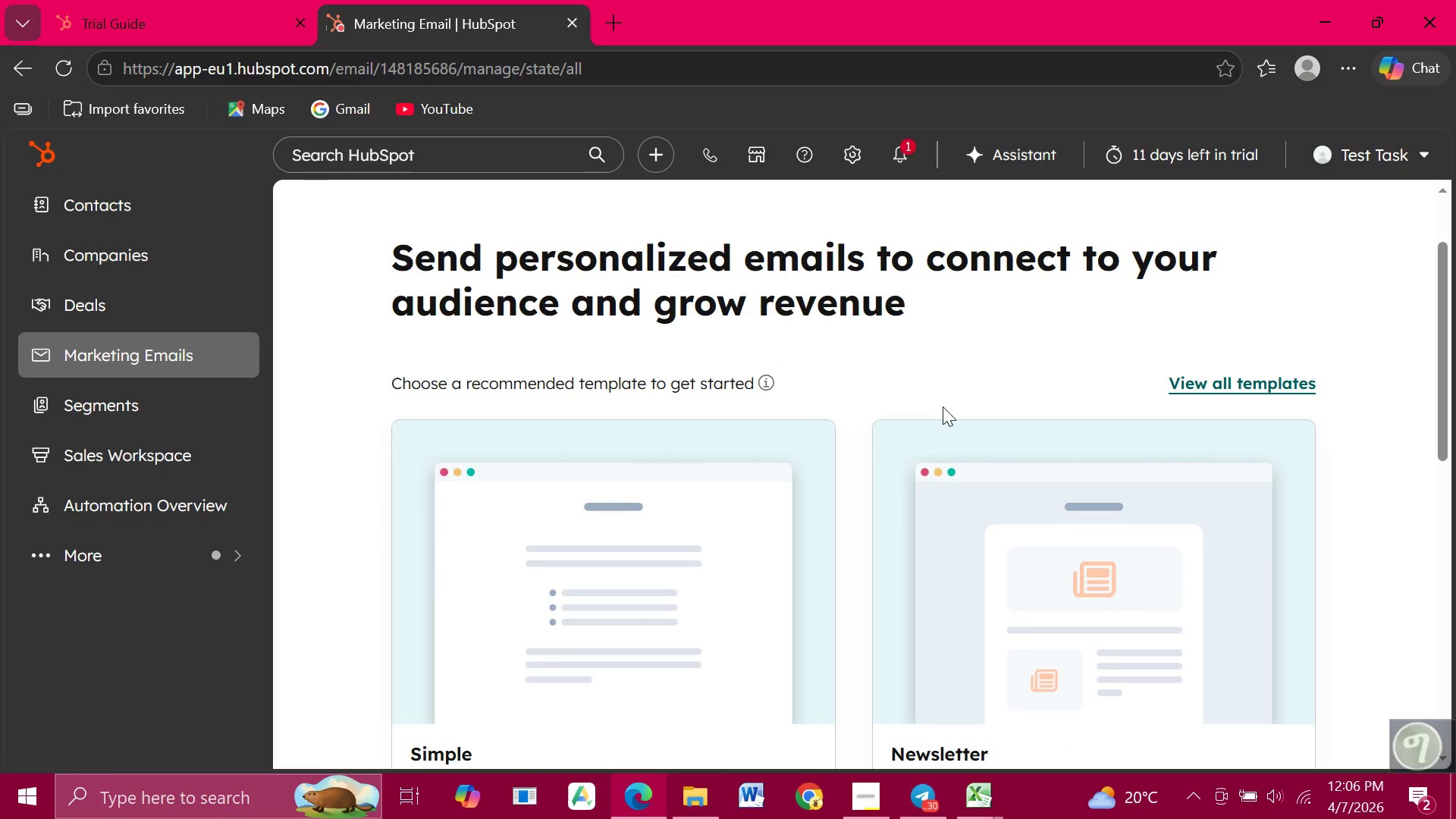 
scroll: coordinate [943, 406], scroll_direction: none, amount: 0.0
 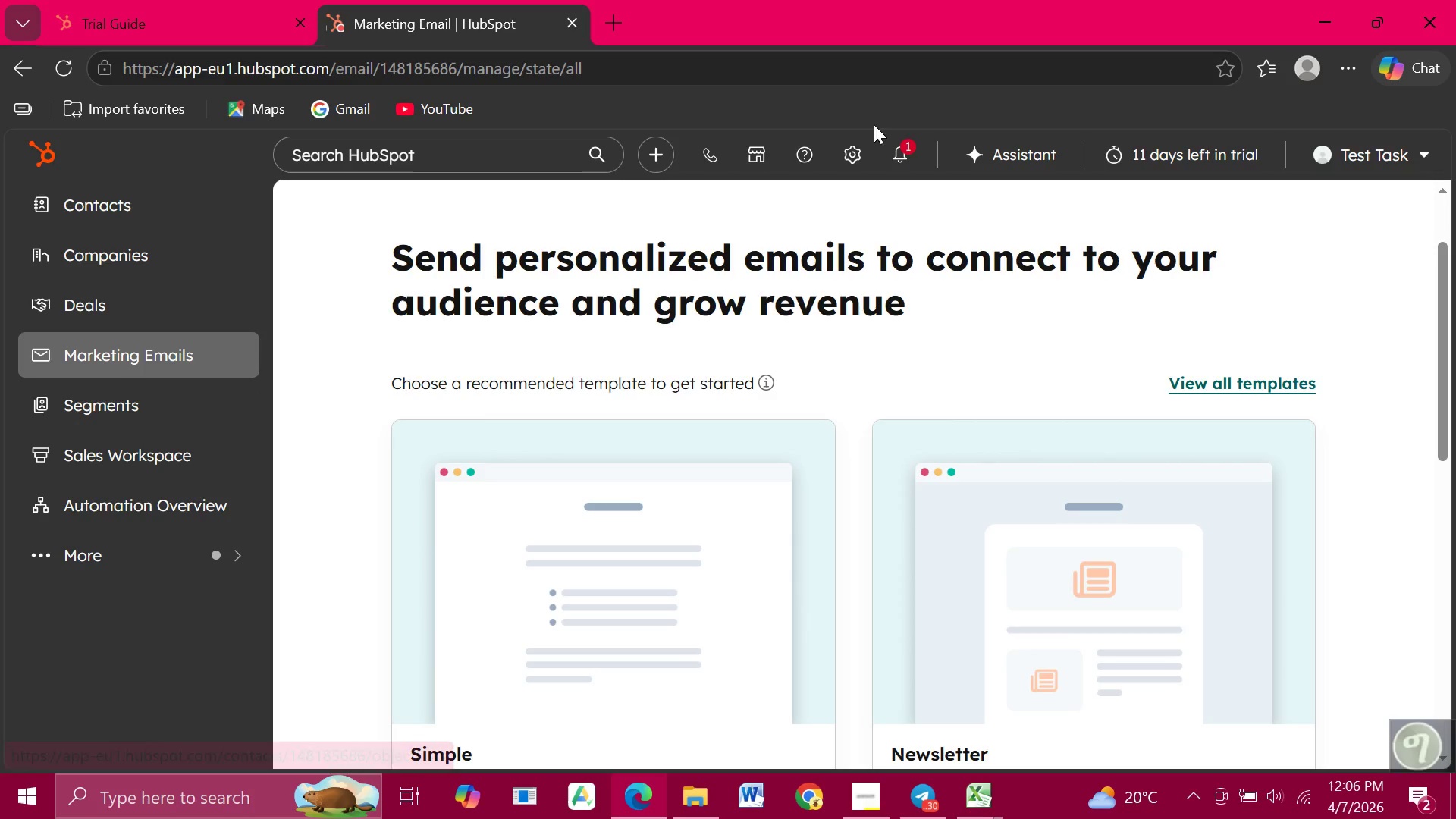 
wait(5.38)
 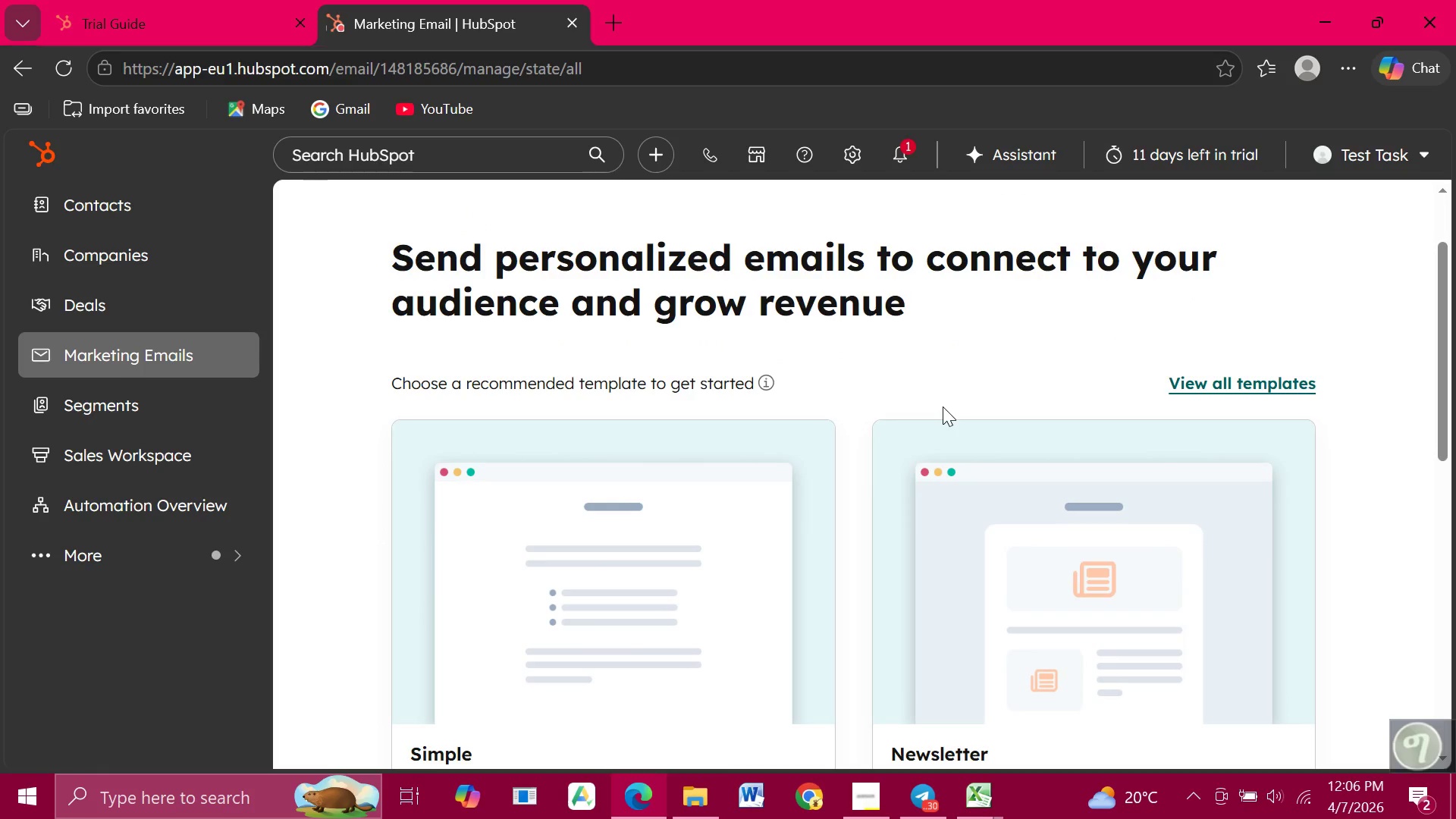 
mouse_move([759, 150])
 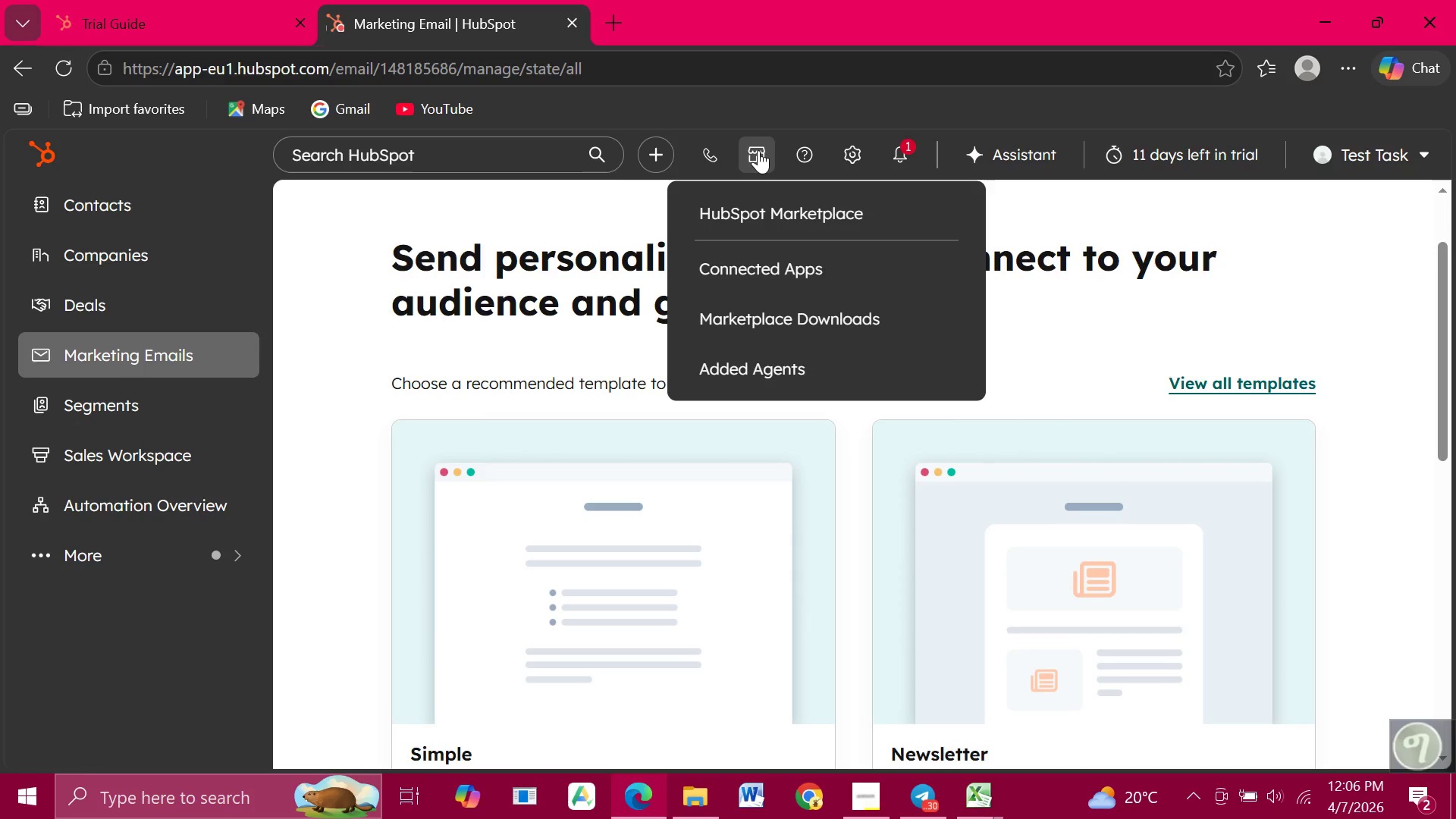 
left_click([758, 150])
 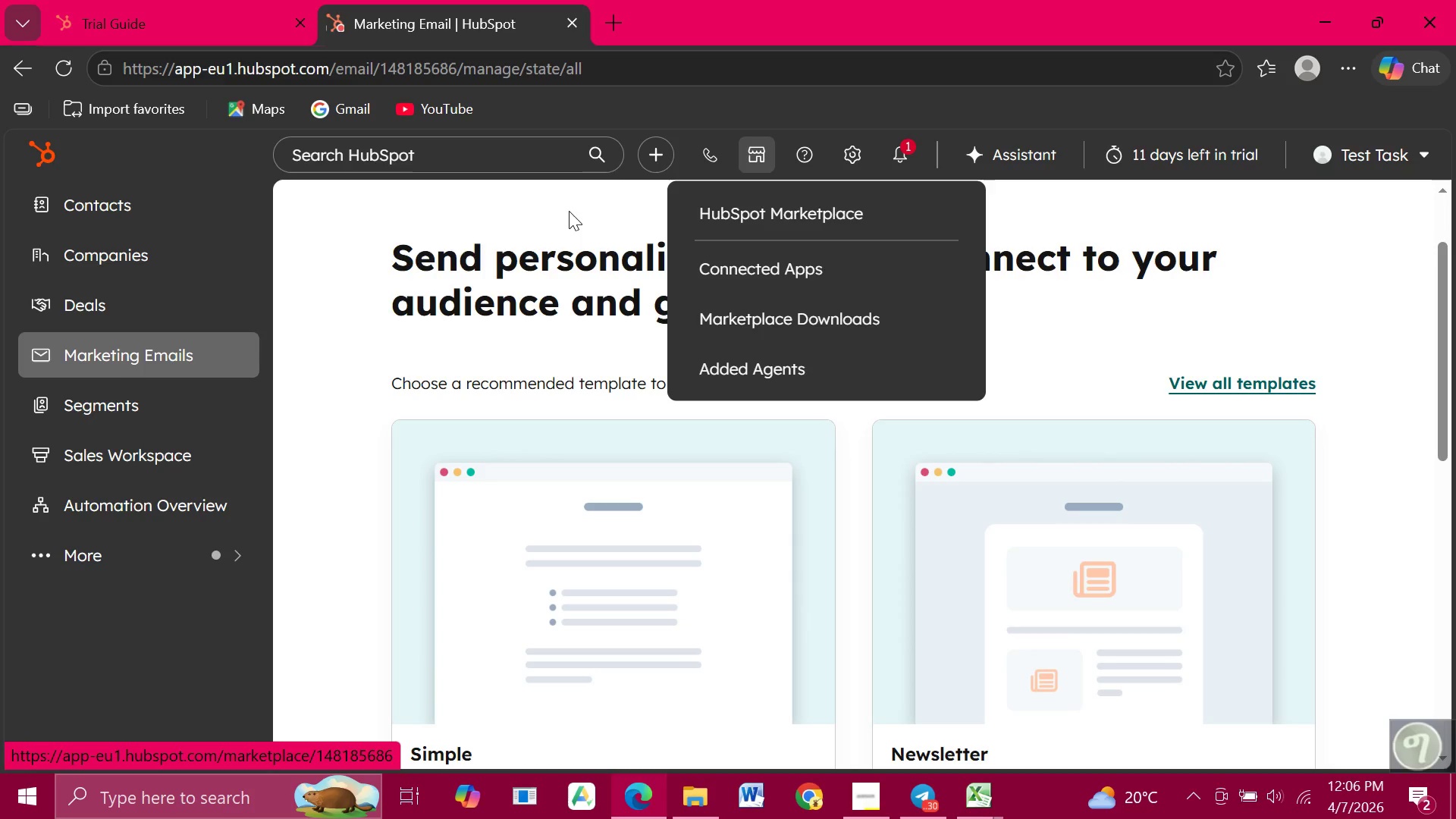 
wait(12.95)
 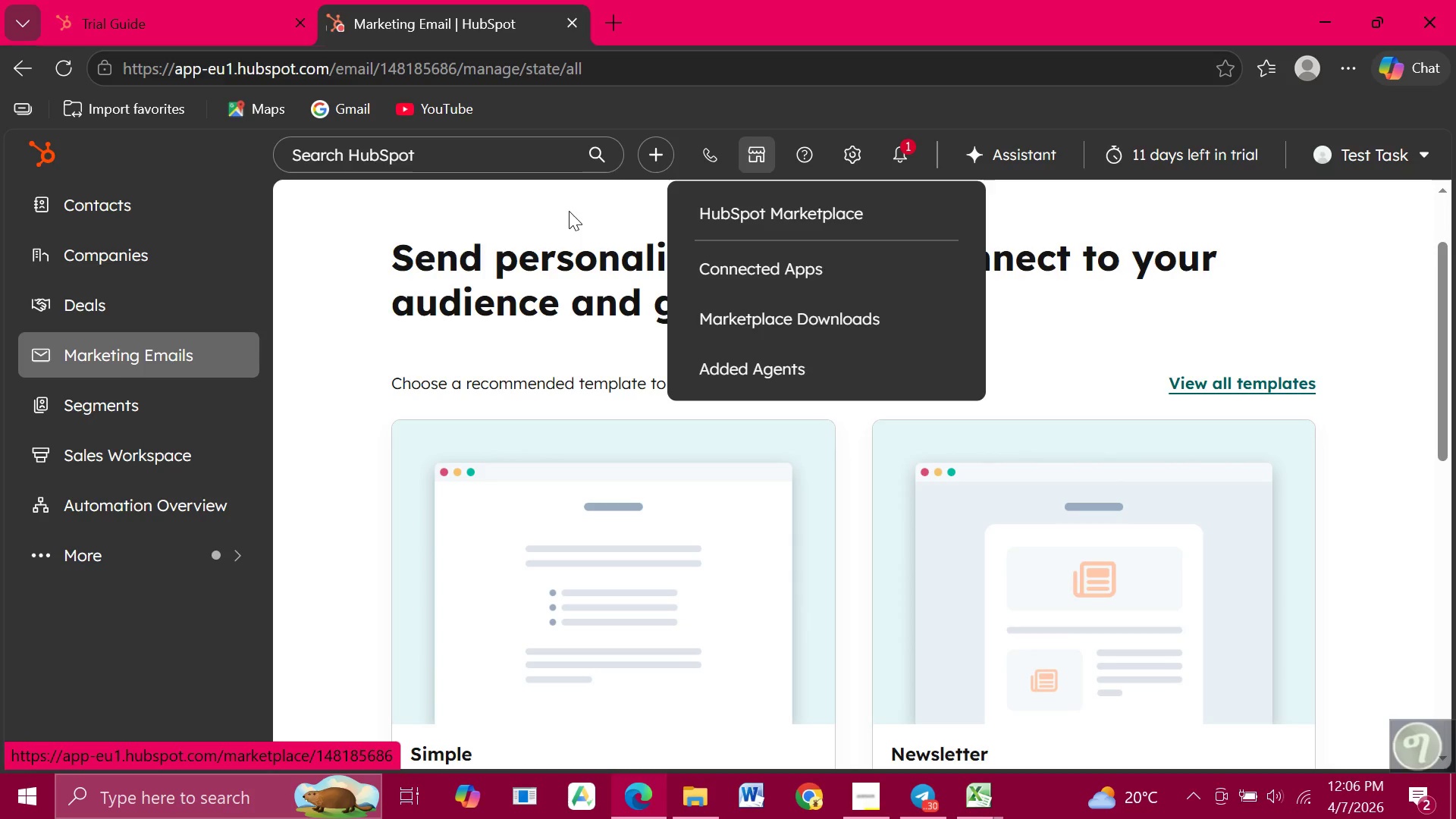 
left_click([427, 306])
 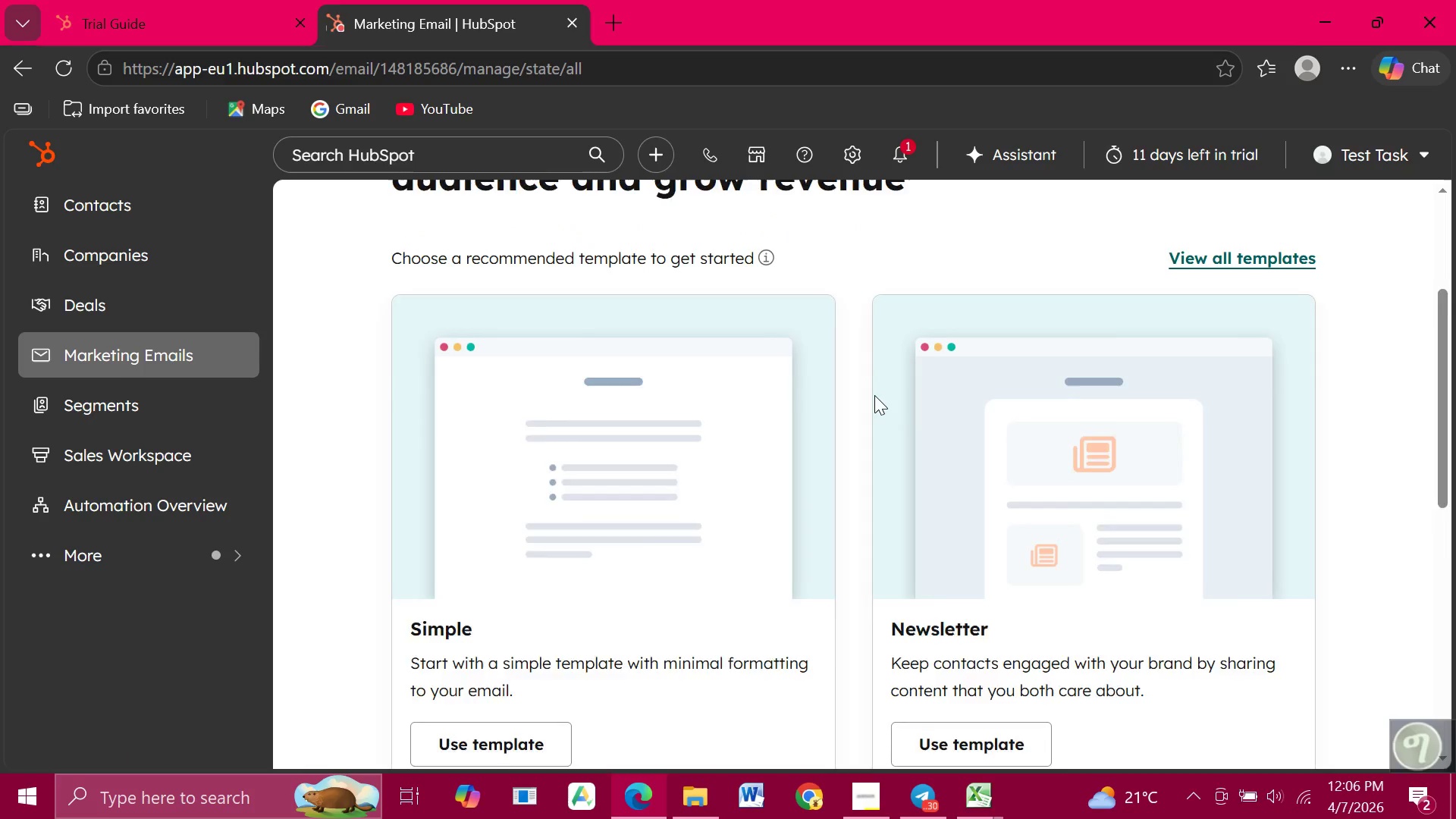 
scroll: coordinate [874, 395], scroll_direction: down, amount: 6.0
 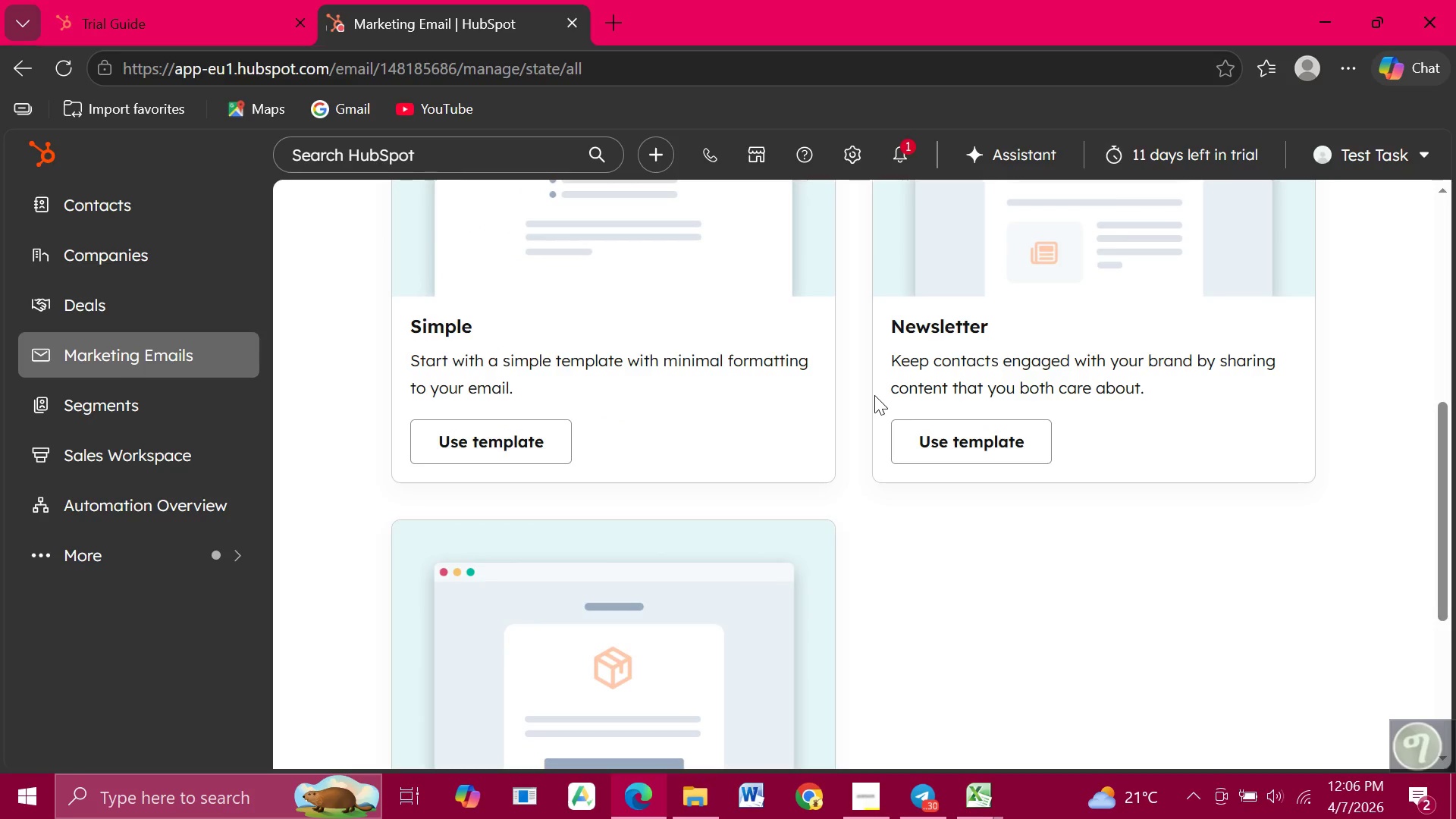 
scroll: coordinate [874, 395], scroll_direction: up, amount: 2.0
 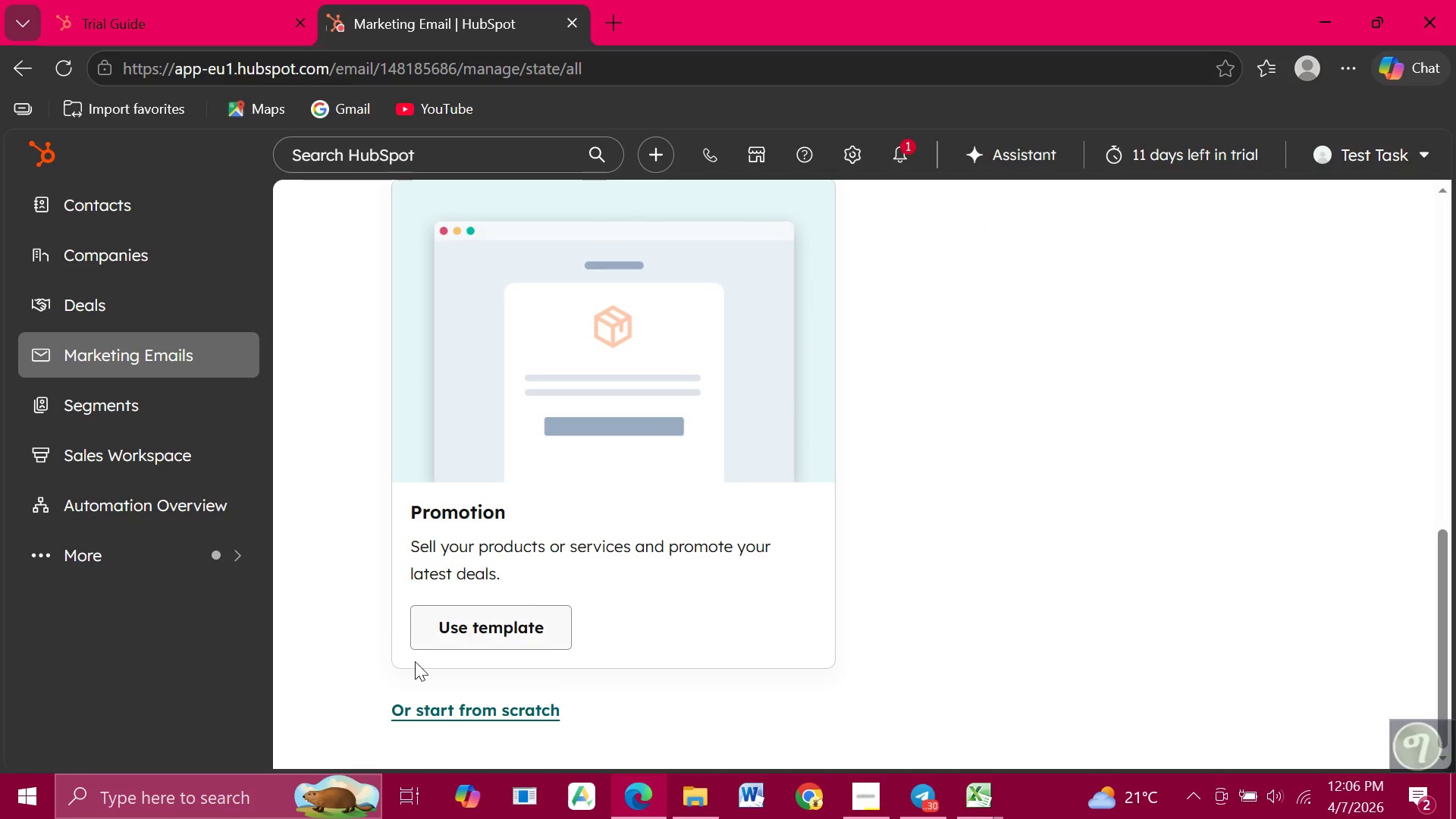 
scroll: coordinate [874, 395], scroll_direction: down, amount: 3.0
 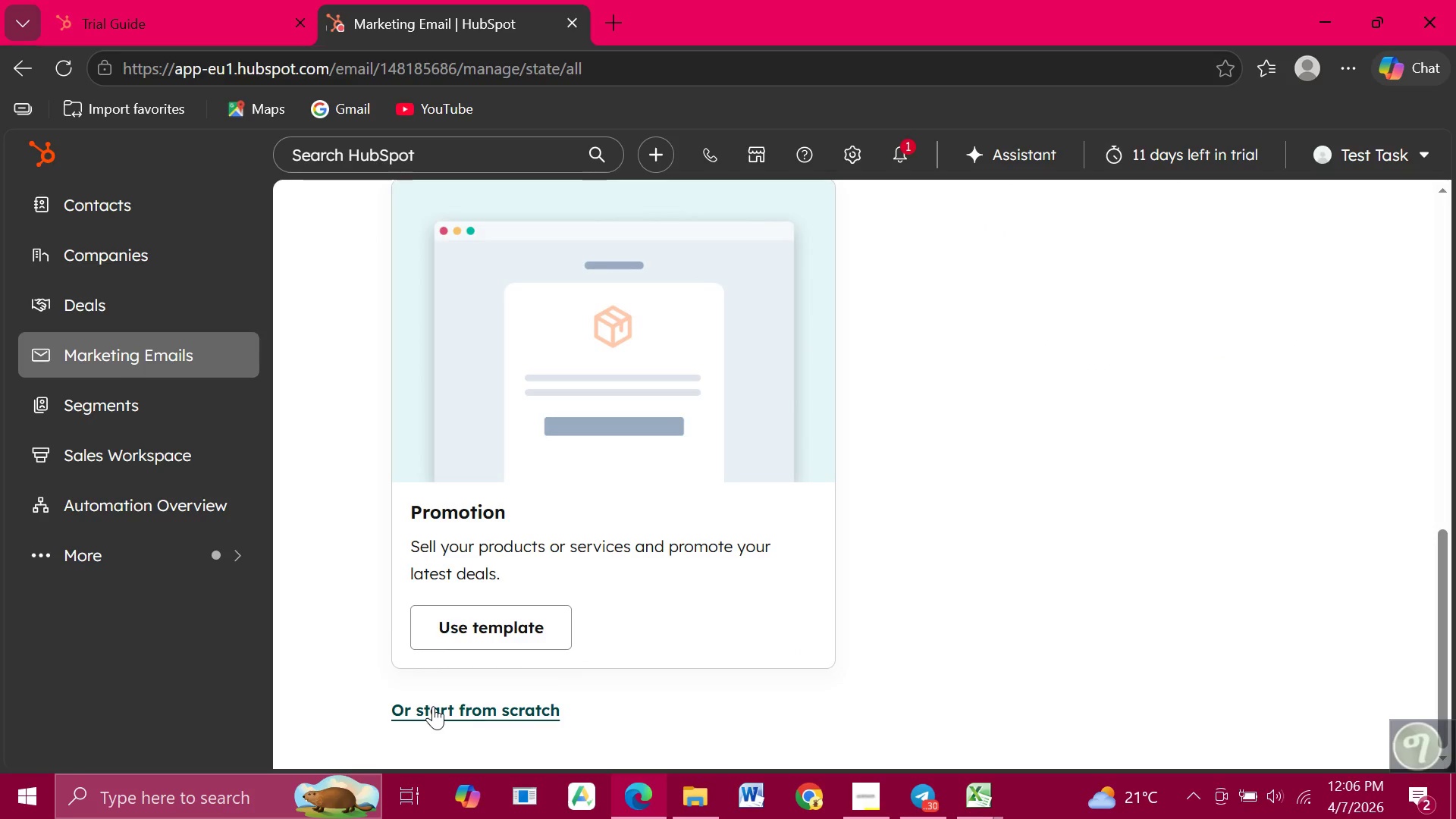 
left_click([433, 706])
 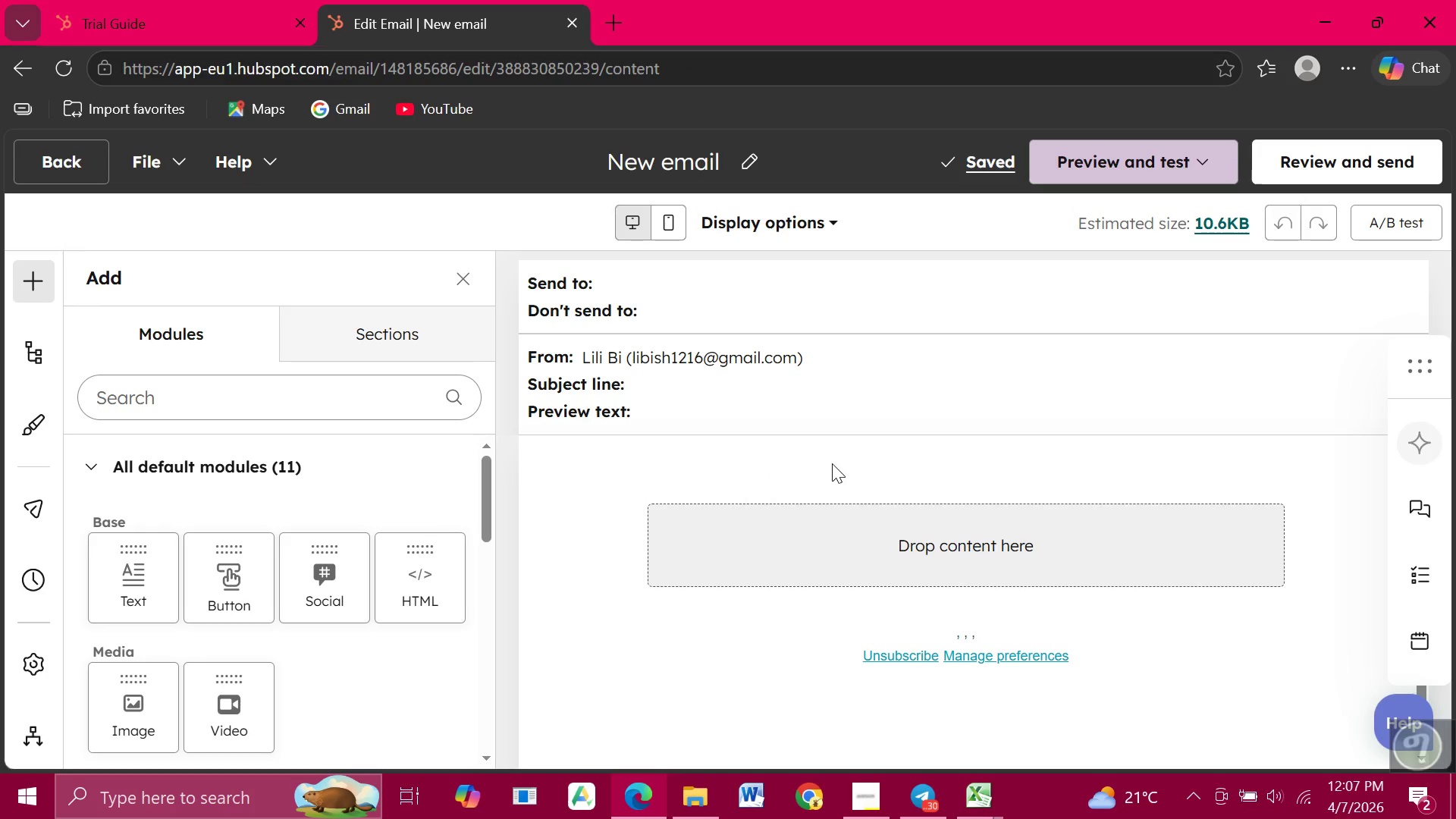 
wait(13.41)
 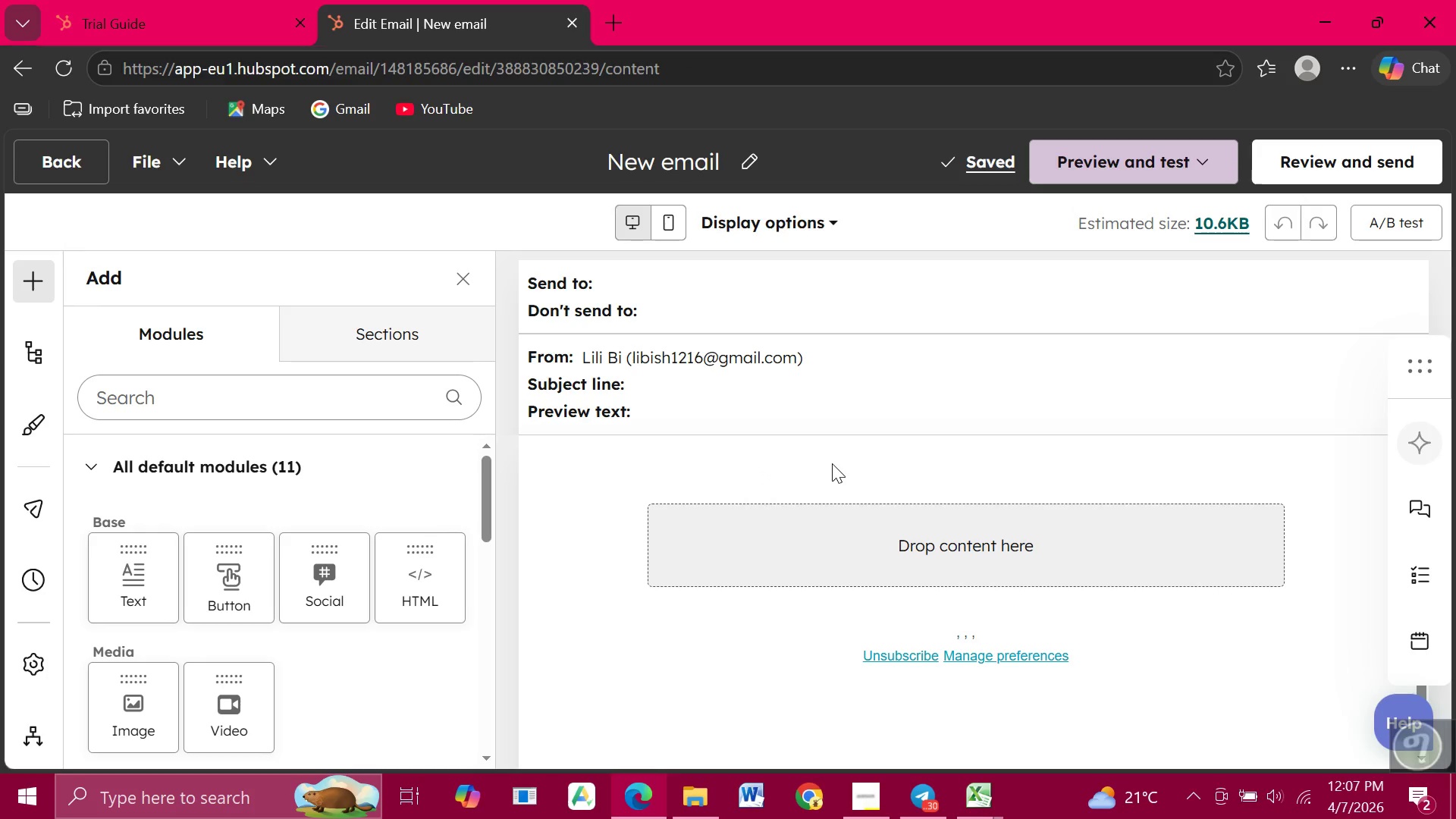 
left_click([635, 379])
 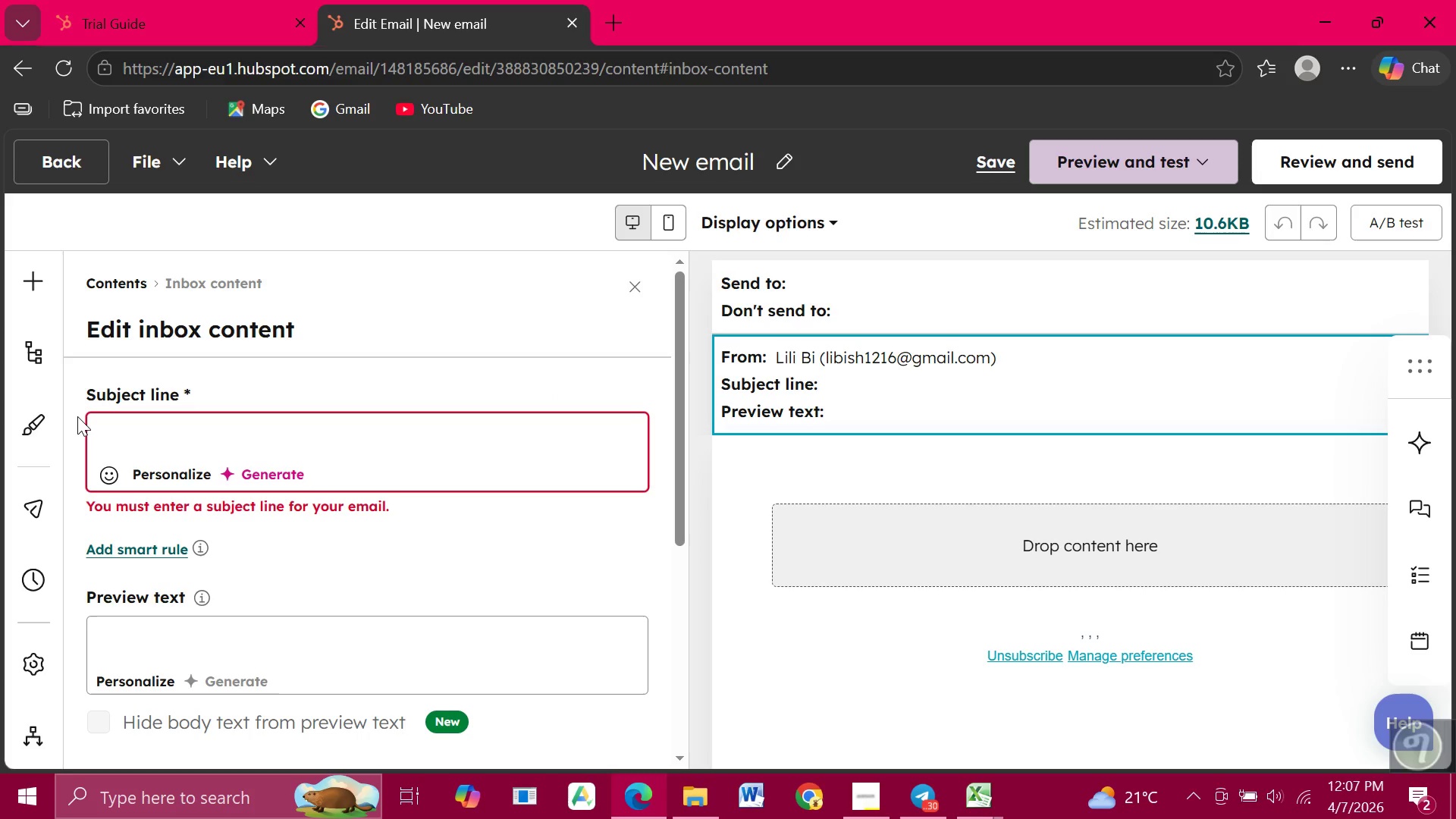 
wait(13.12)
 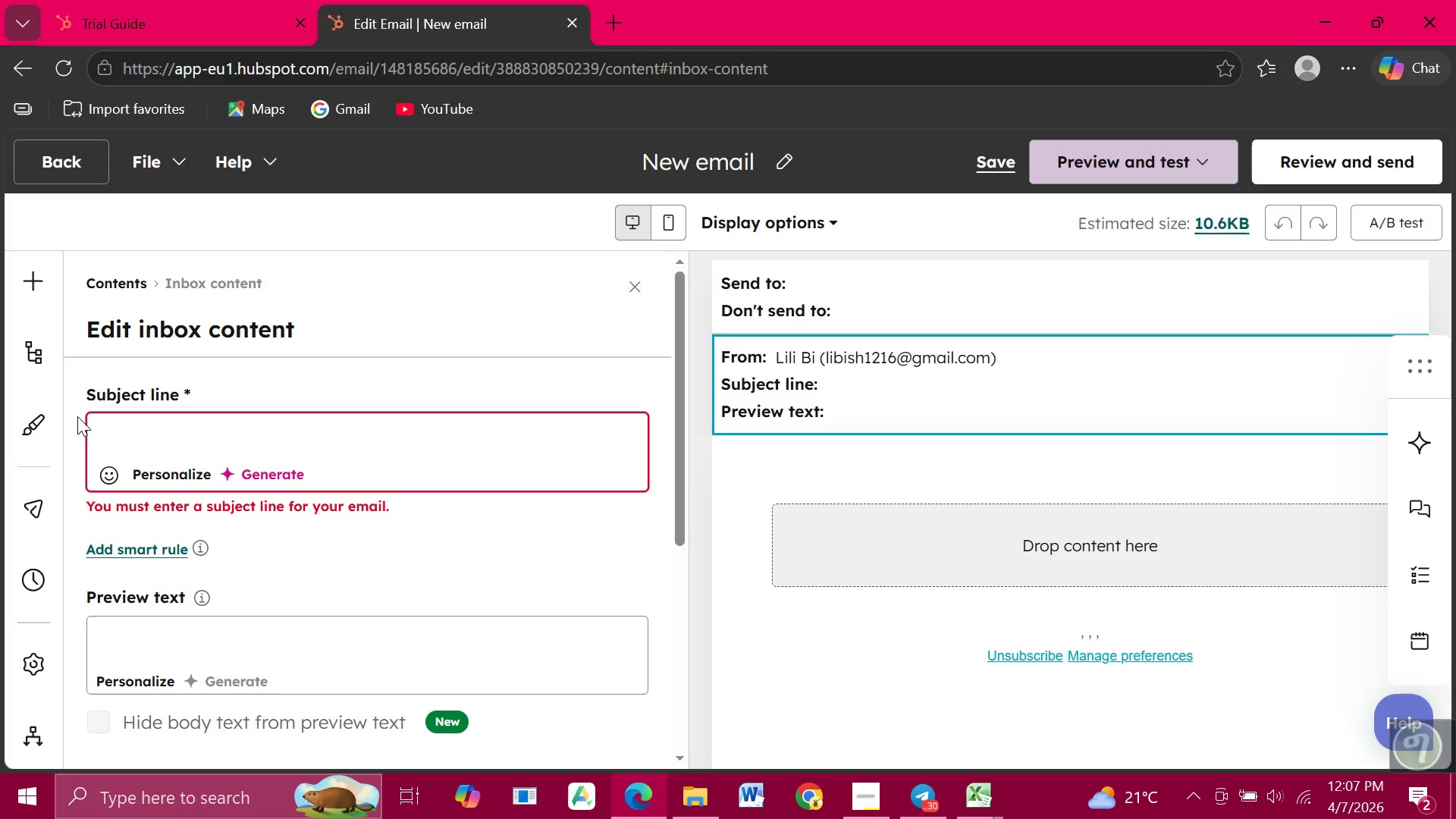 
scroll: coordinate [271, 619], scroll_direction: down, amount: 4.0
 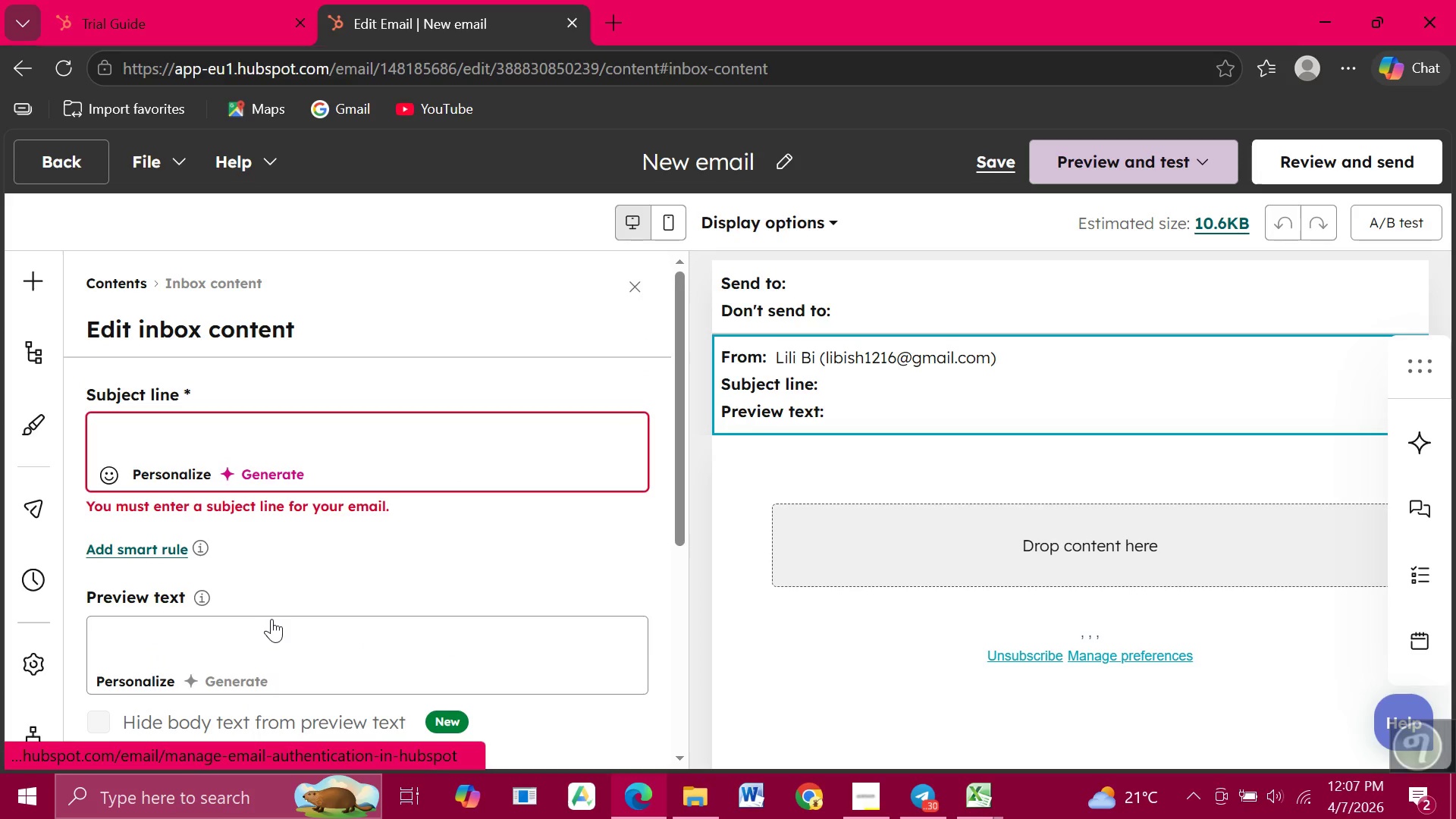 
scroll: coordinate [271, 619], scroll_direction: up, amount: 6.0
 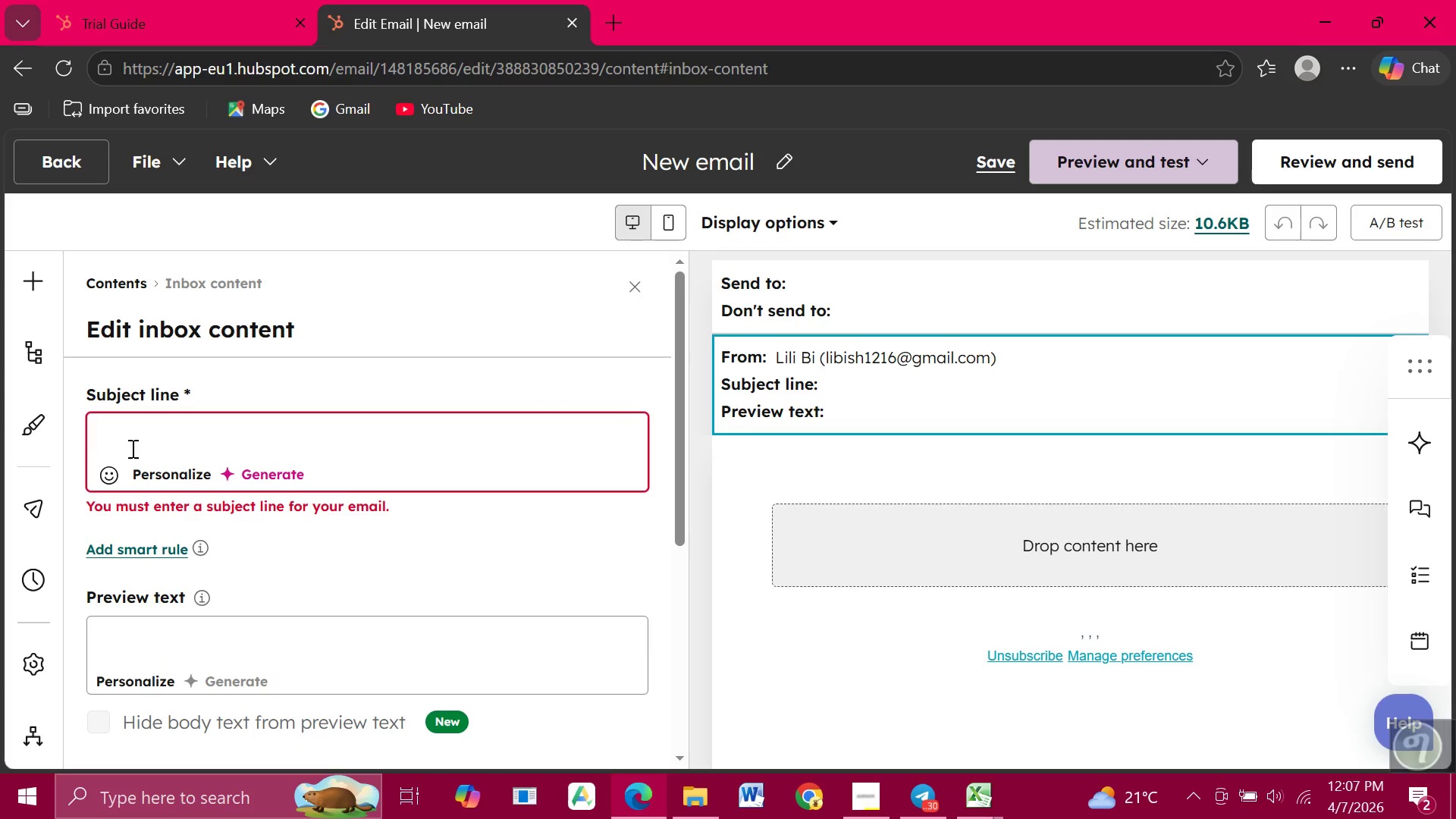 
left_click([131, 448])
 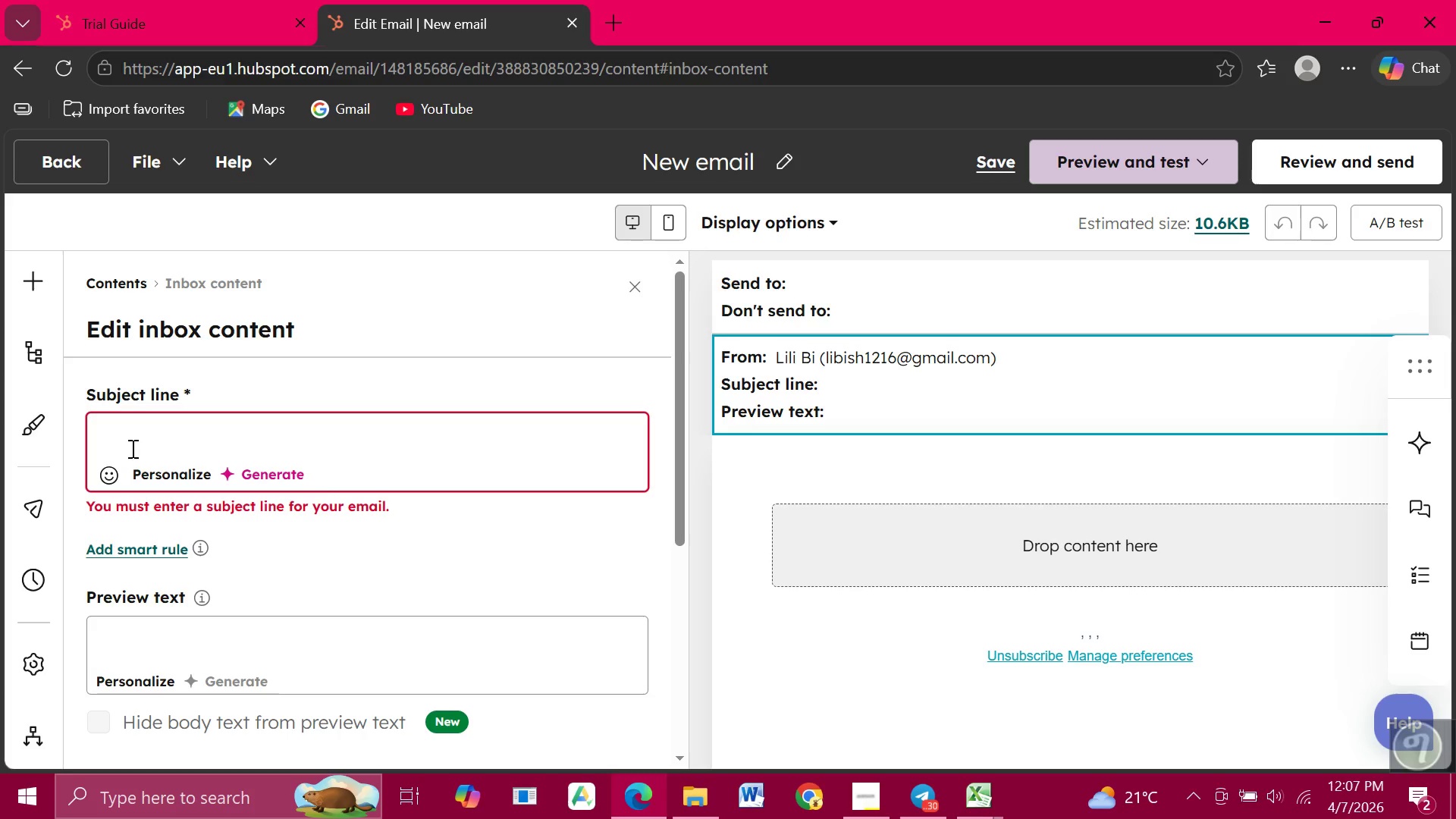 
wait(8.22)
 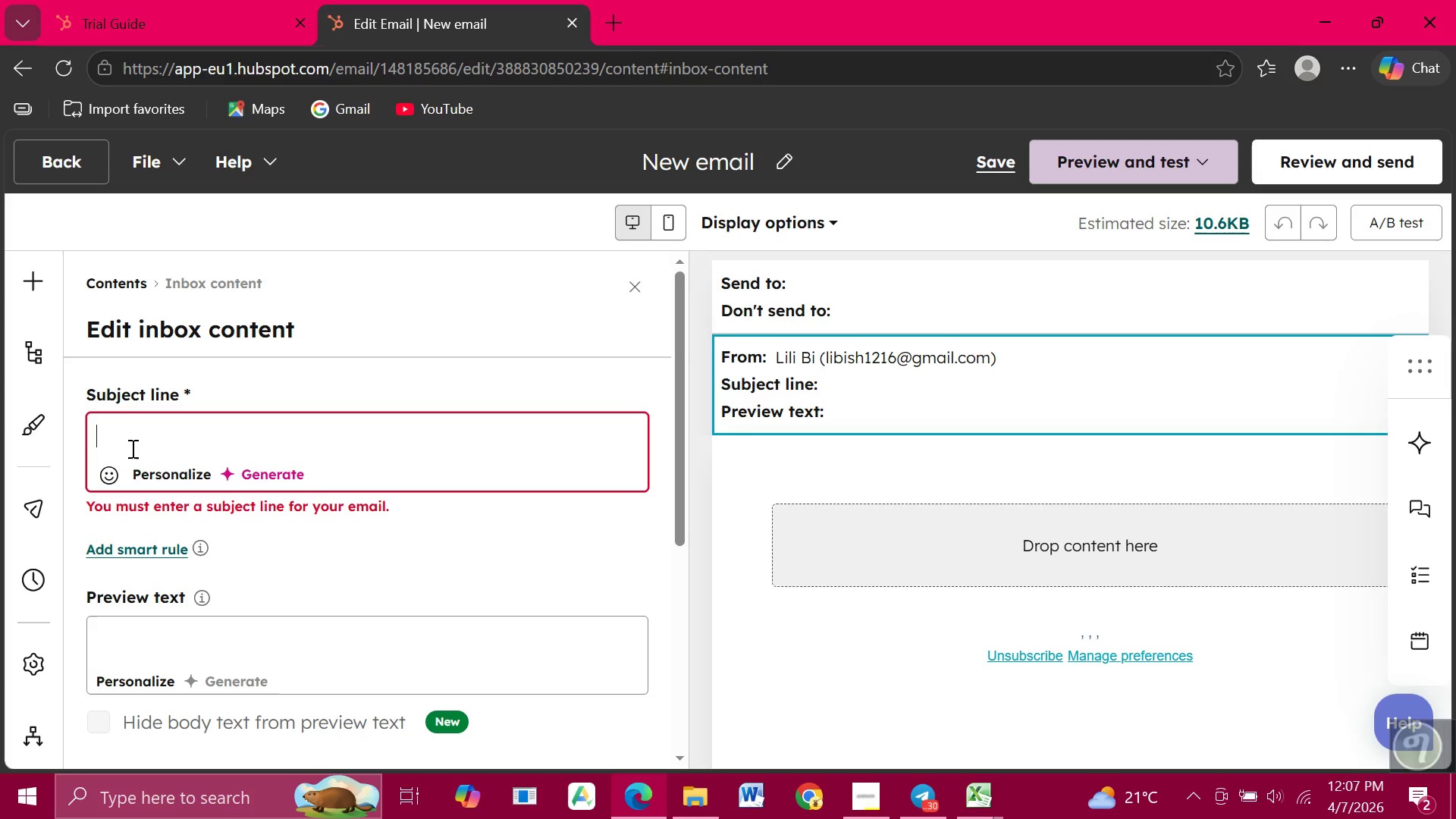 
type(Protect Your Vec)
key(Backspace)
type(hicle This Winter)
 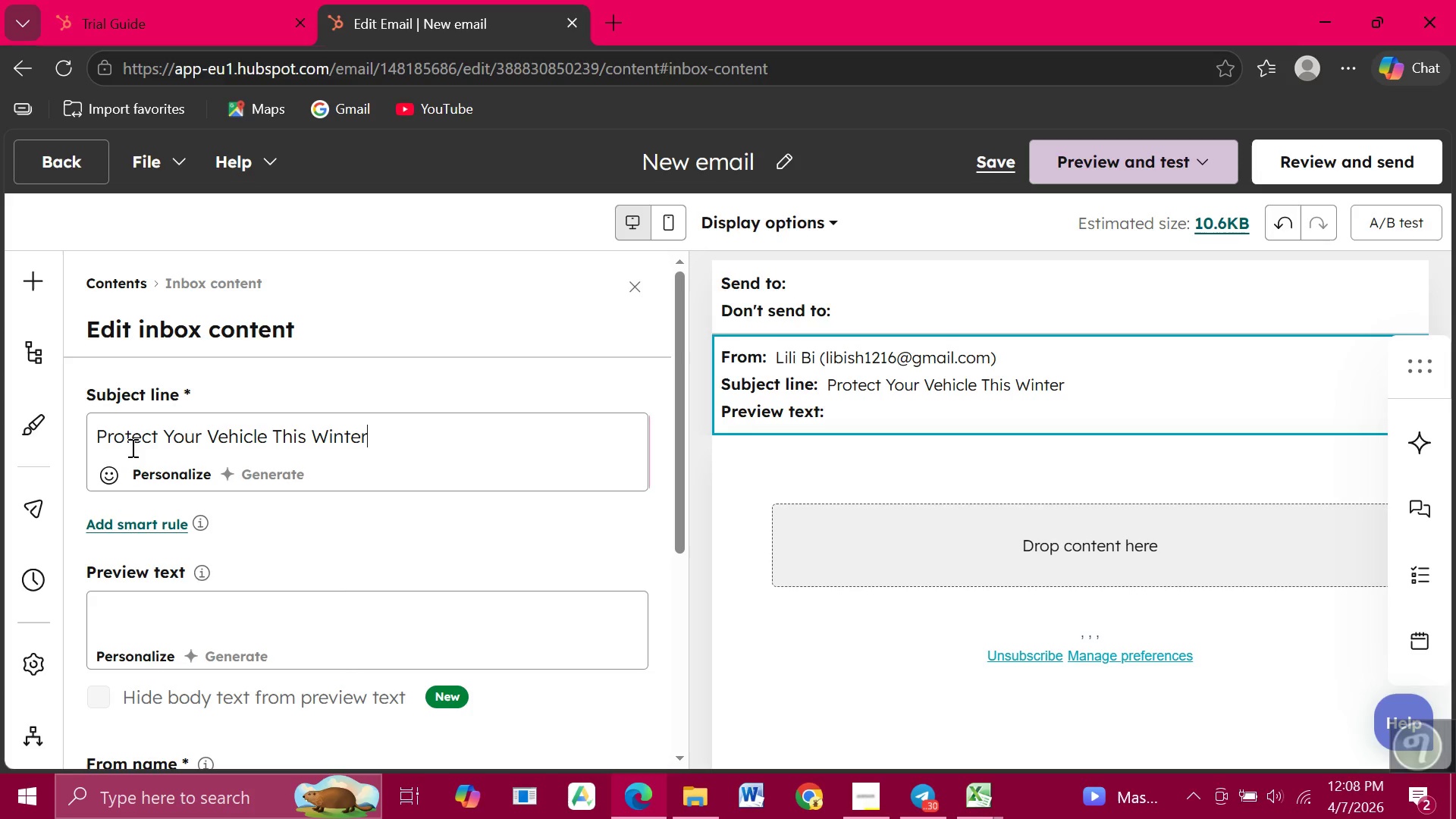 
scroll: coordinate [319, 508], scroll_direction: none, amount: 0.0
 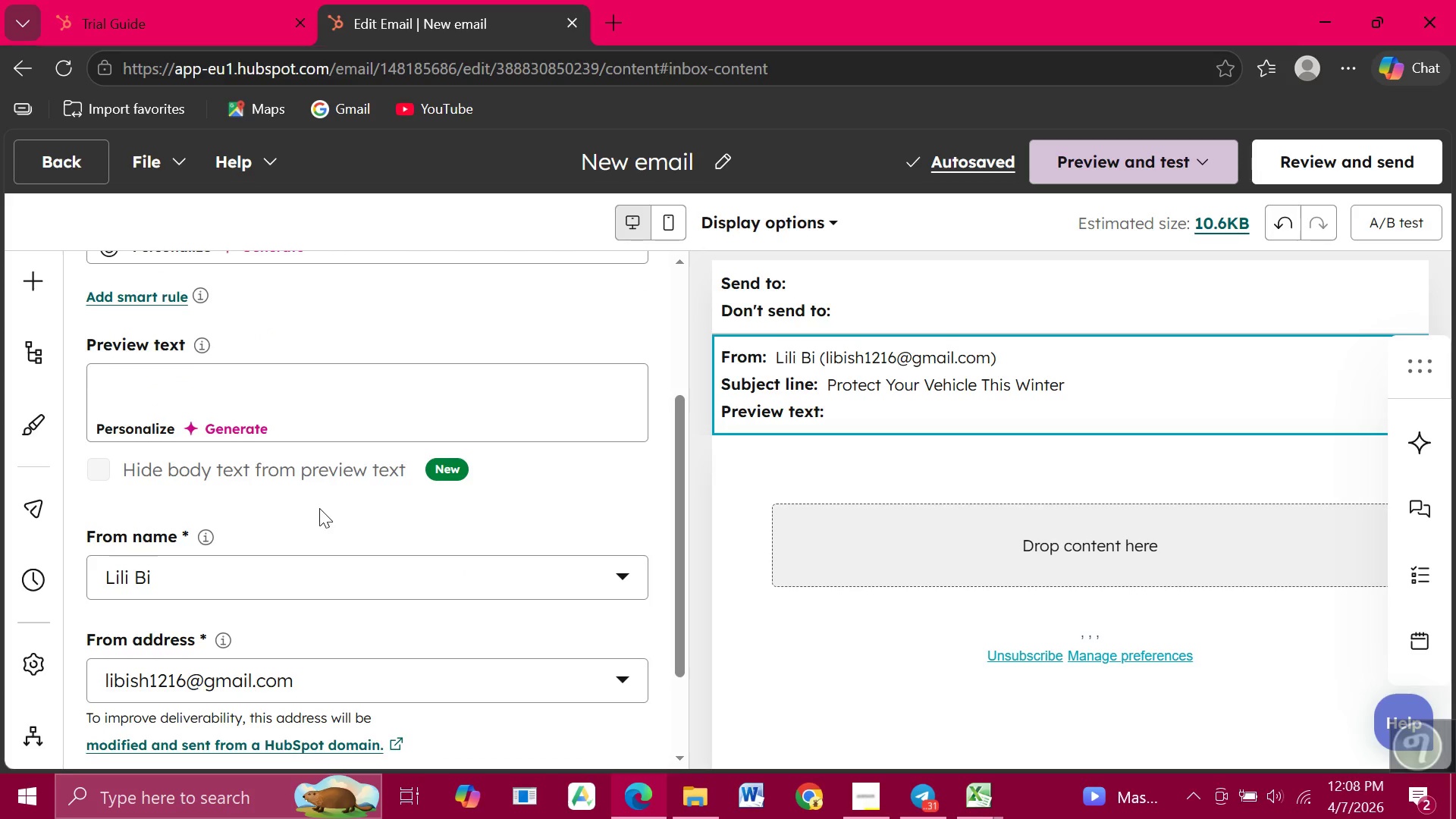 
scroll: coordinate [319, 508], scroll_direction: down, amount: 1.0
 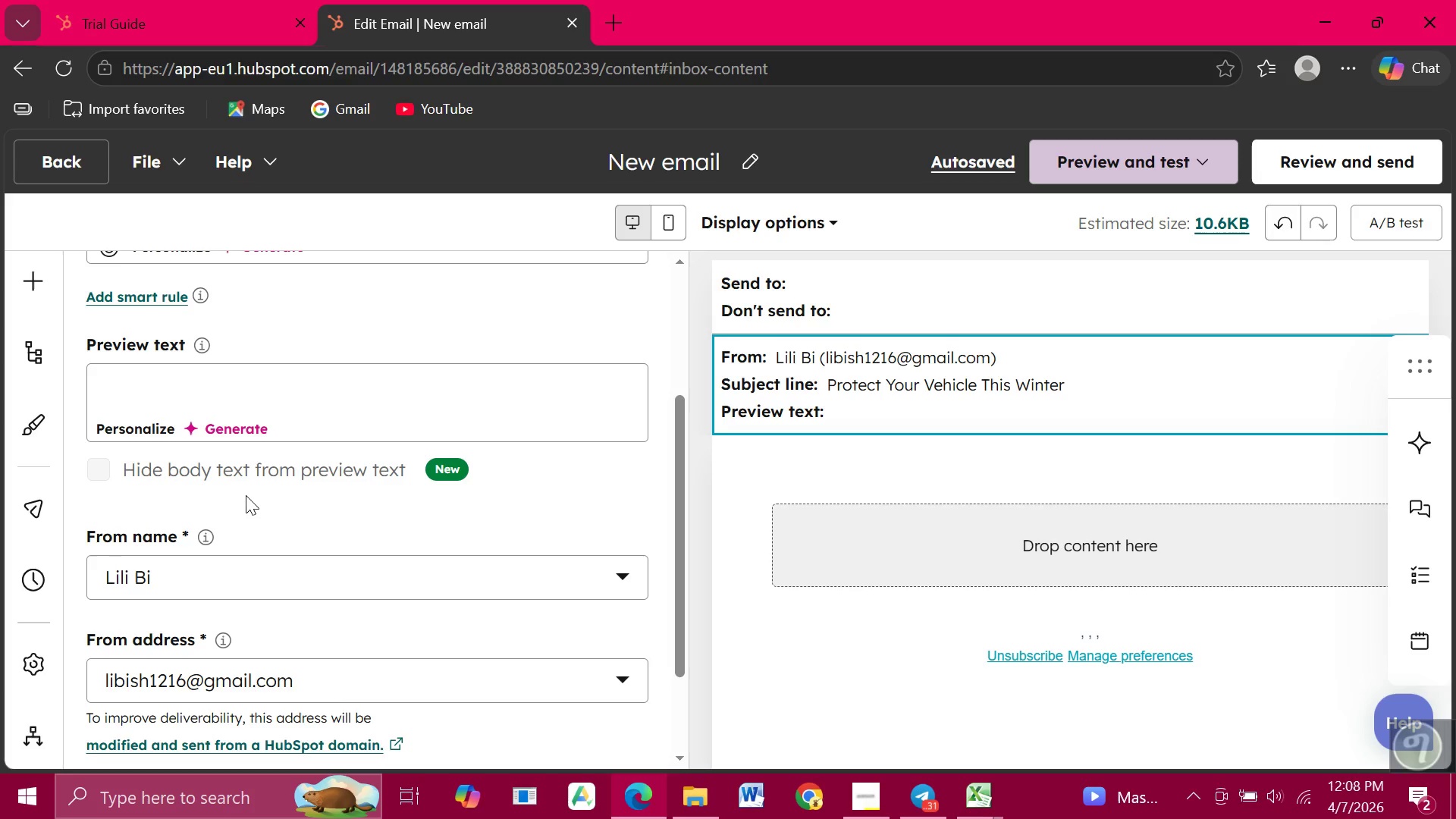 
wait(20.92)
 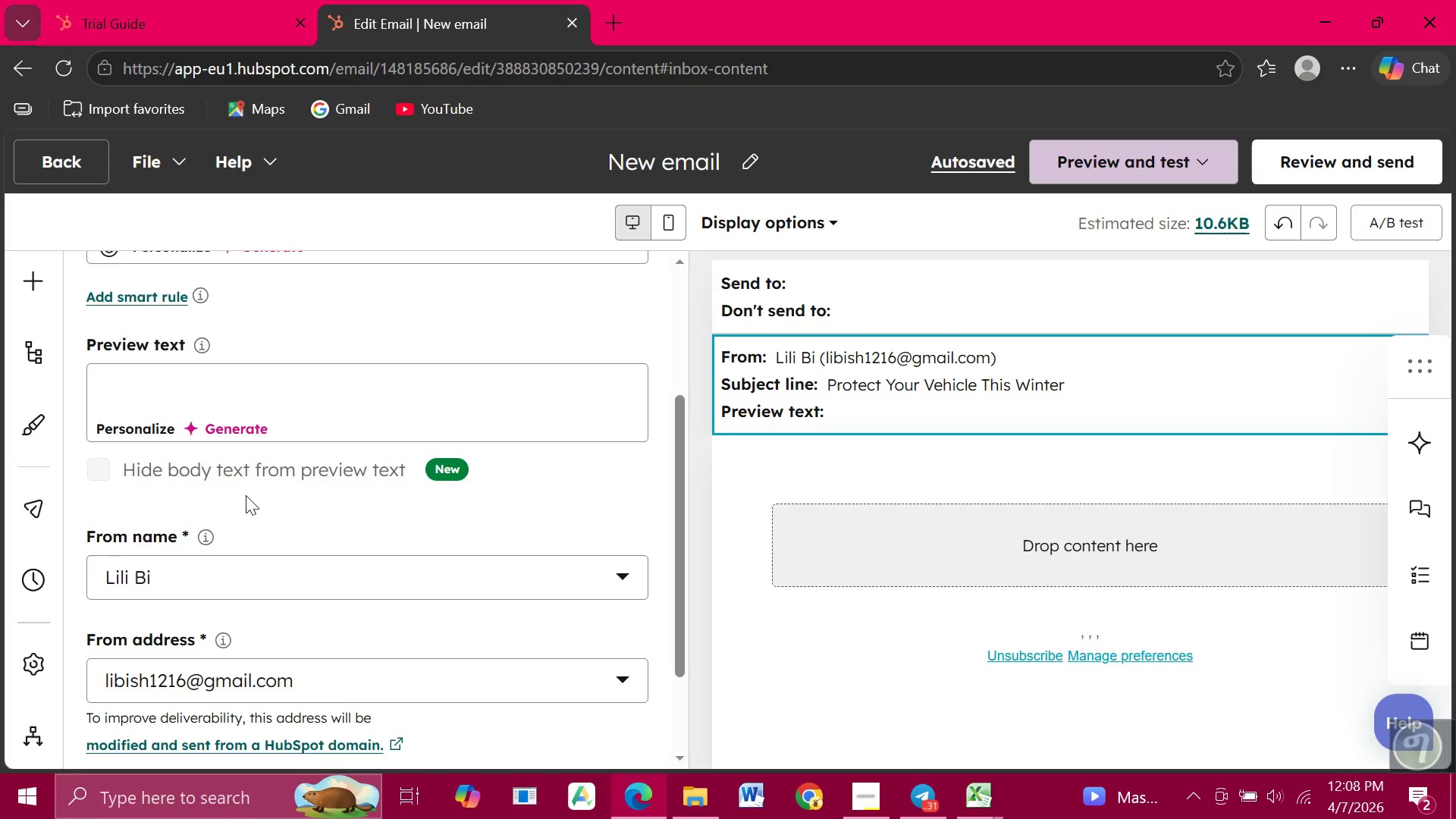 
left_click([79, 381])
 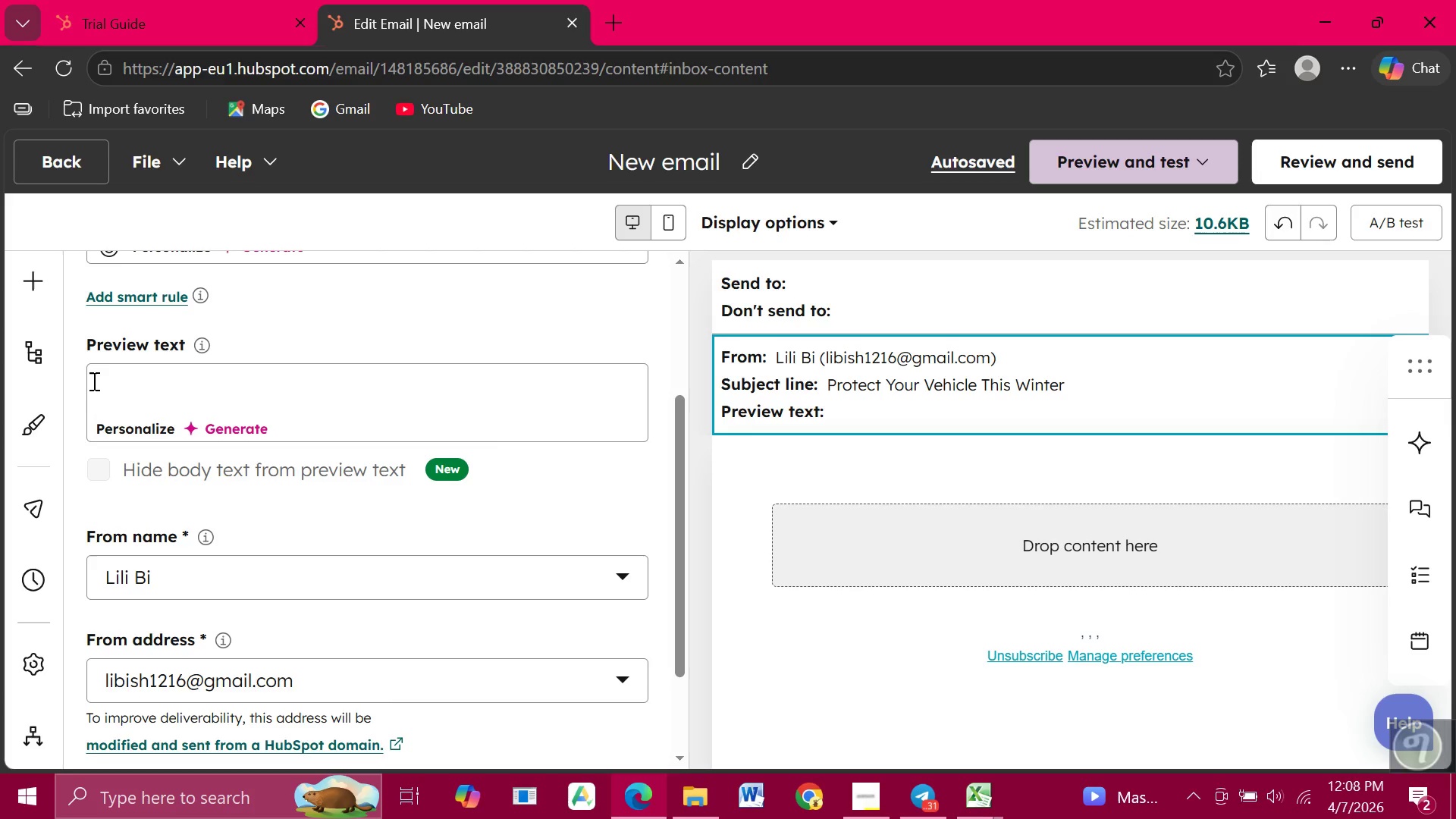 
left_click([93, 381])
 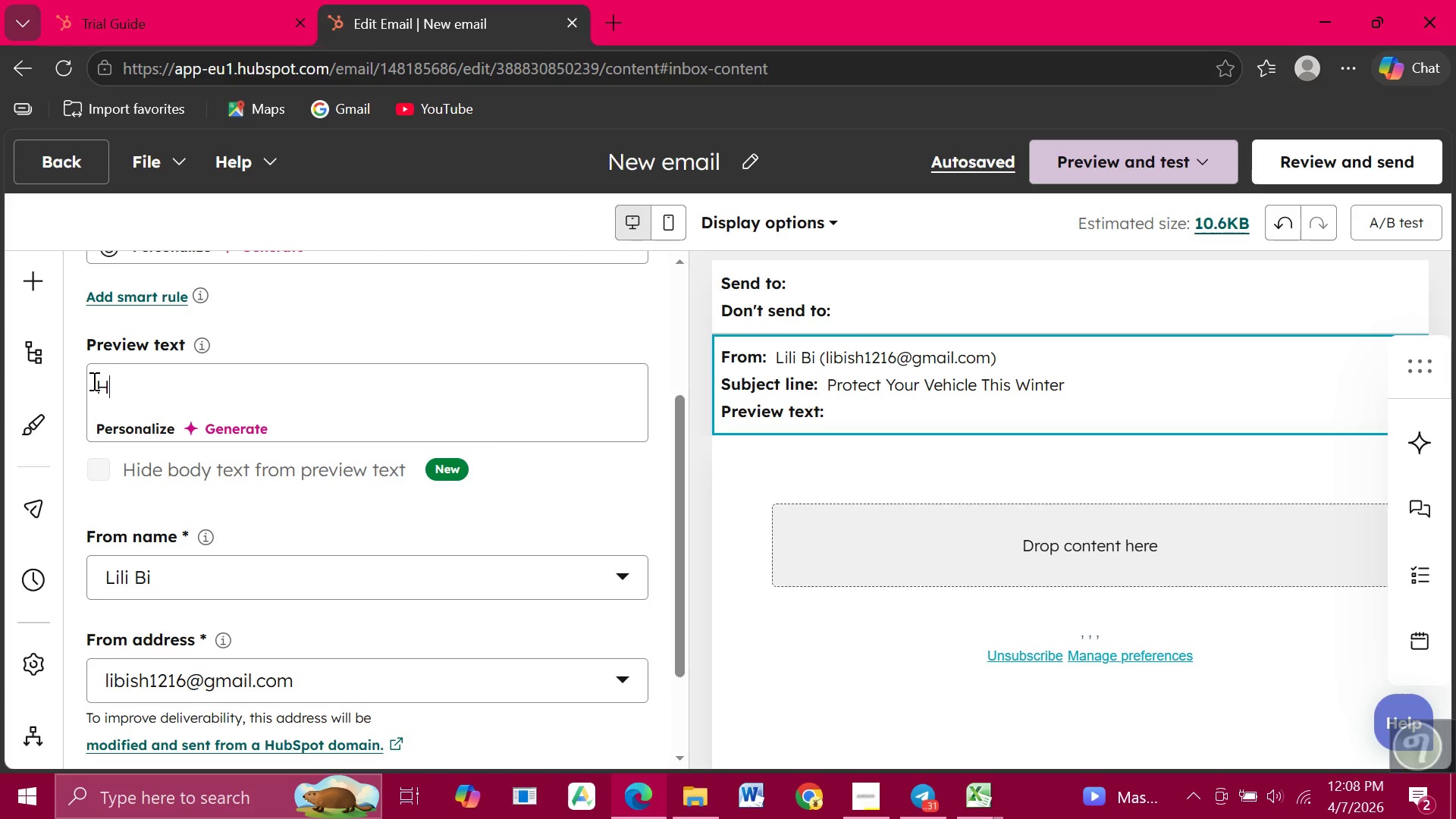 
type(Hi Lina)
 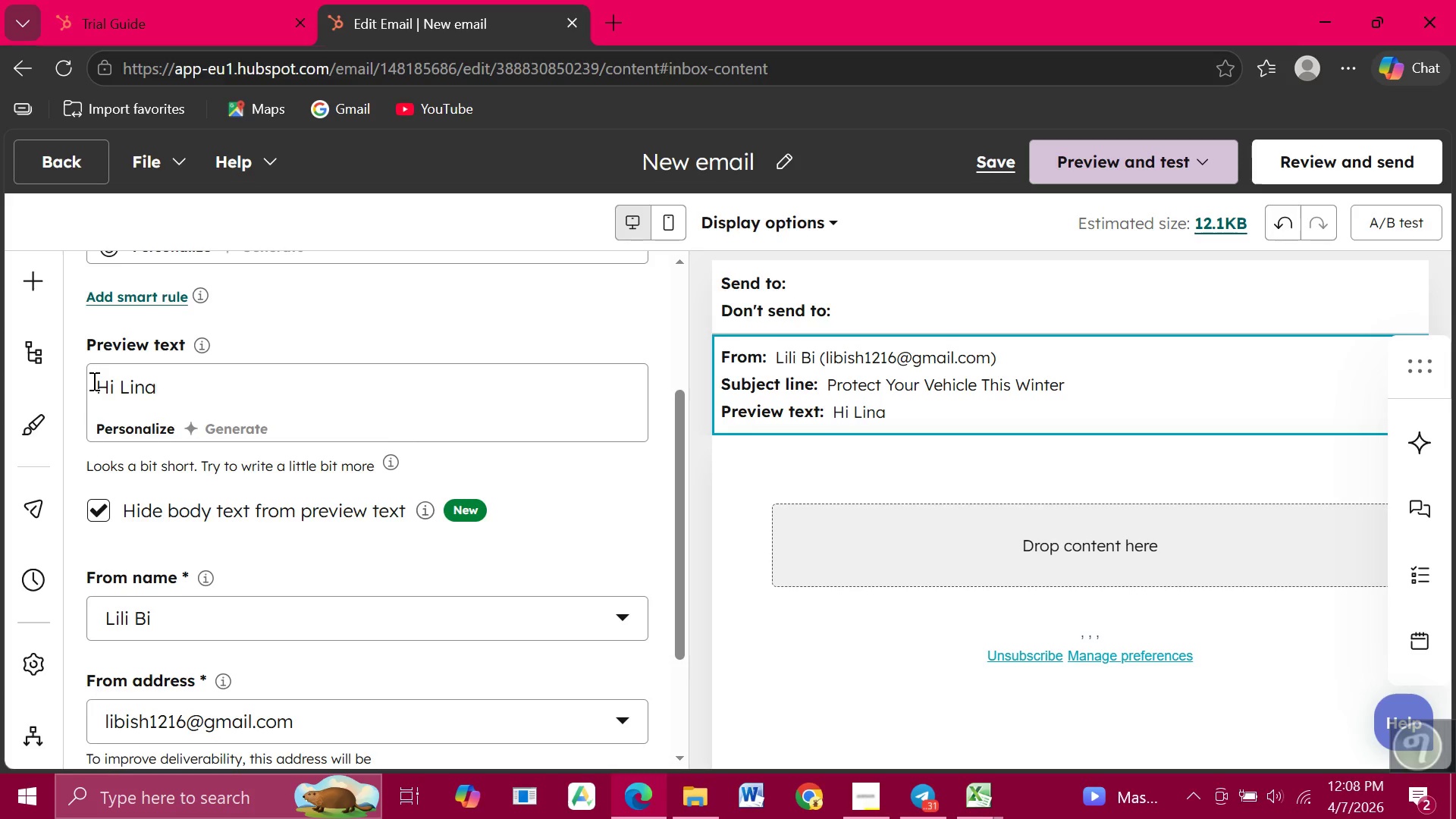 
key(Enter)
 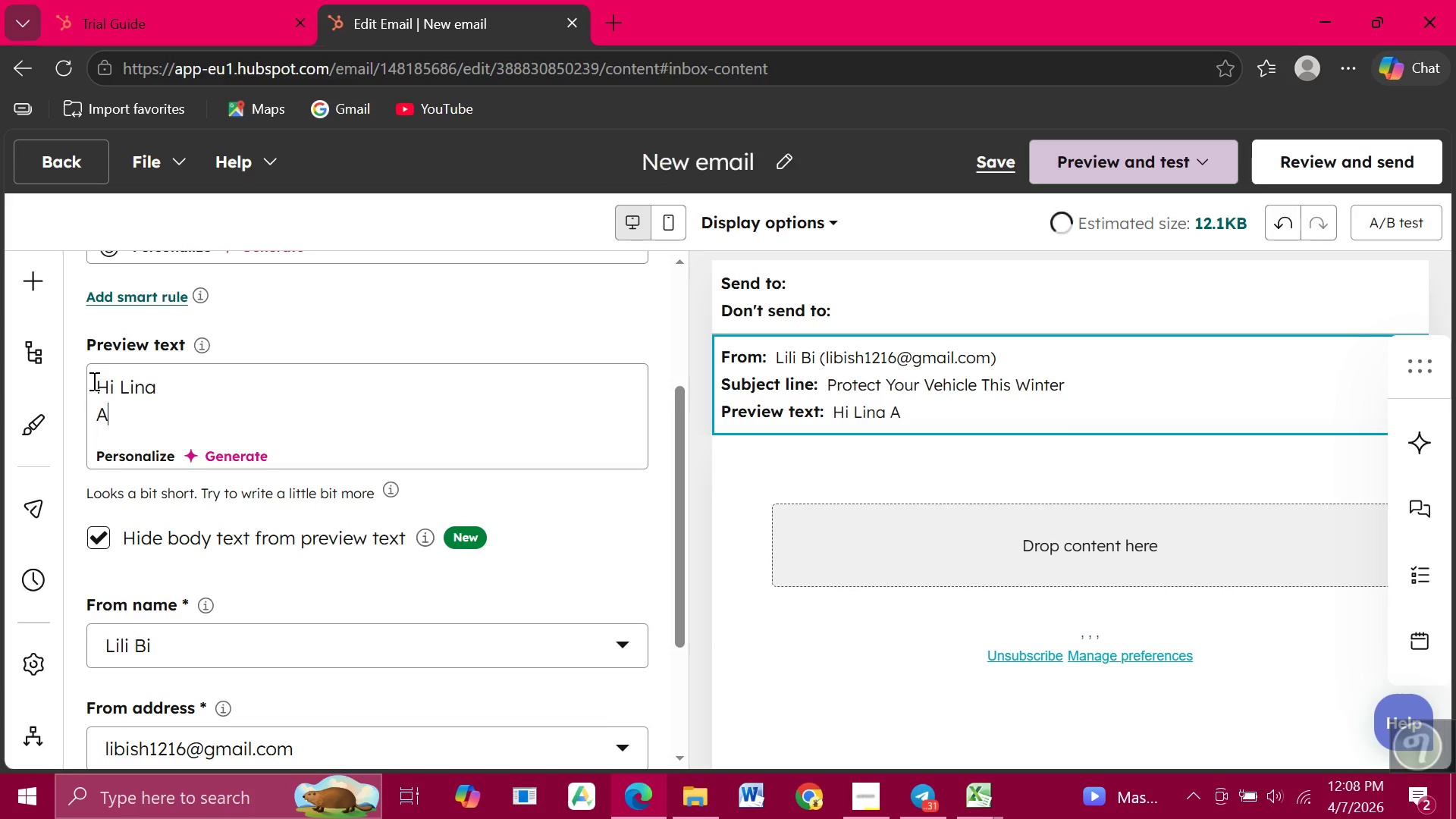 
type(As Winter approaches )
key(Backspace)
type(, road sal)
 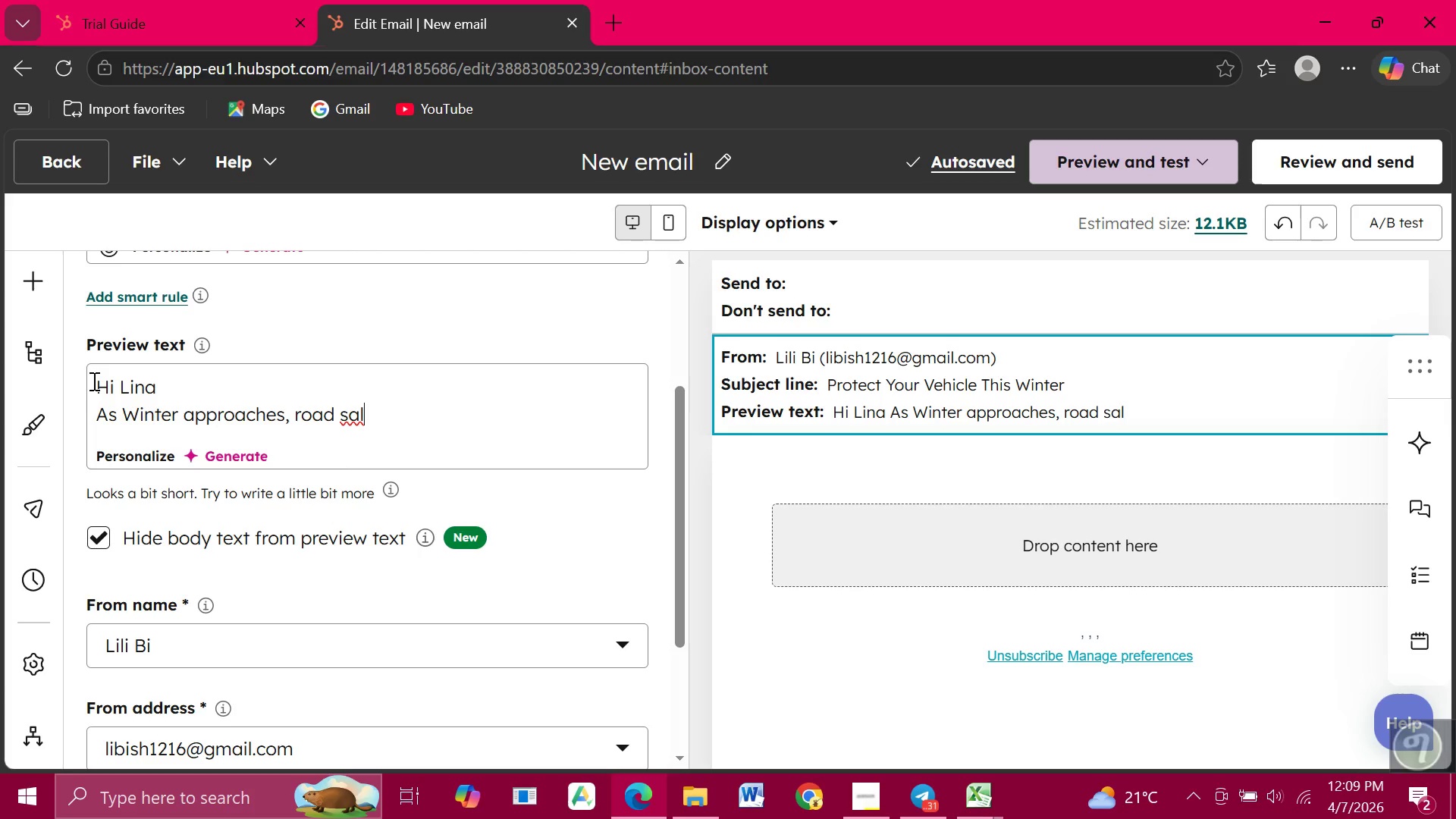 
wait(6.3)
 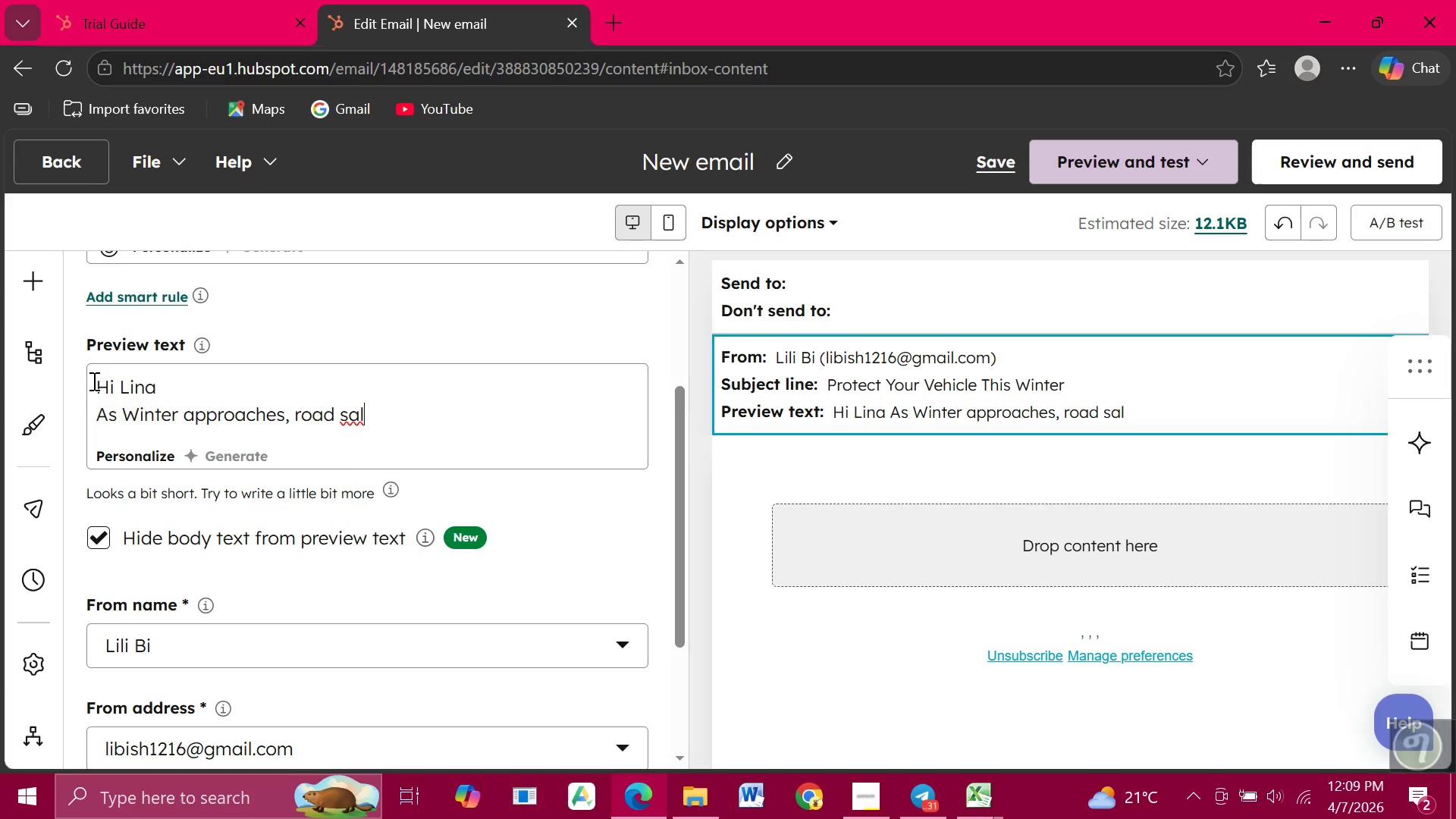 
key(T)
 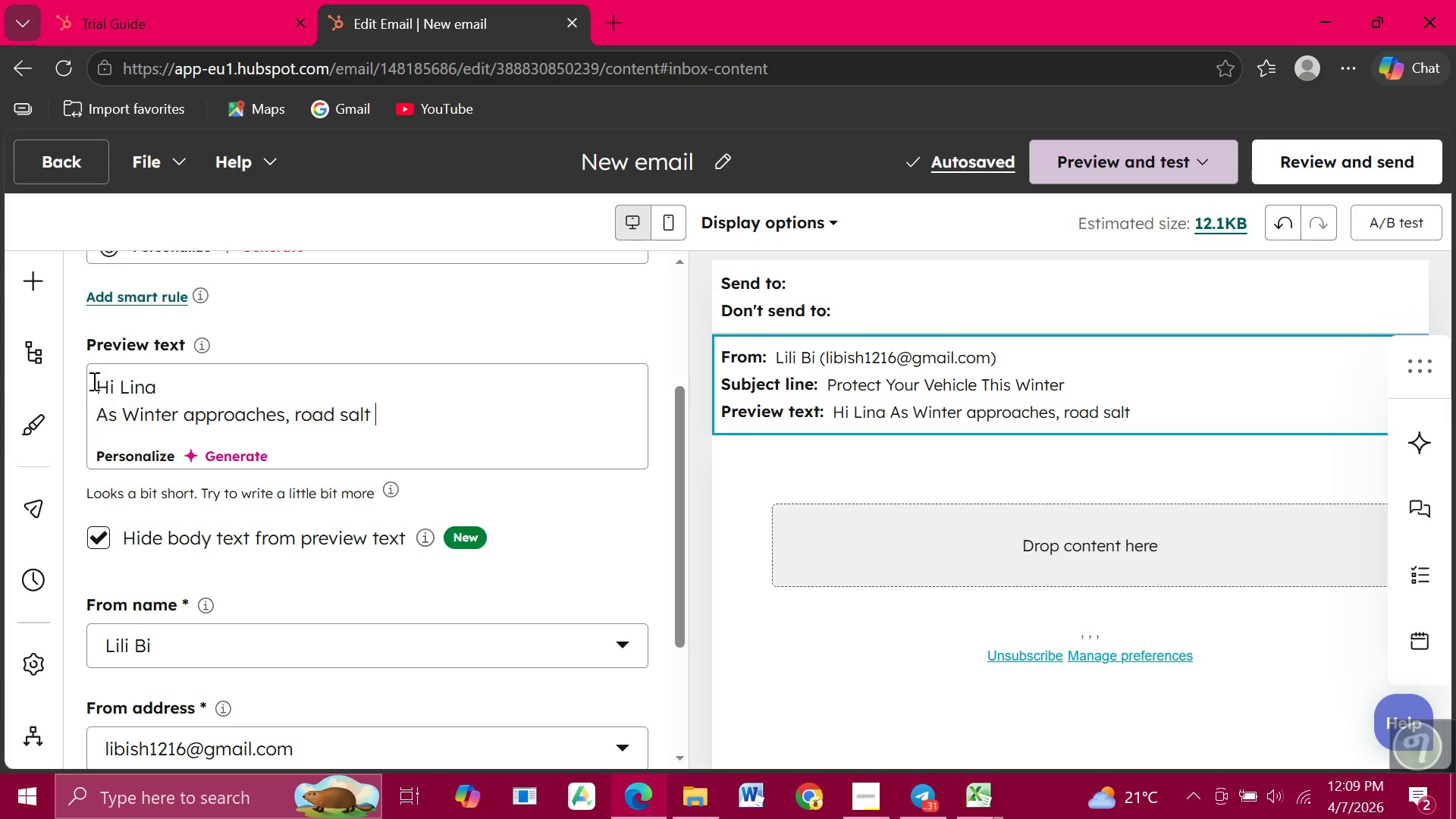 
type( and slidge can seriously sa)
 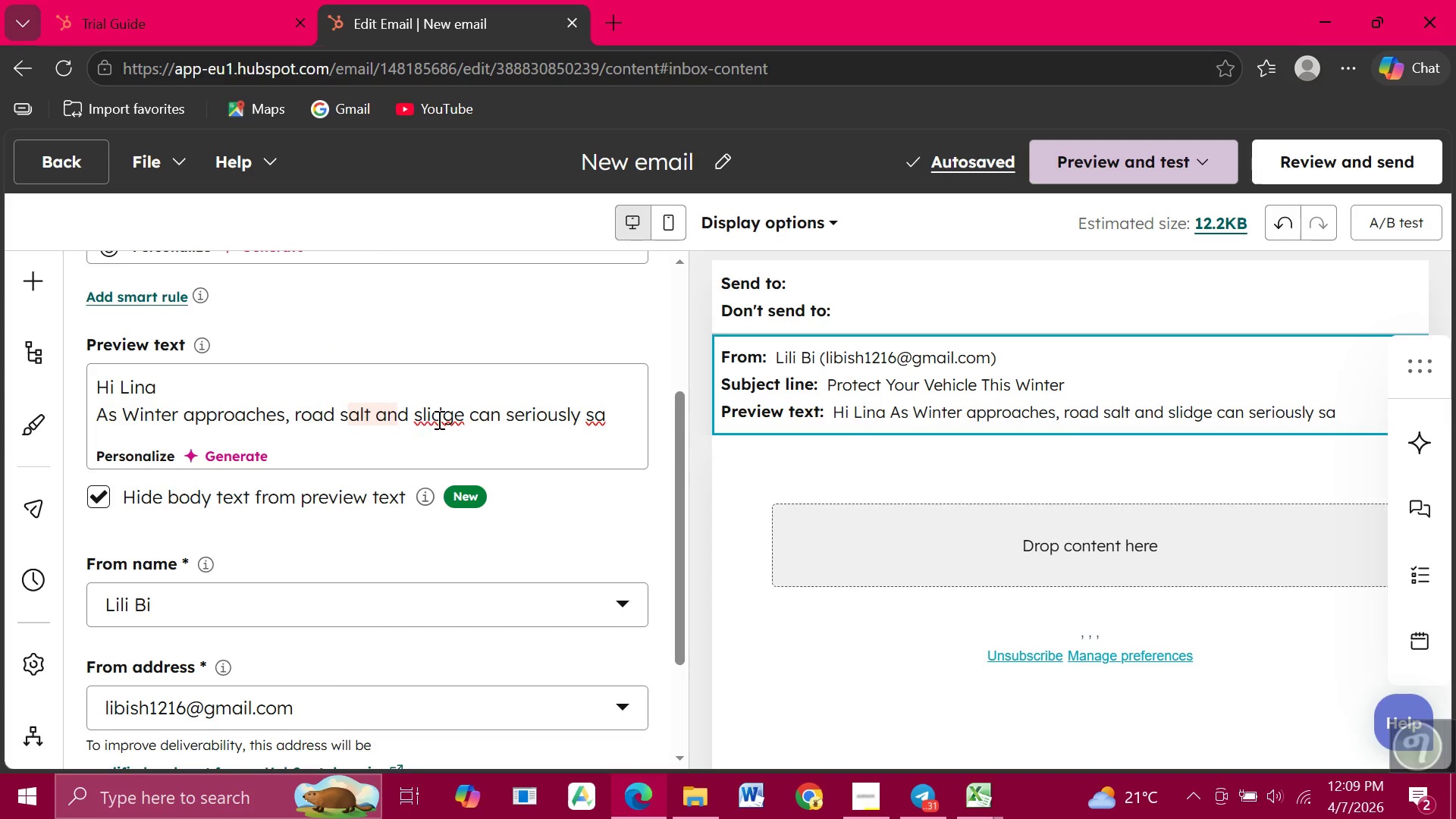 
wait(5.52)
 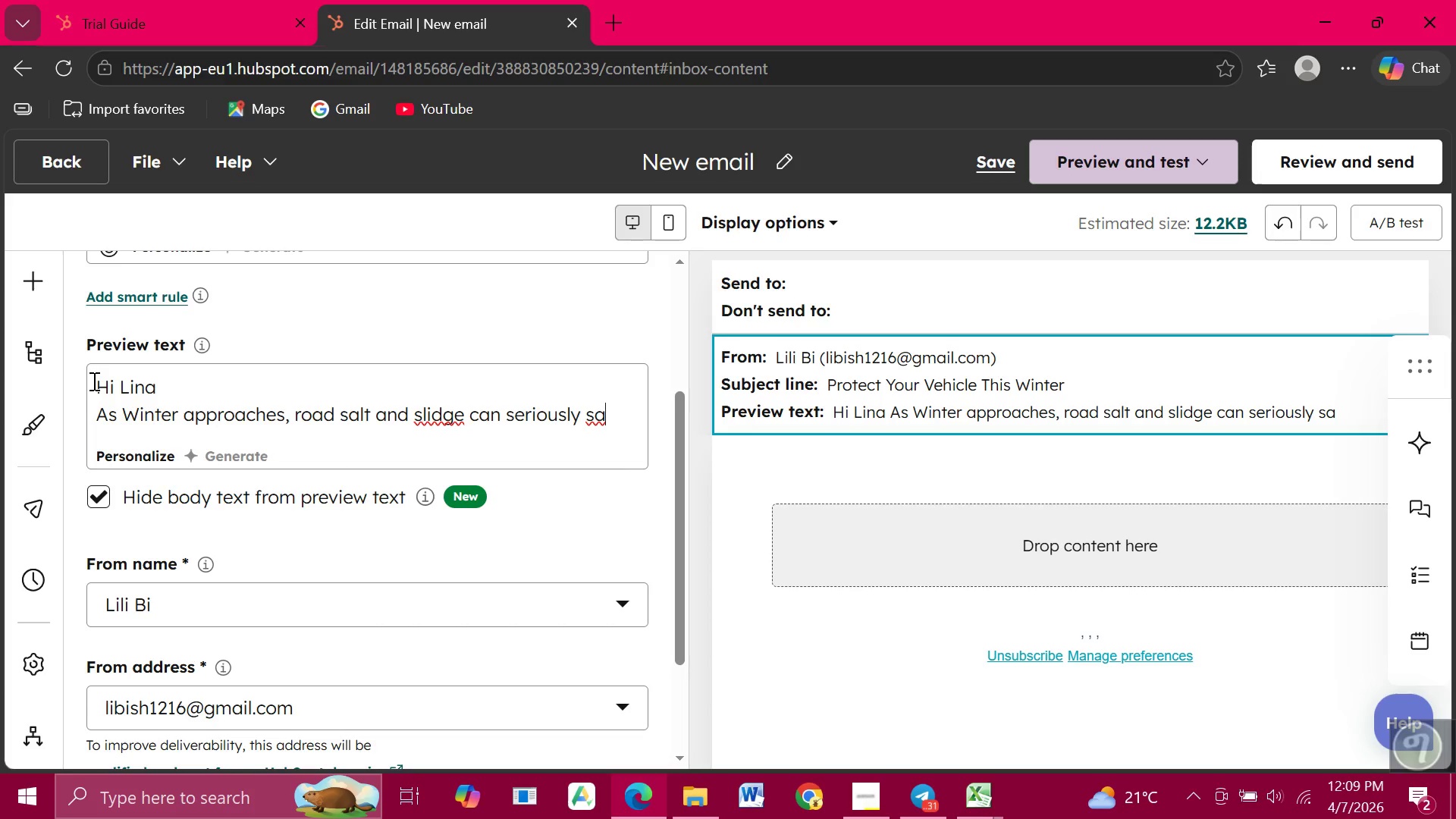 
left_click([435, 412])
 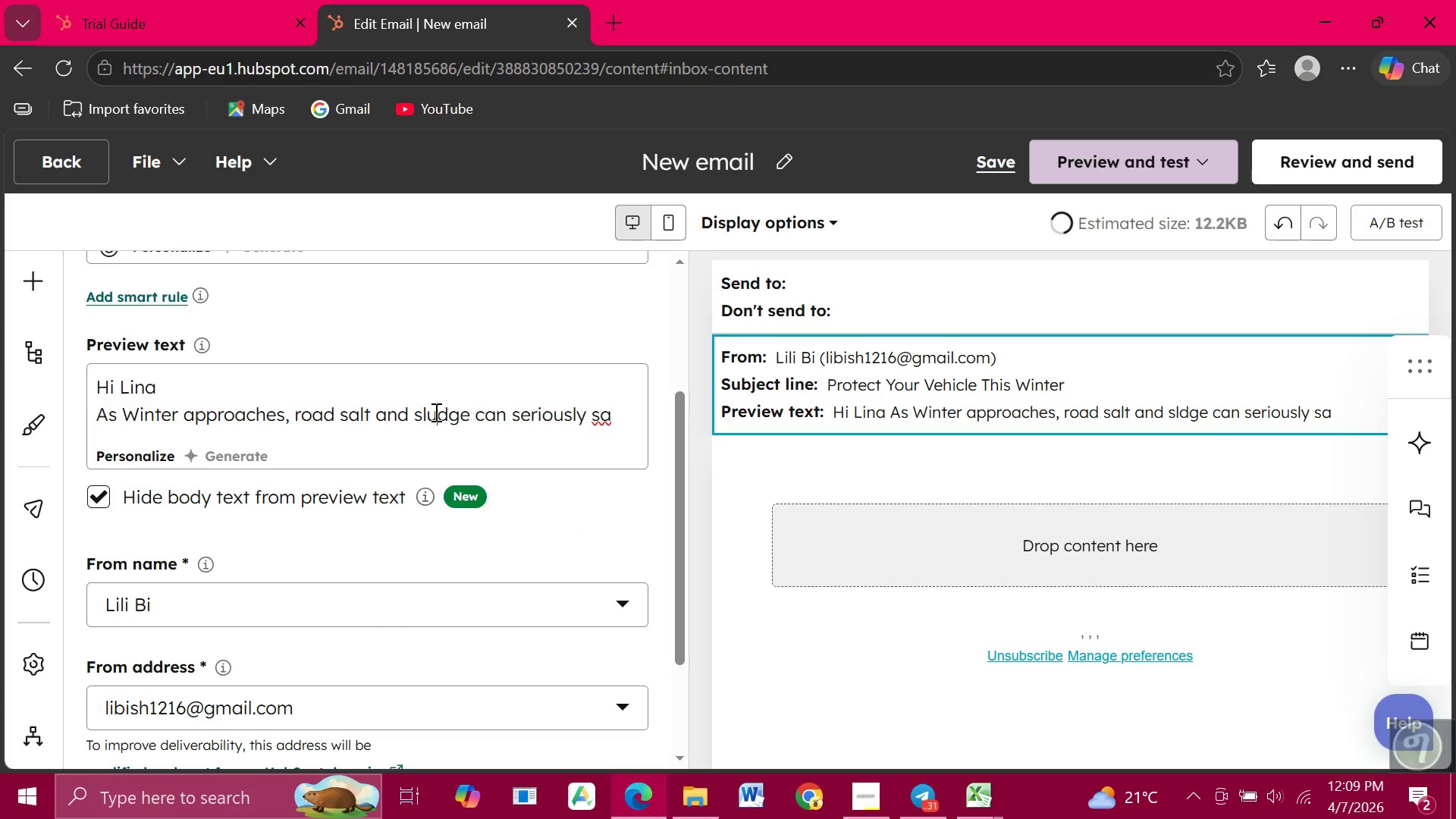 
key(Backspace)
 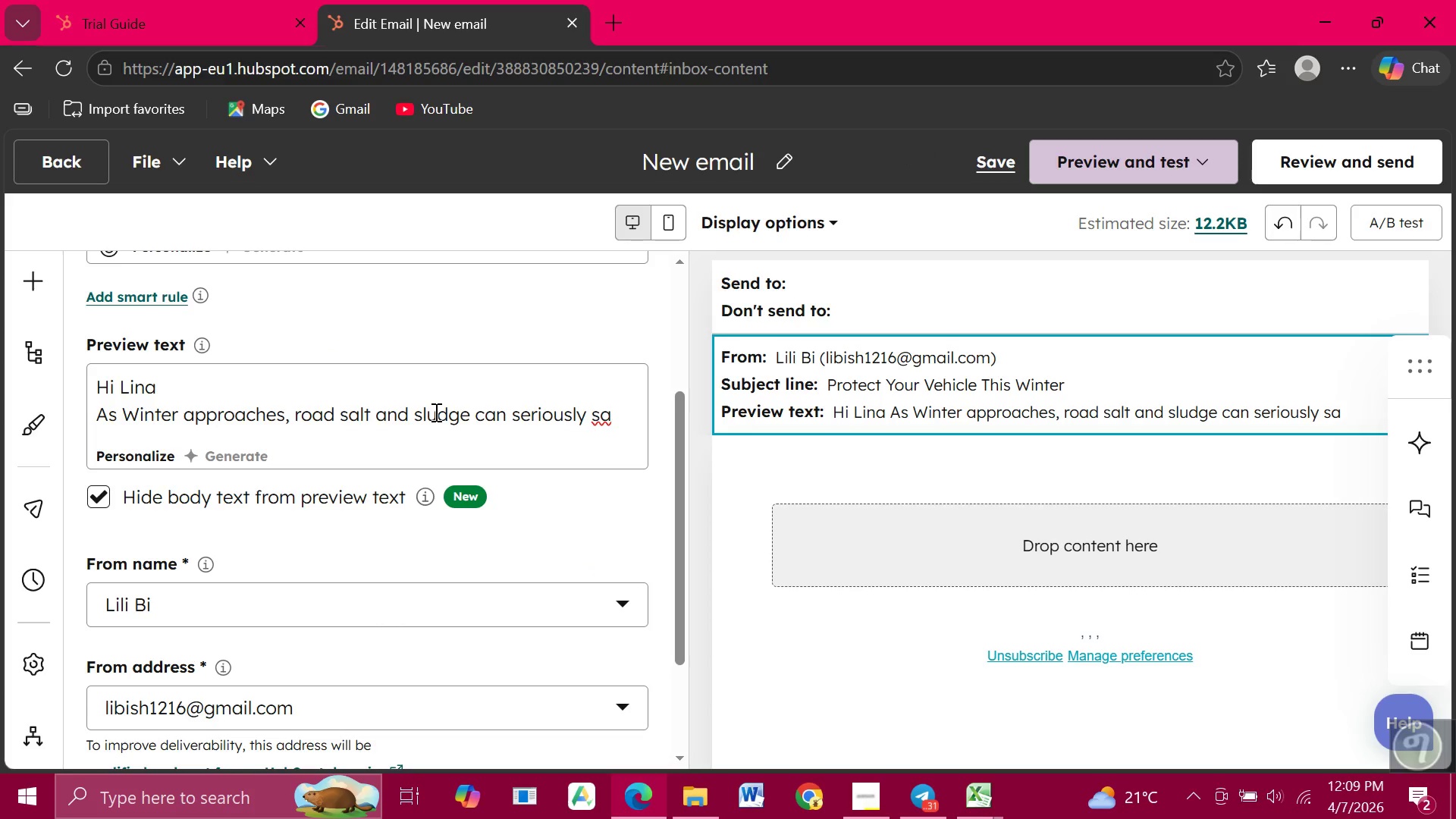 
key(U)
 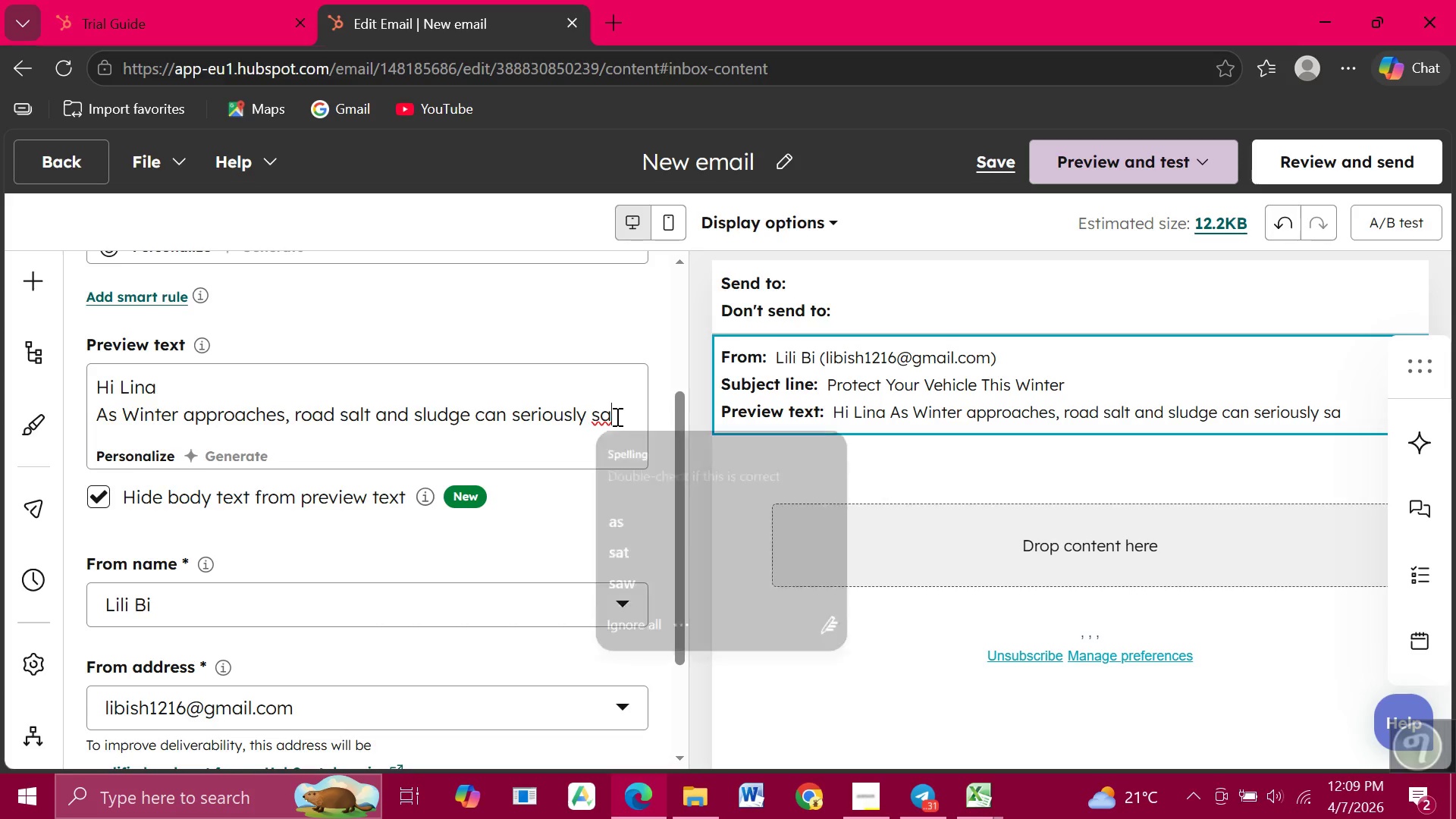 
left_click([616, 416])
 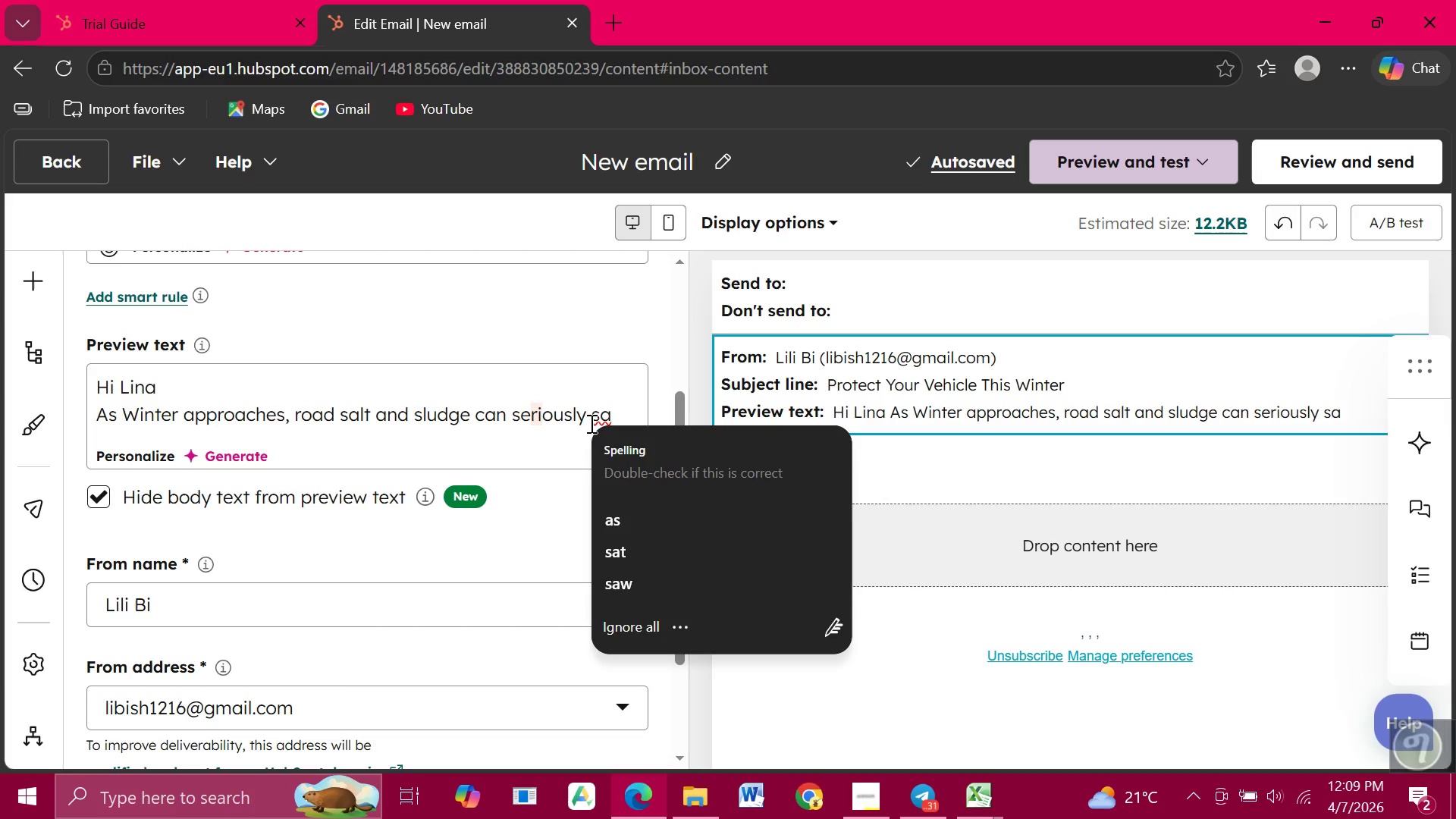 
wait(7.97)
 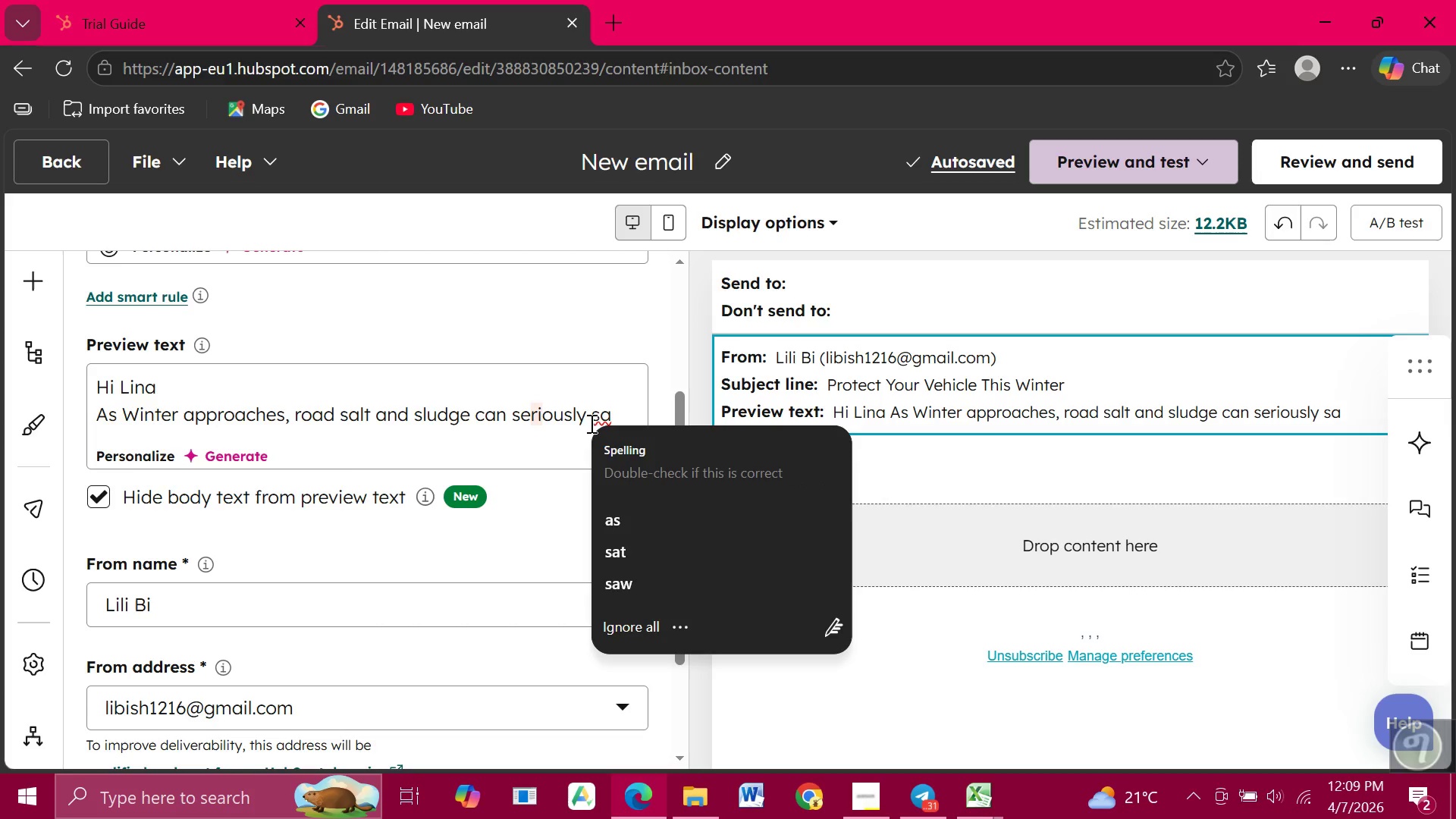 
key(Backspace)
key(Backspace)
type(damage your vehiv)
key(Backspace)
type(cle paintand finish.)
 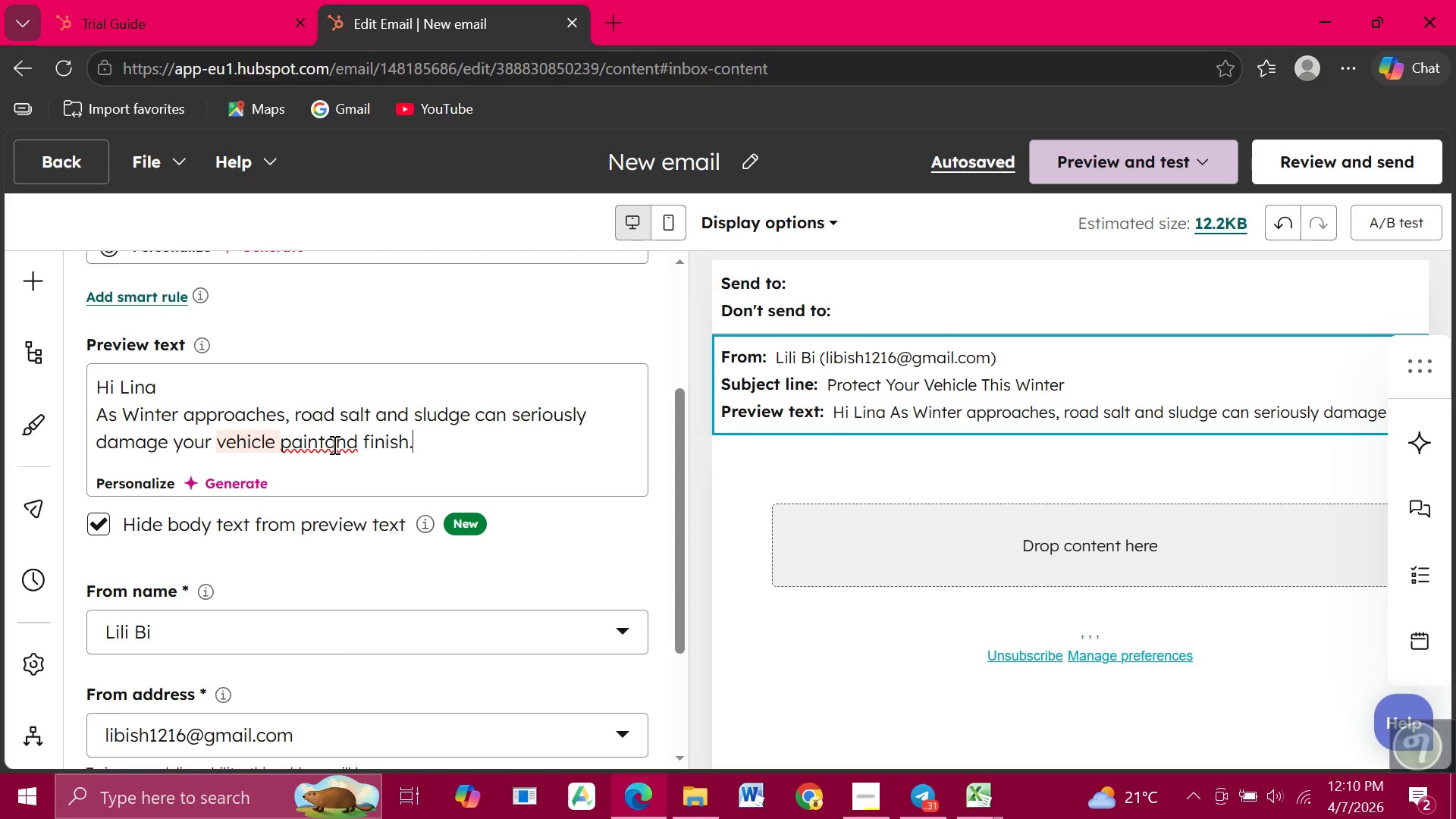 
wait(16.25)
 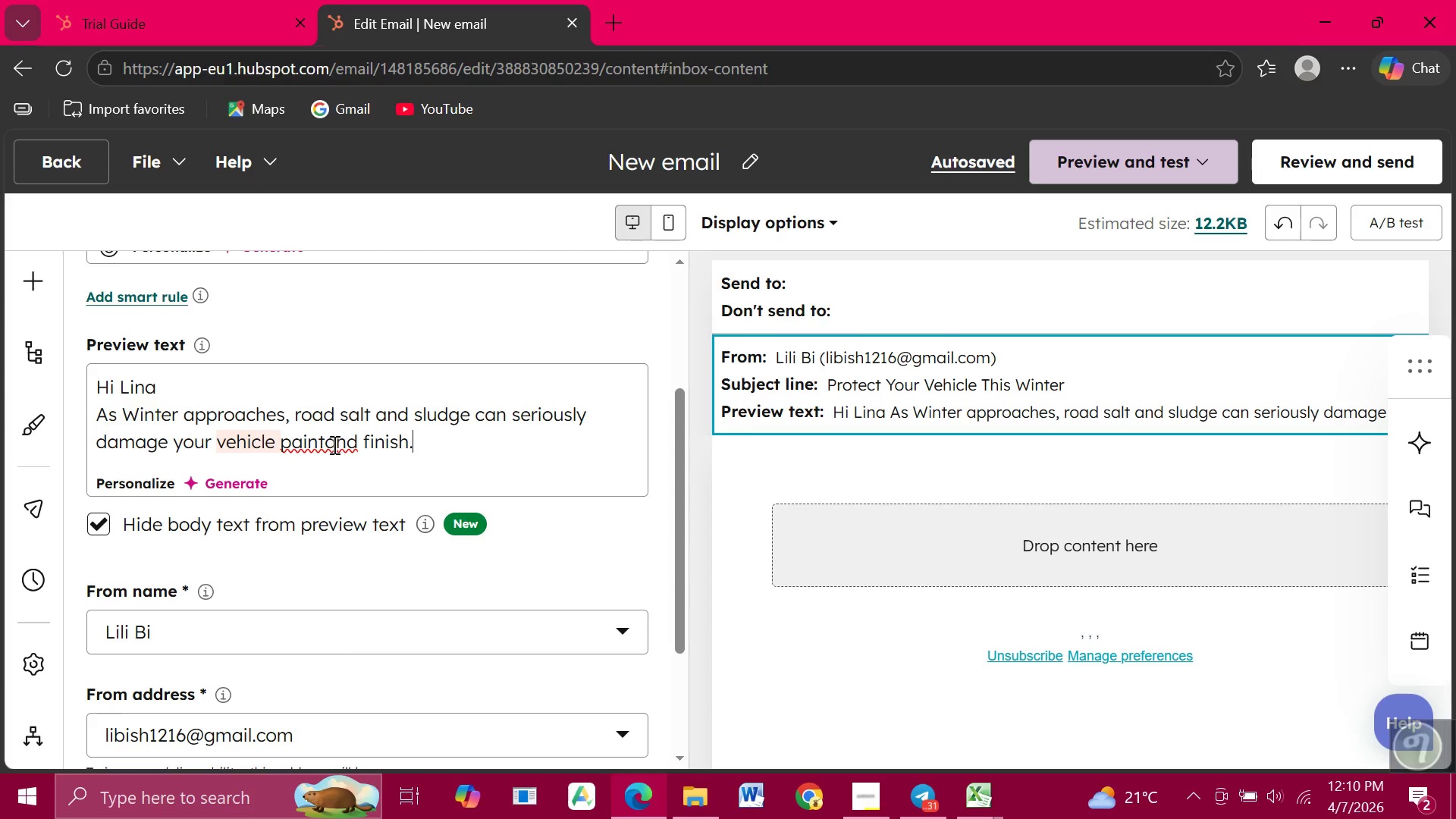 
left_click([321, 440])
 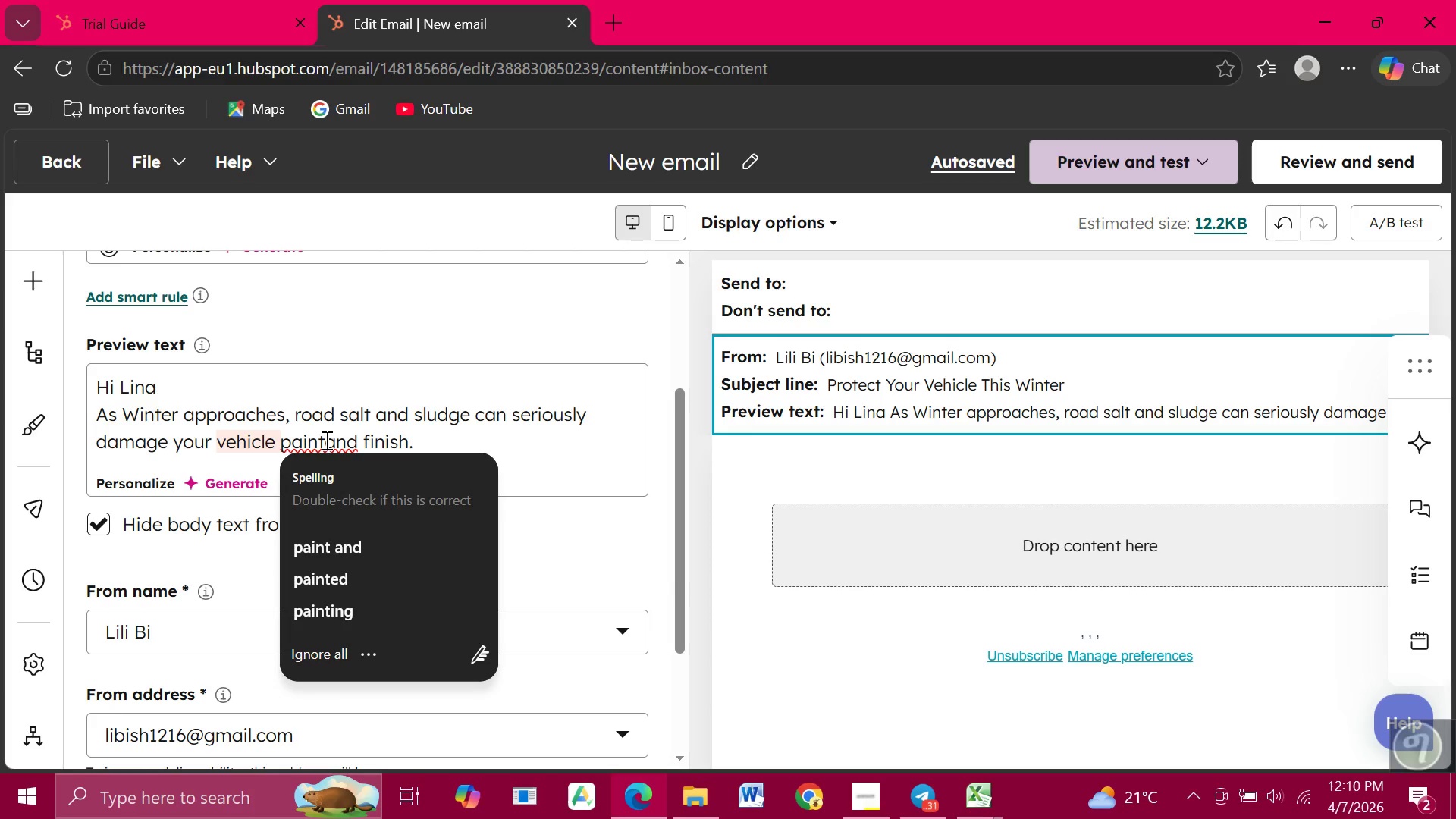 
left_click([325, 440])
 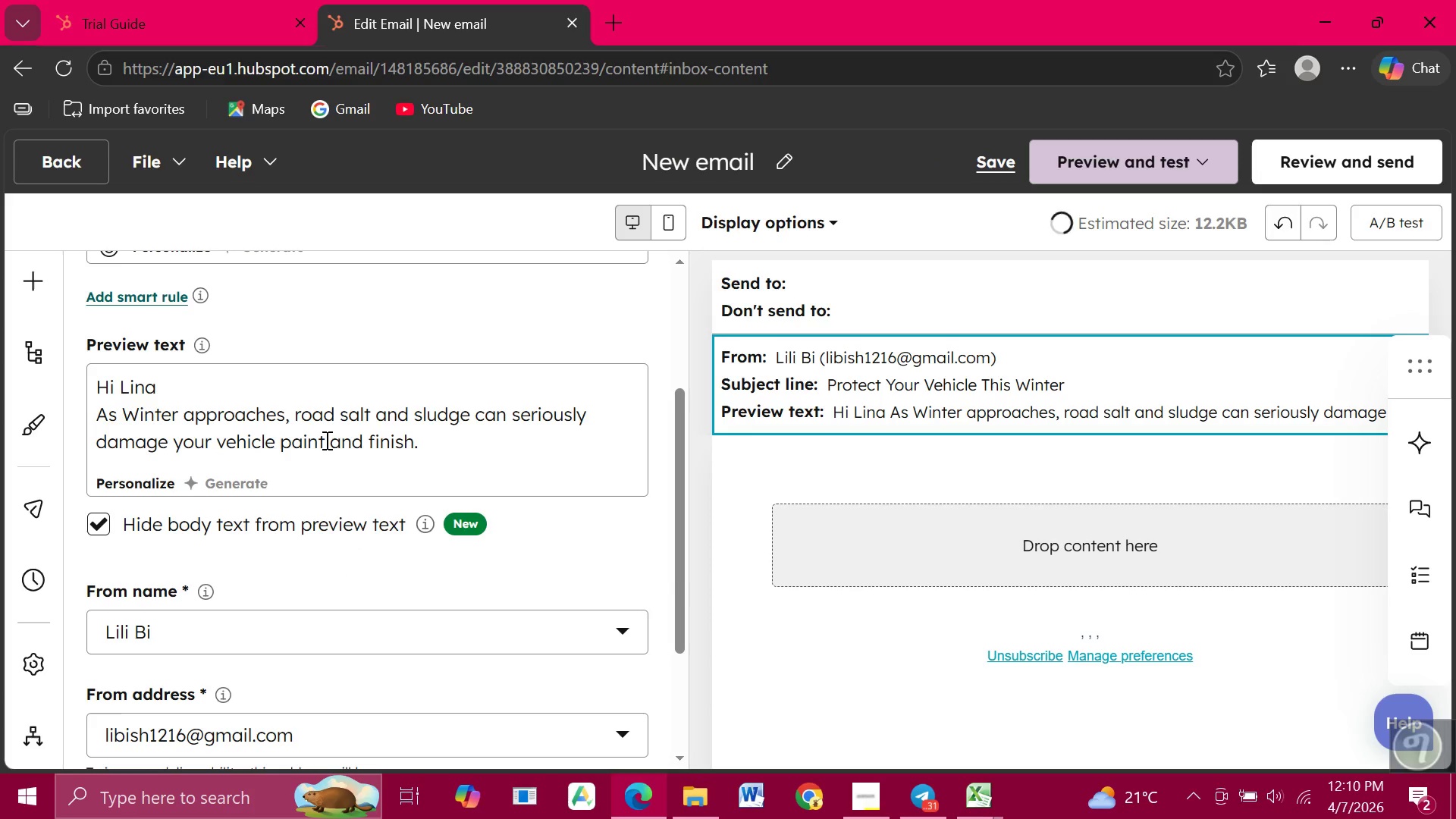 
key(Space)
 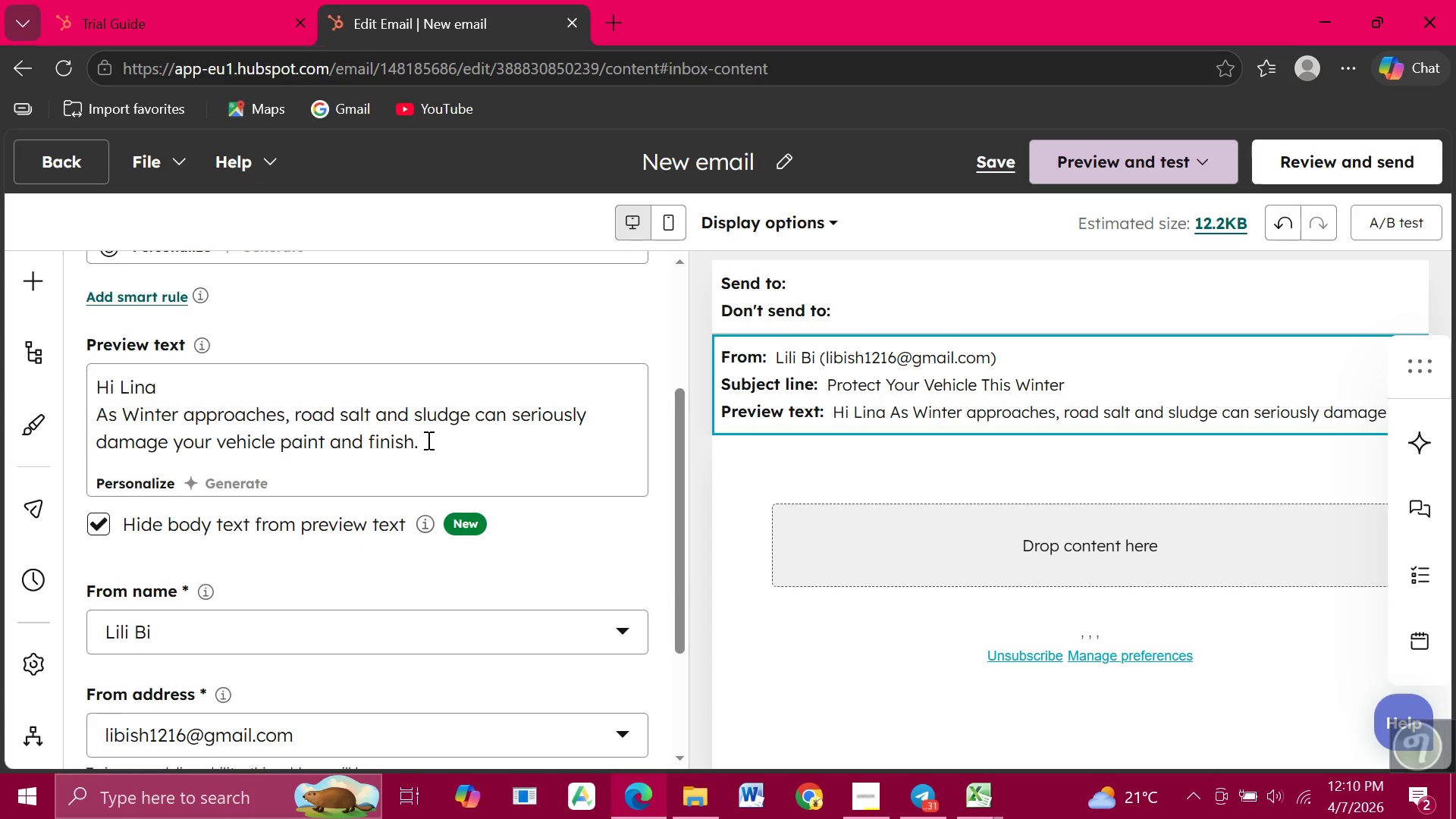 
left_click([429, 440])
 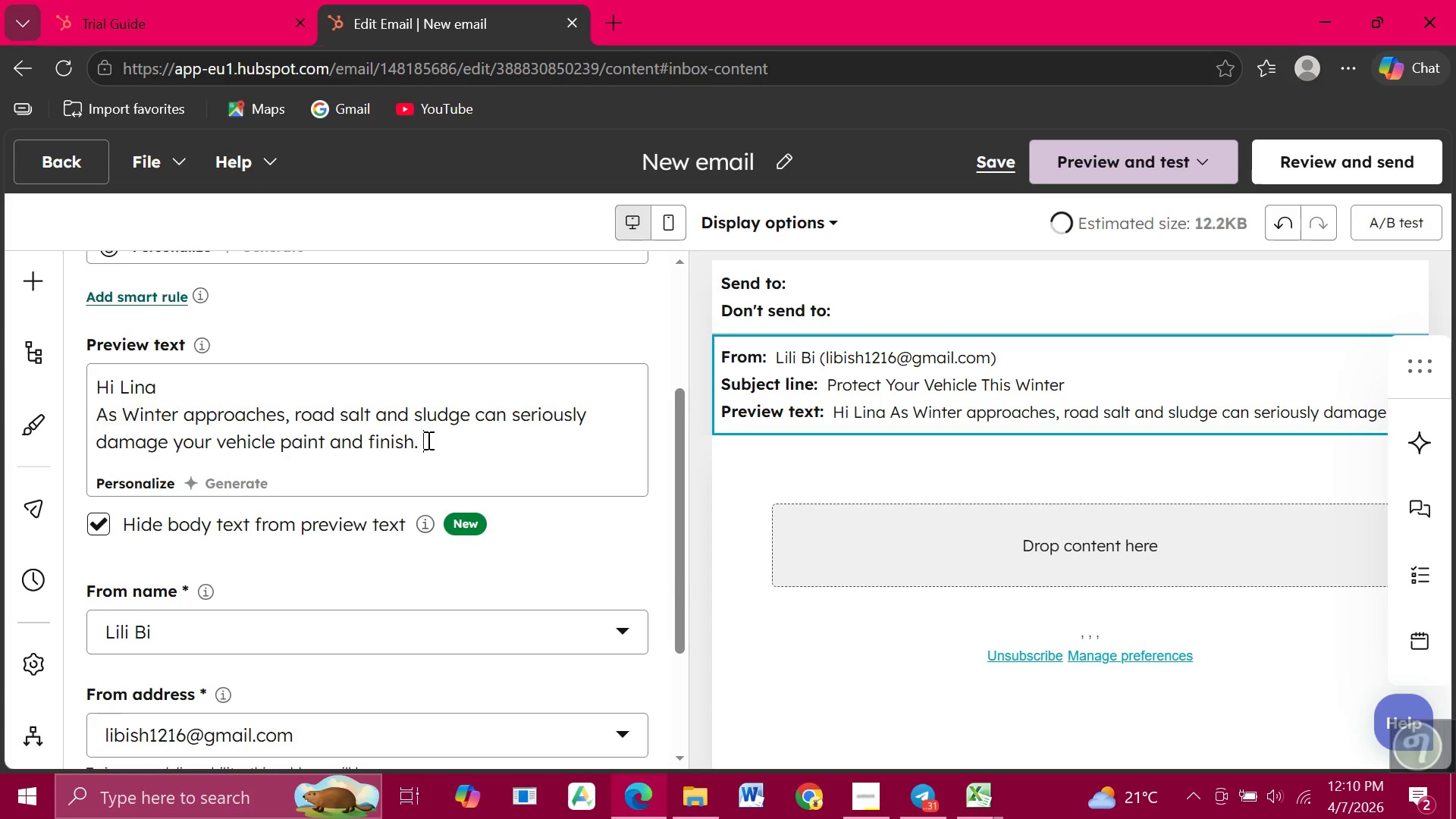 
key(Space)
 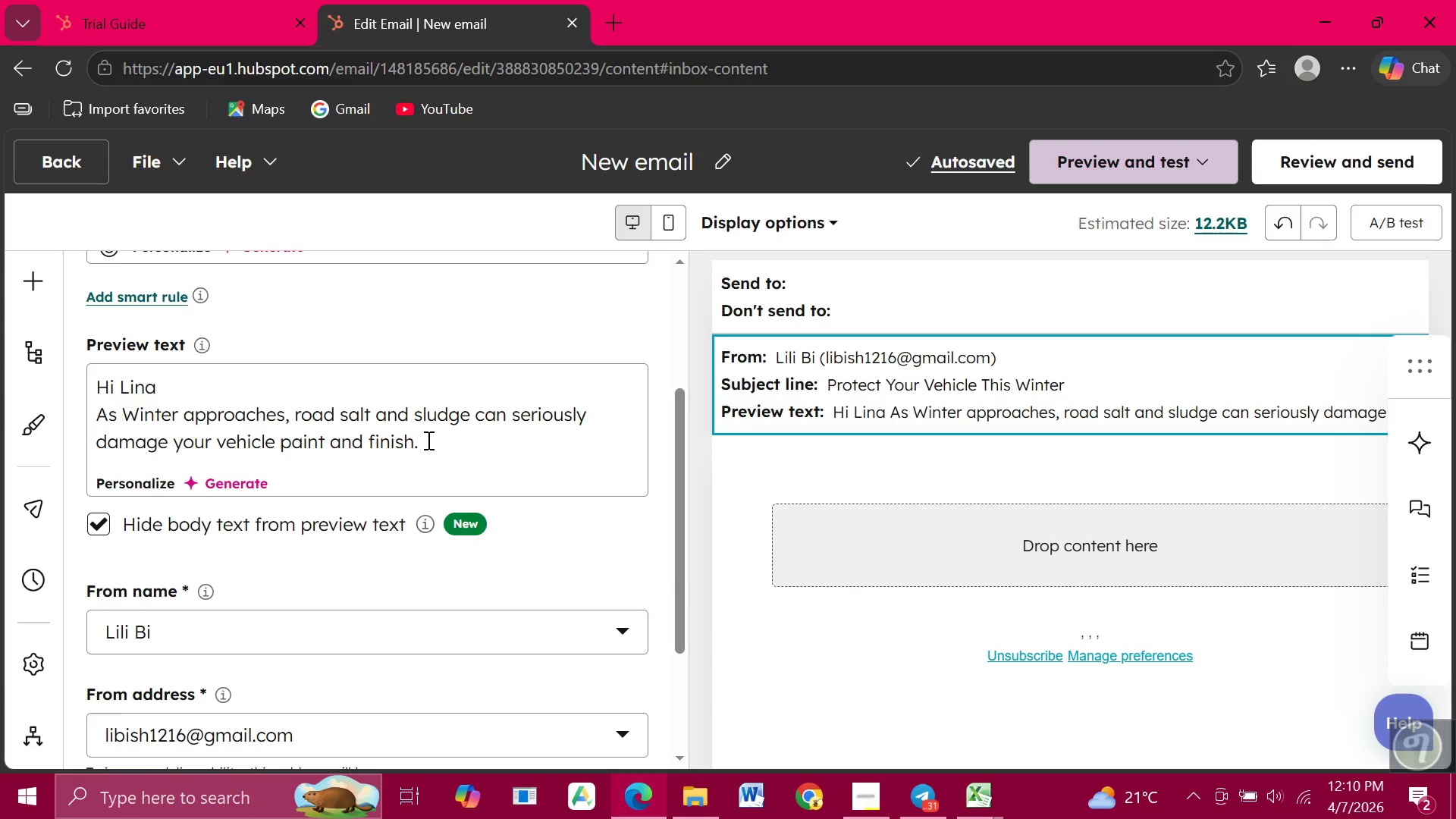 
hold_key(key=ShiftLeft, duration=1.5)
 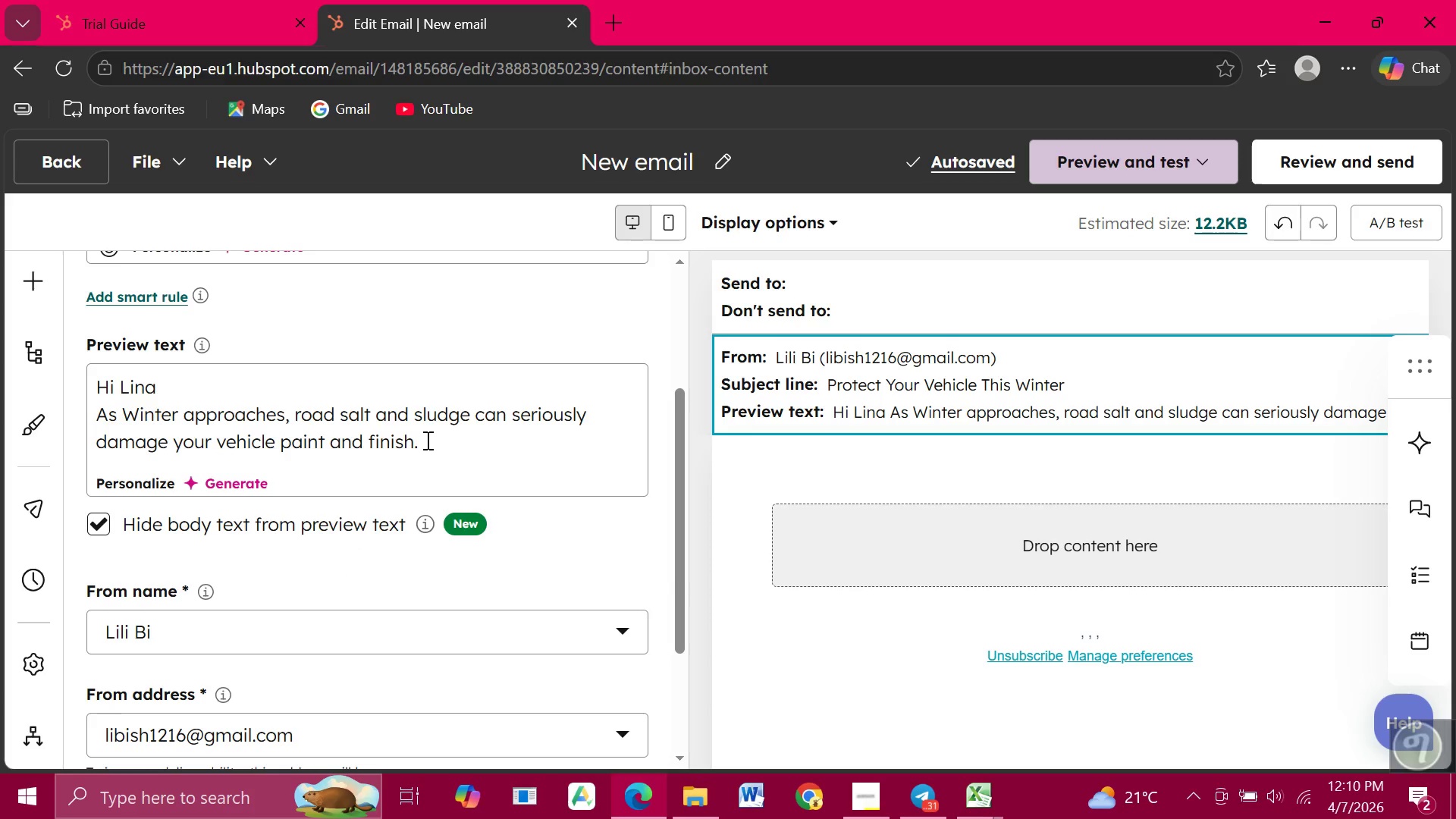 
hold_key(key=ShiftLeft, duration=1.09)
 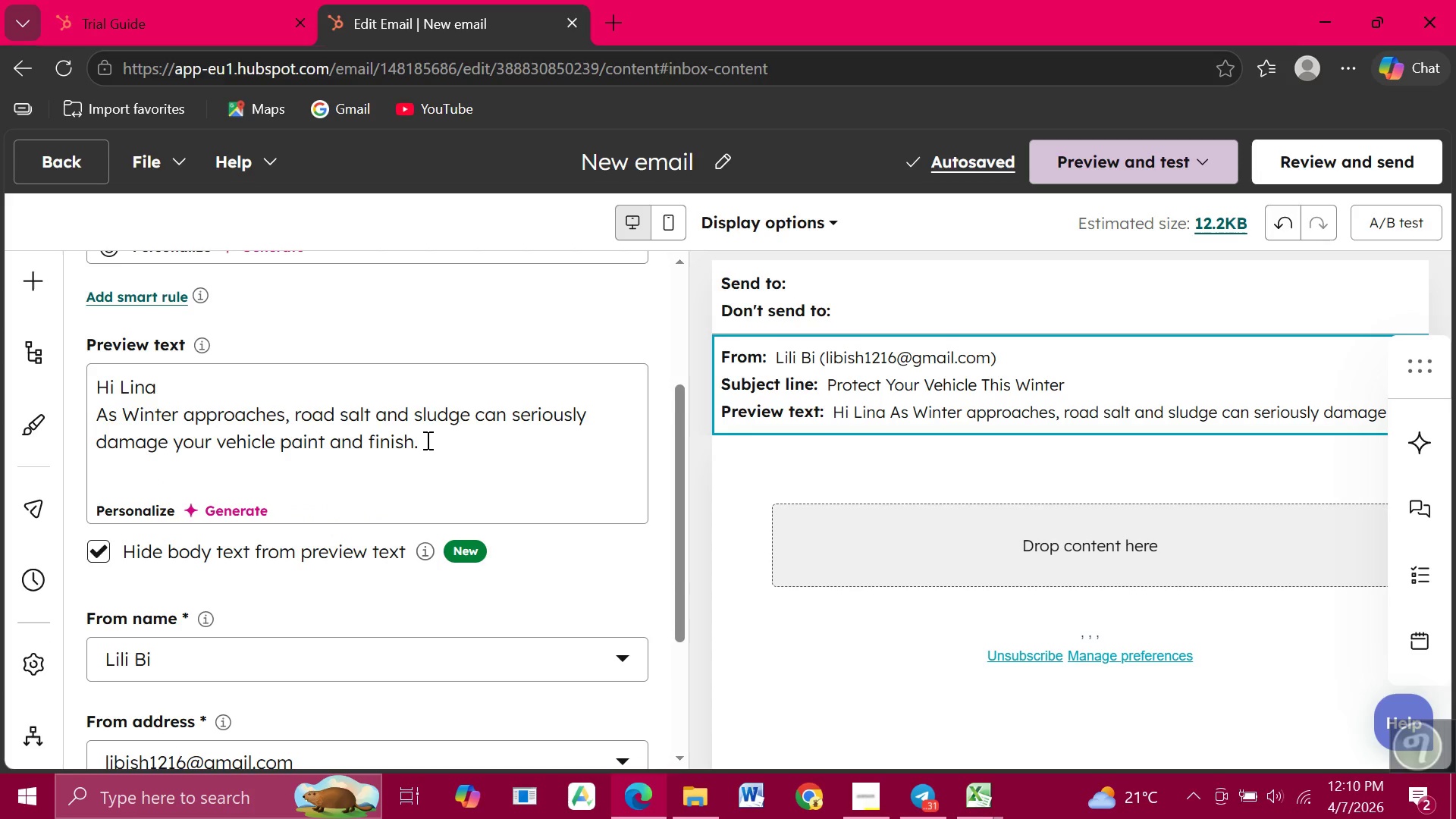 
key(Enter)
 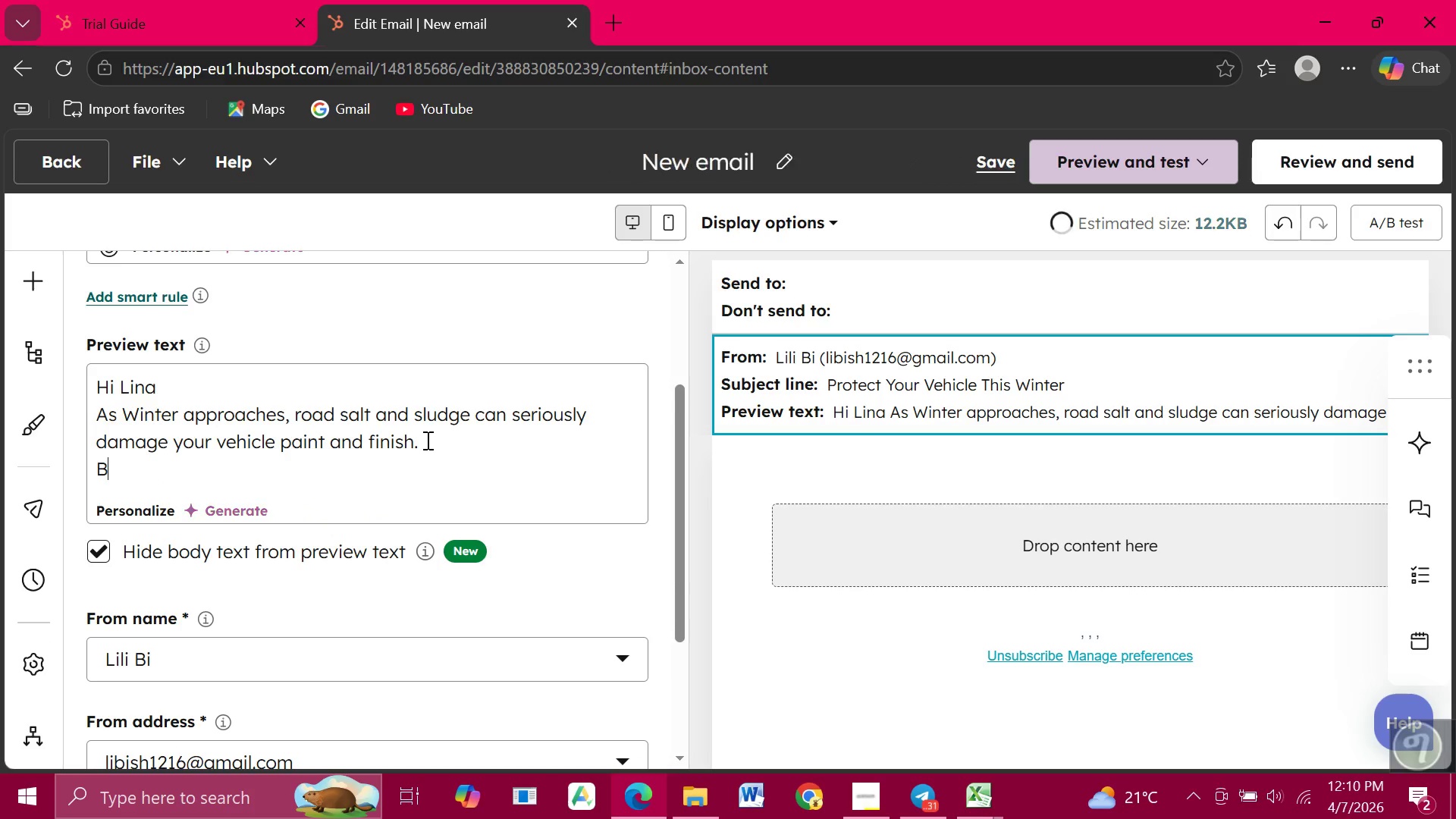 
type(Based on your last service with us on )
 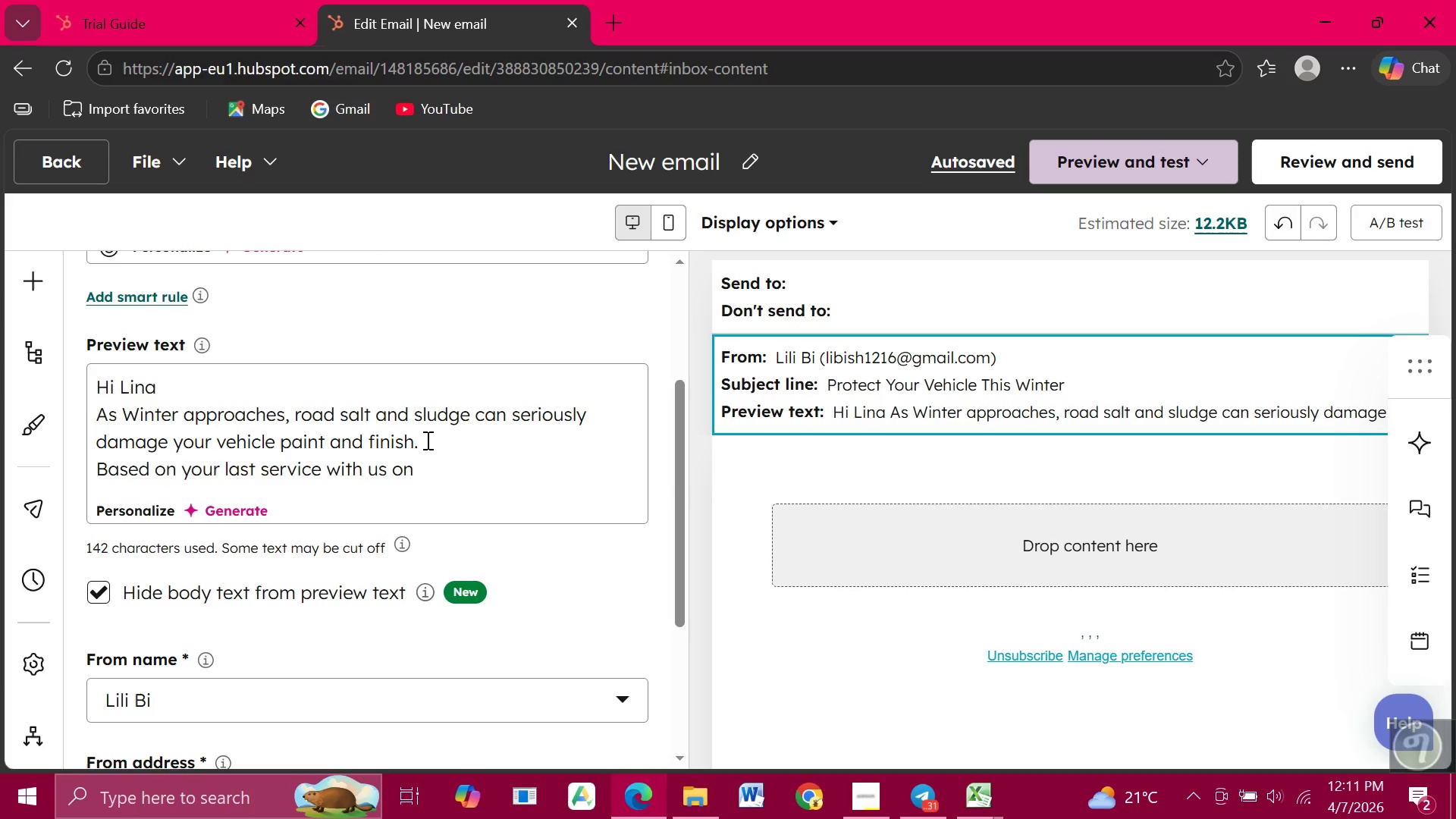 
wait(15.11)
 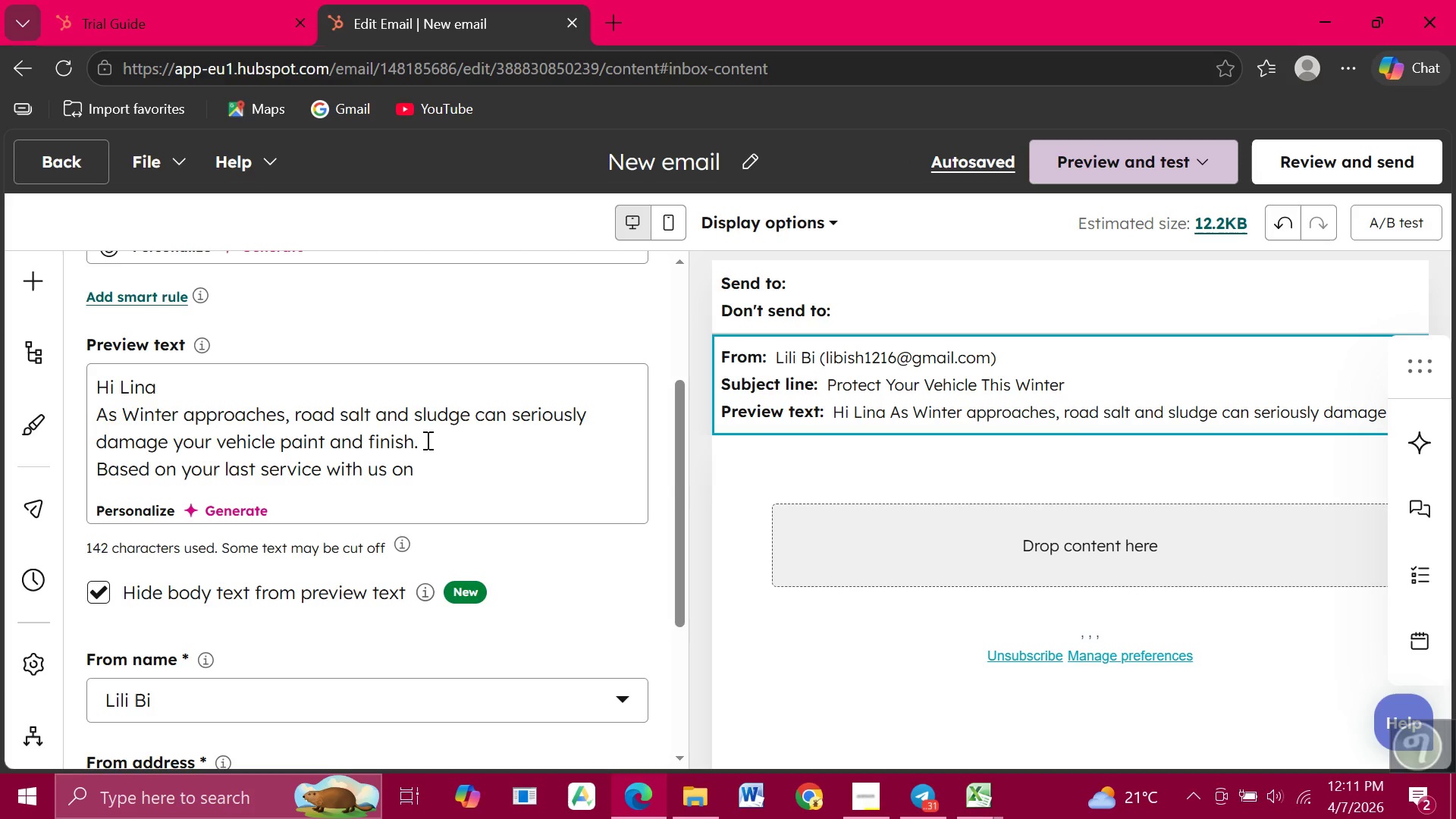 
type(01-01-2025 )
 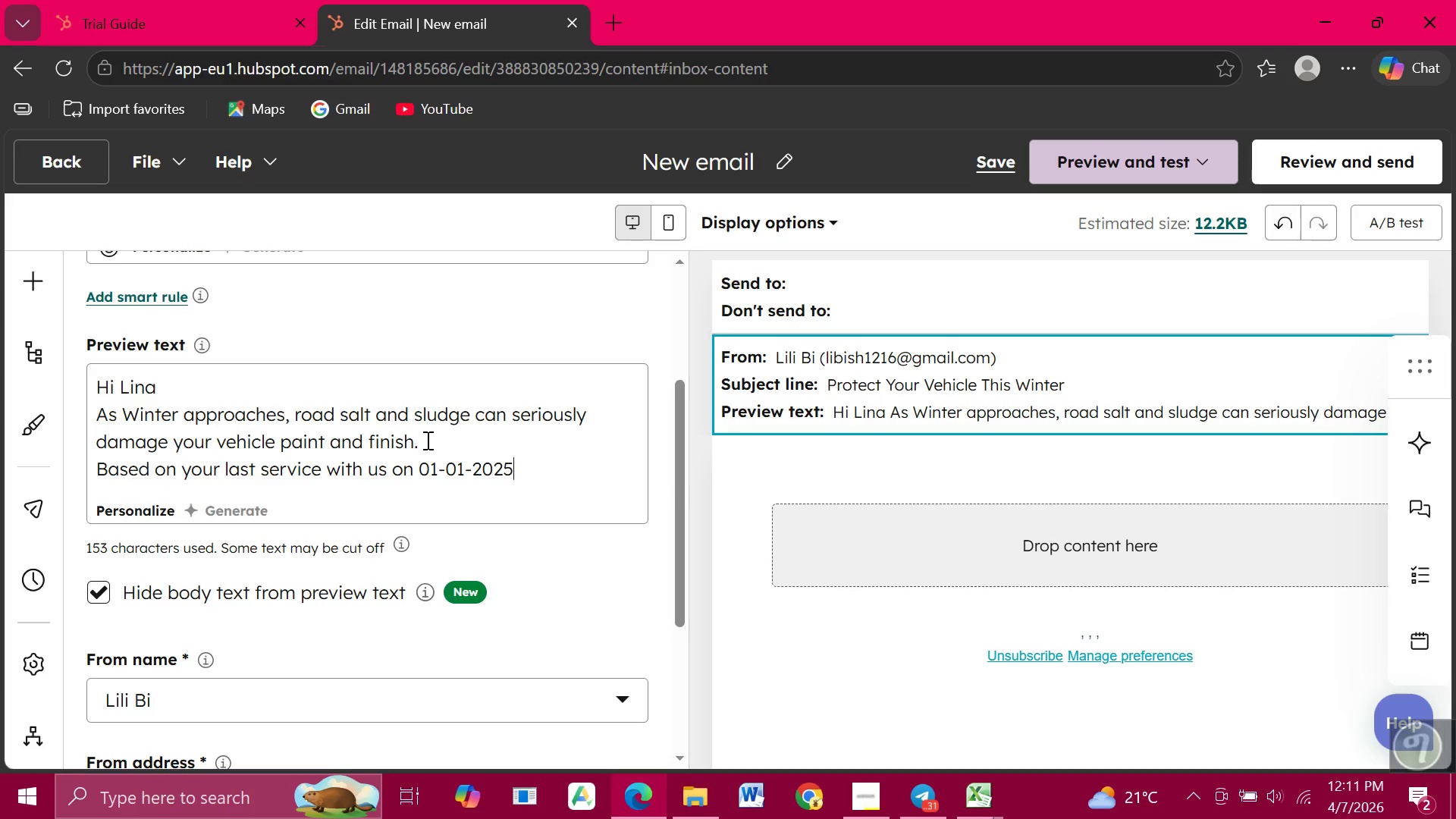 
key(Backspace)
 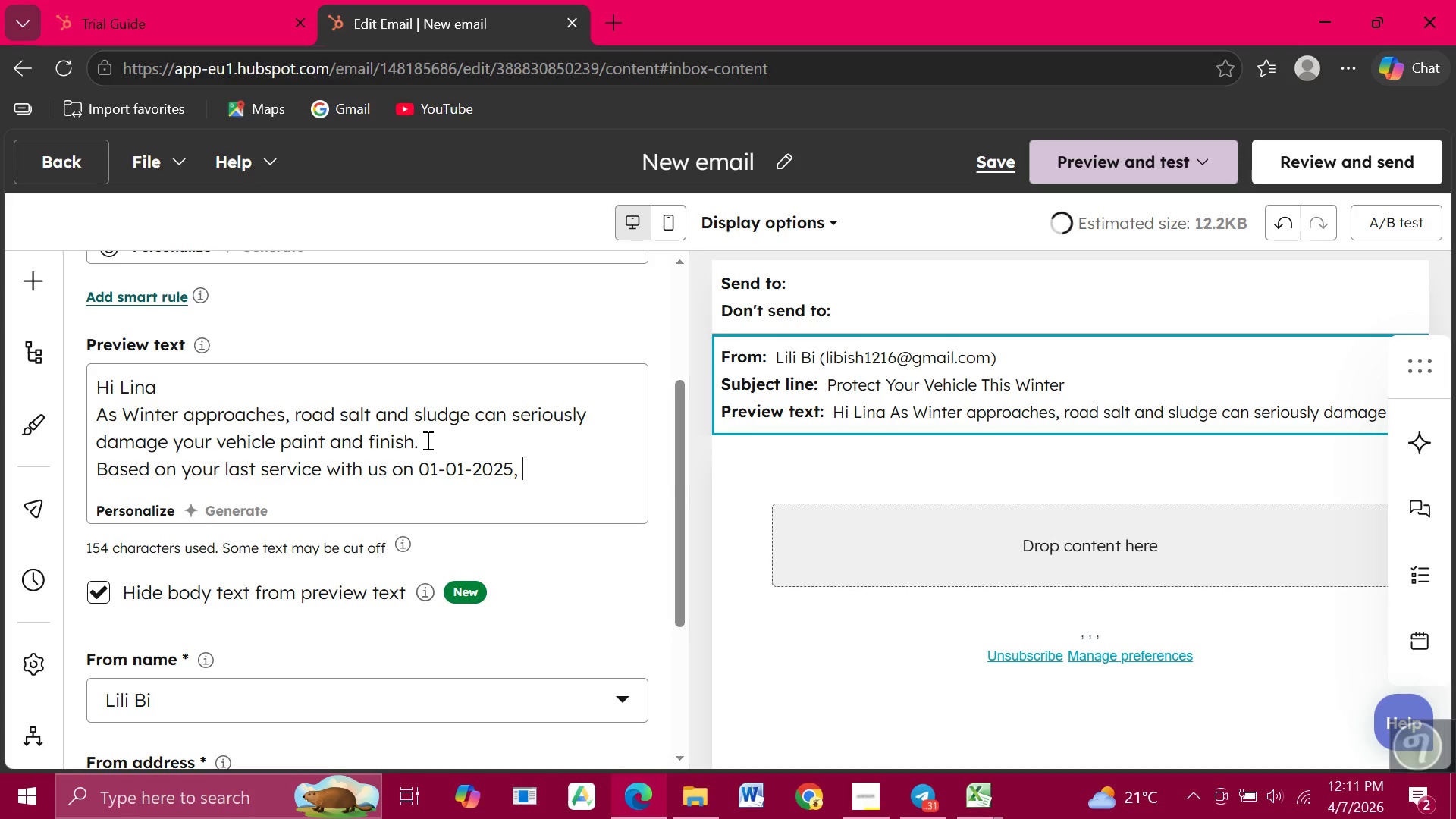 
key(Comma)
 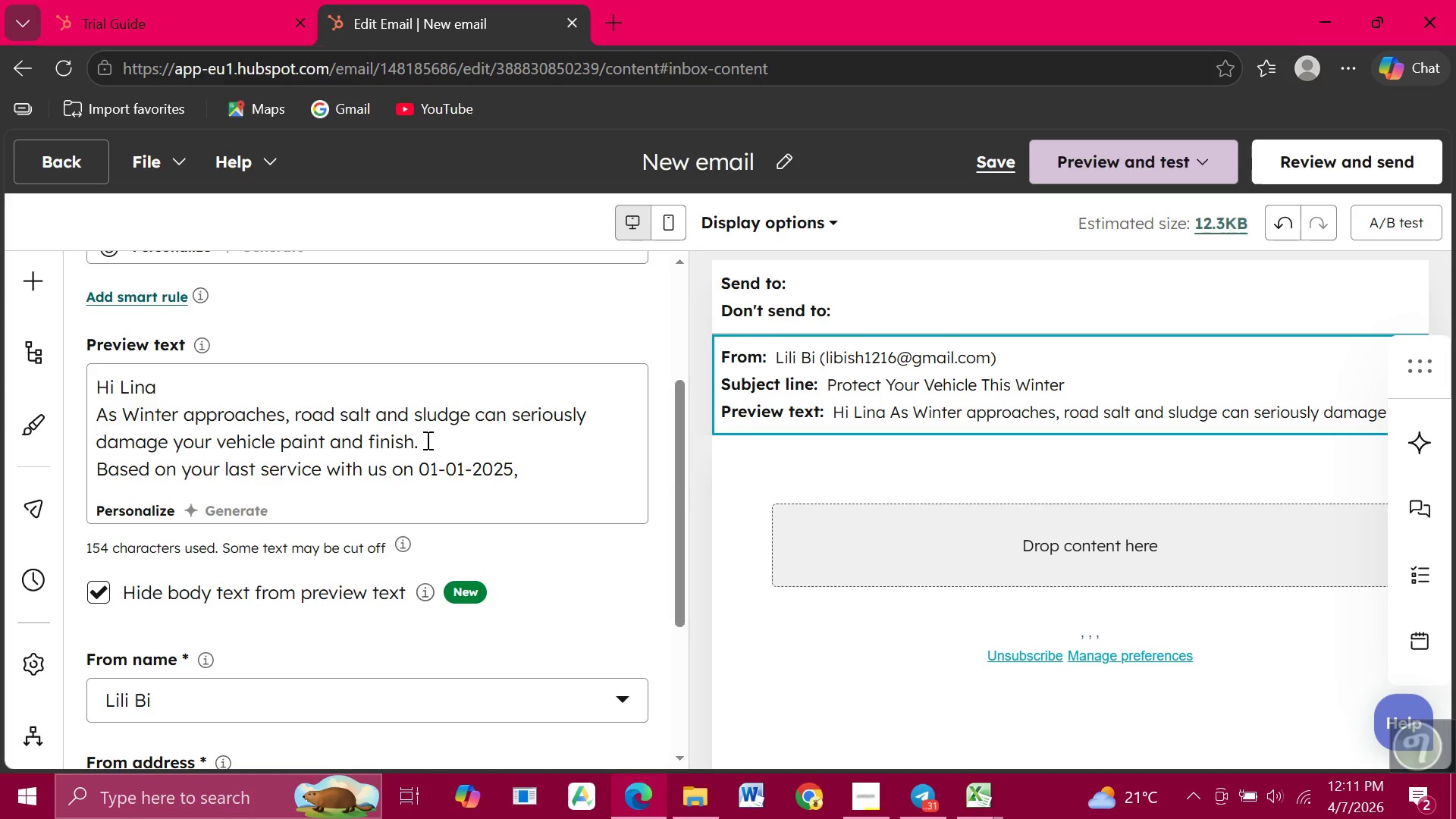 
key(Space)
 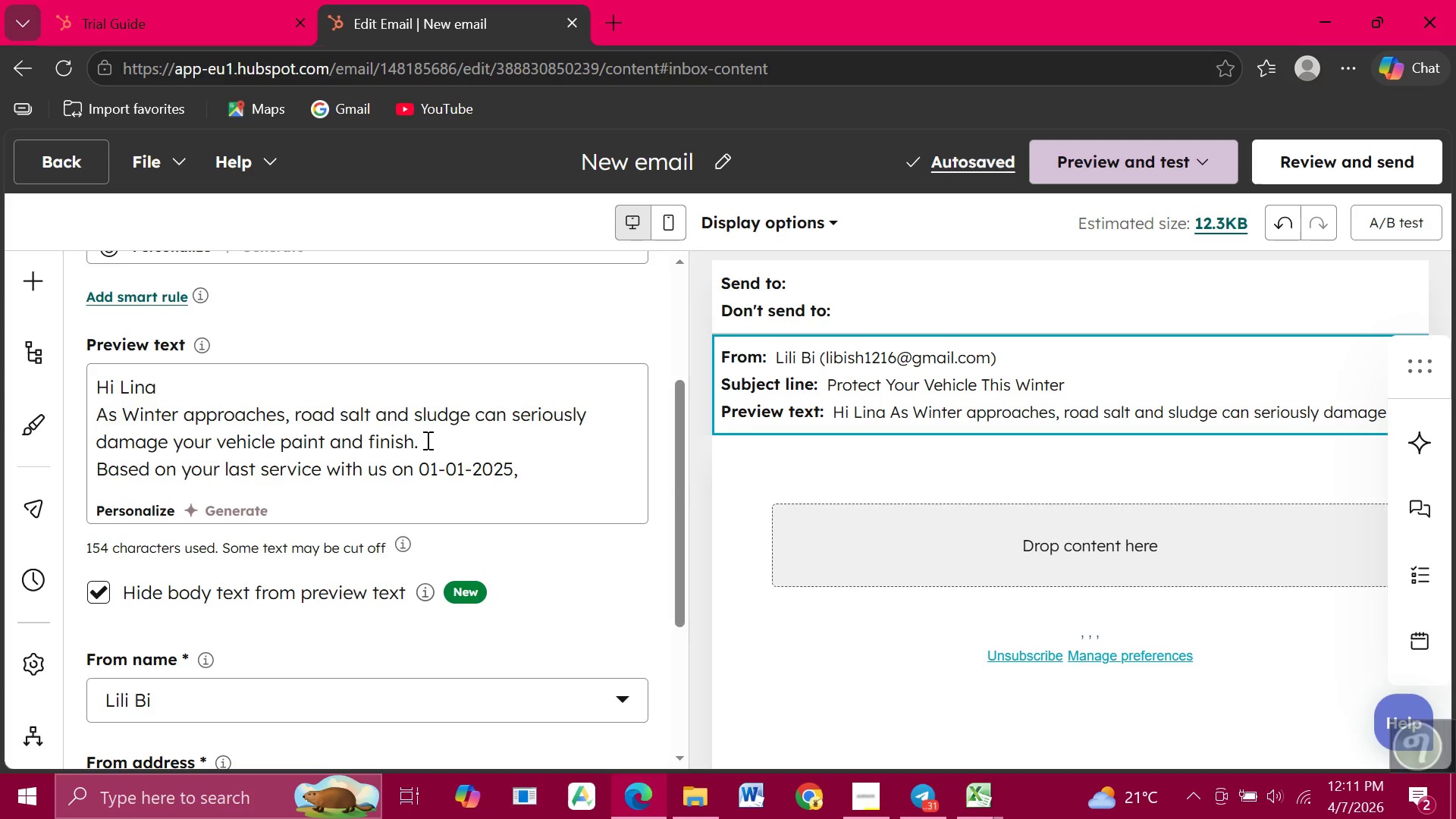 
type(now is the ideal time to apply protective coating.)
 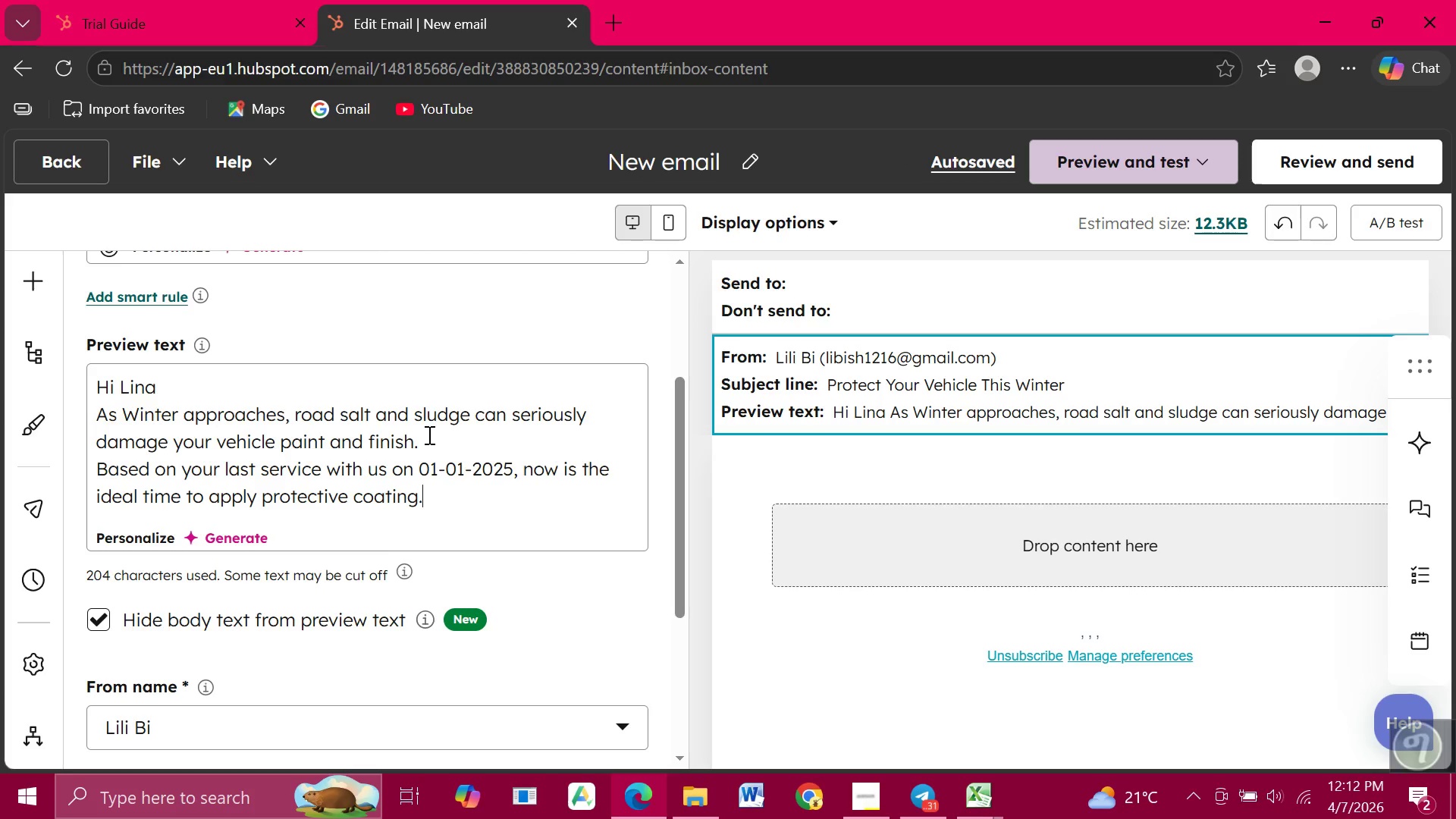 
wait(13.89)
 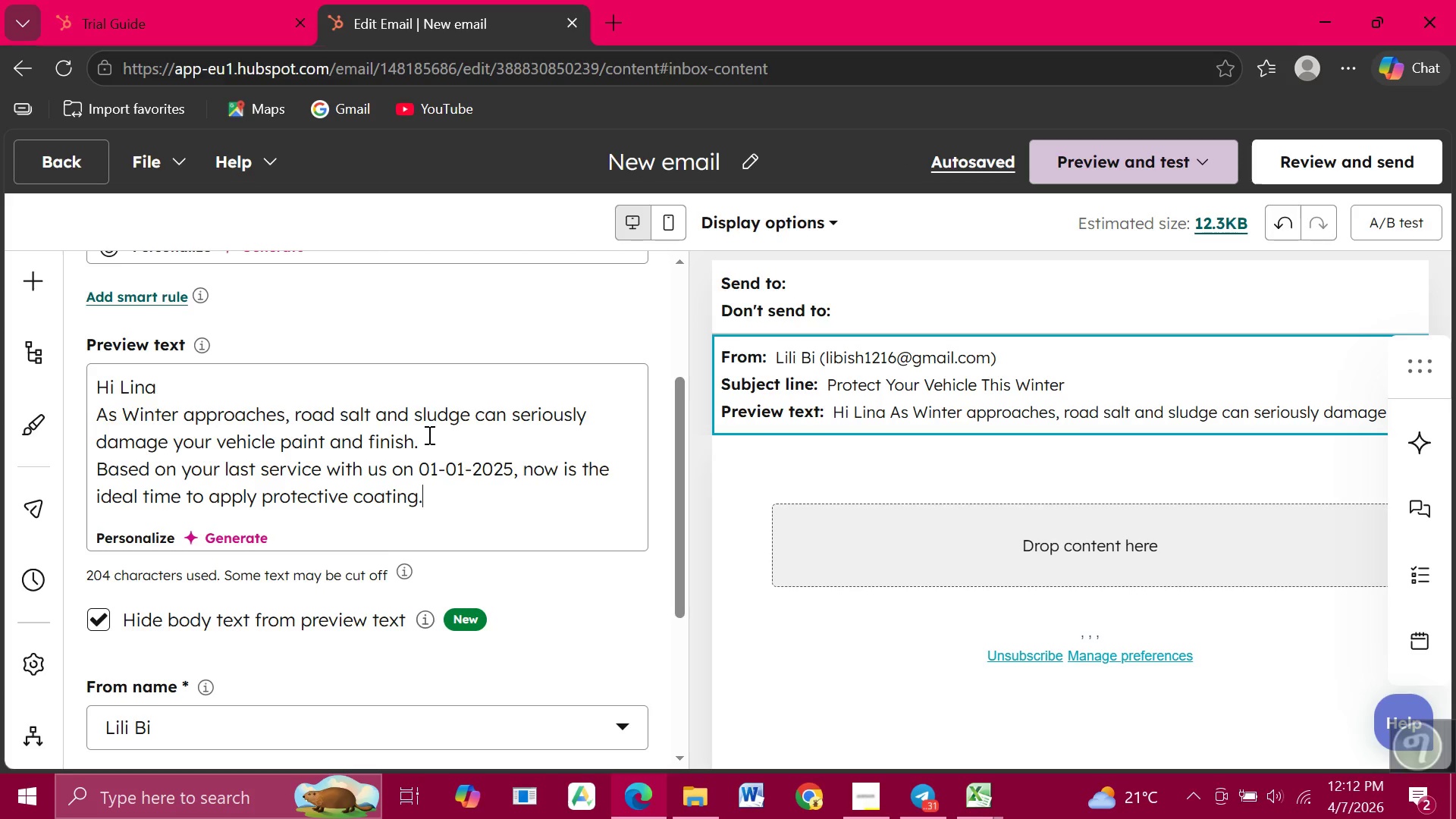 
key(Enter)
 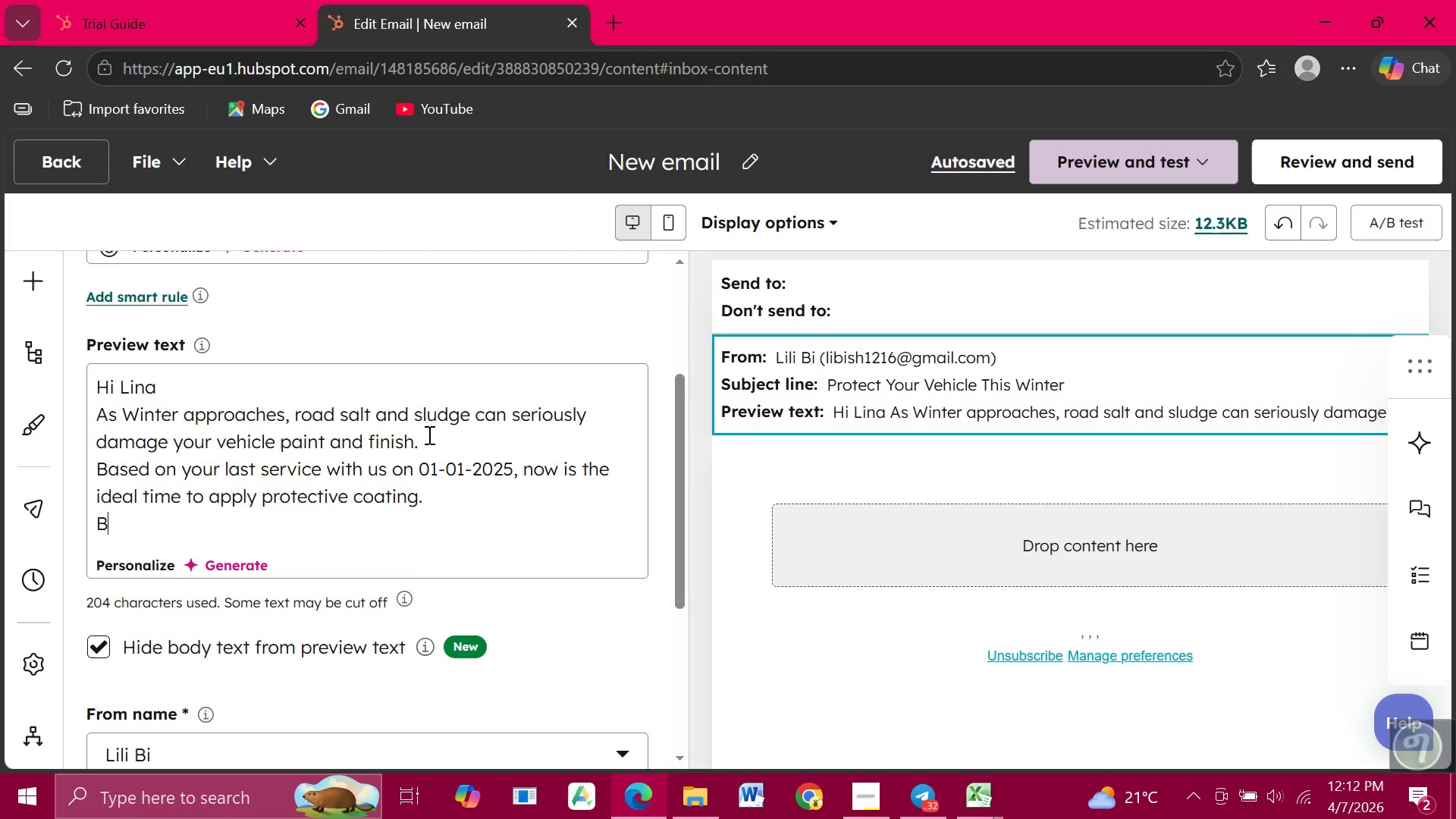 
type(Book )
 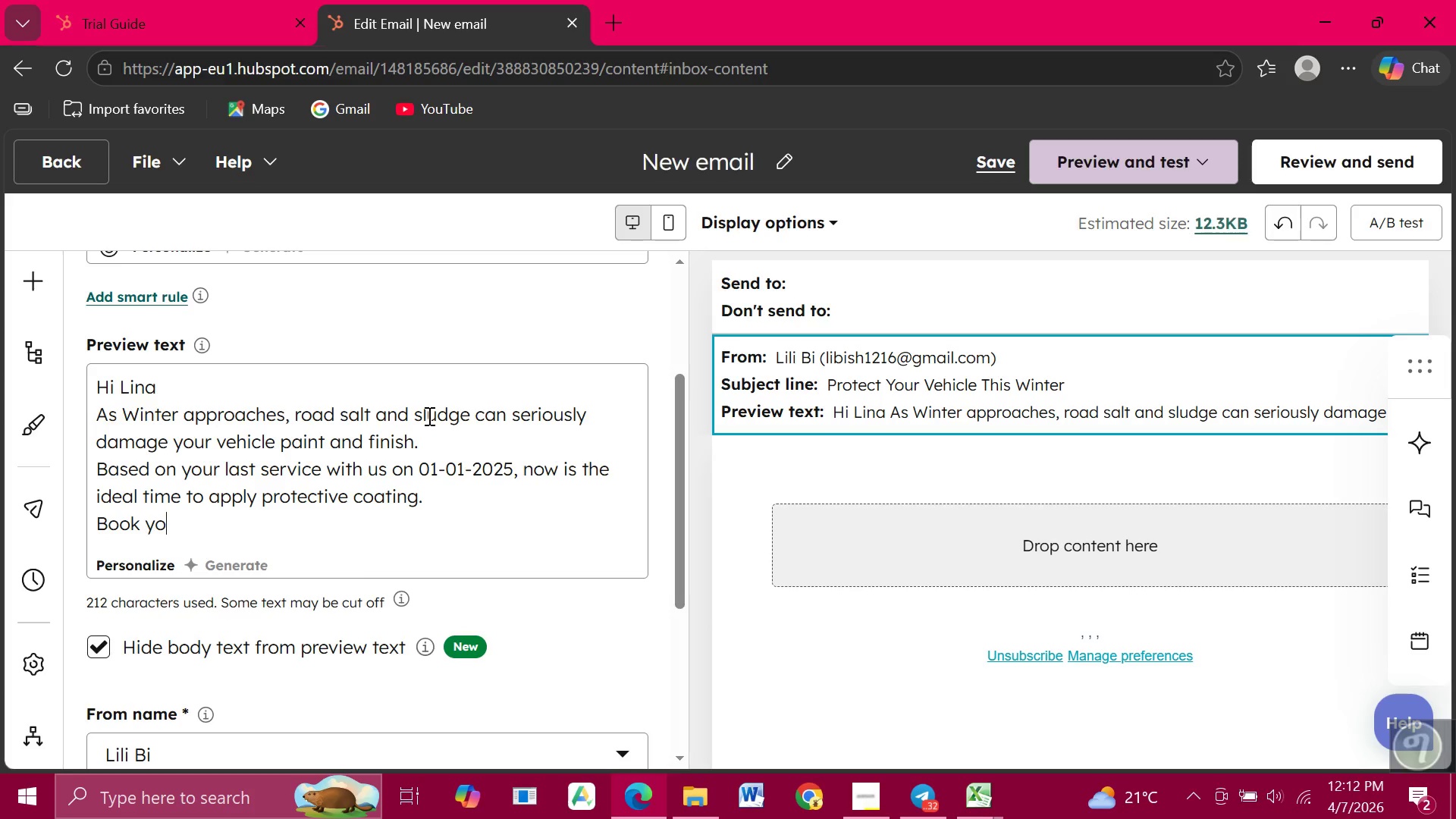 
type(your Winter )
 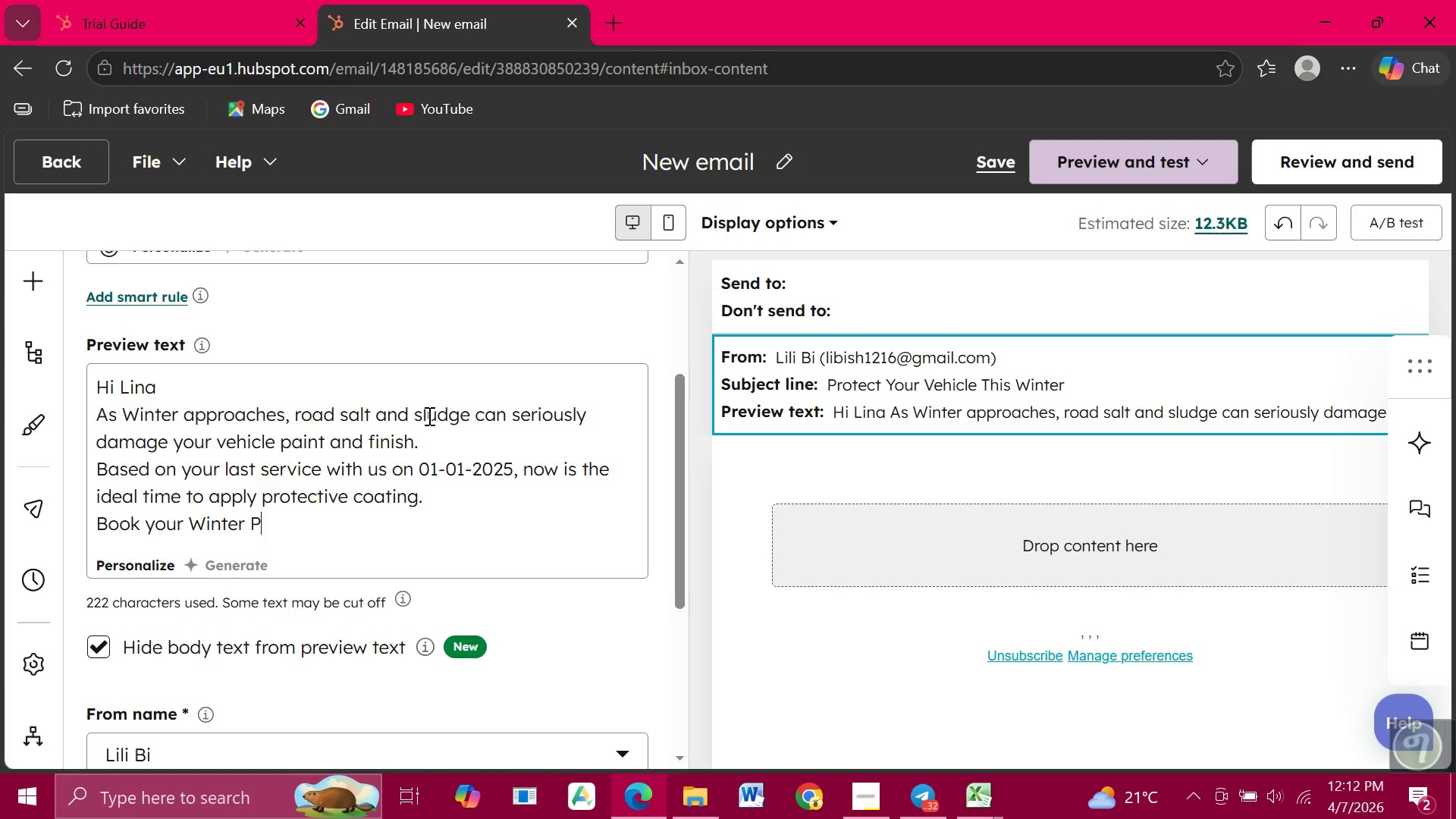 
type(Protection Package now)
 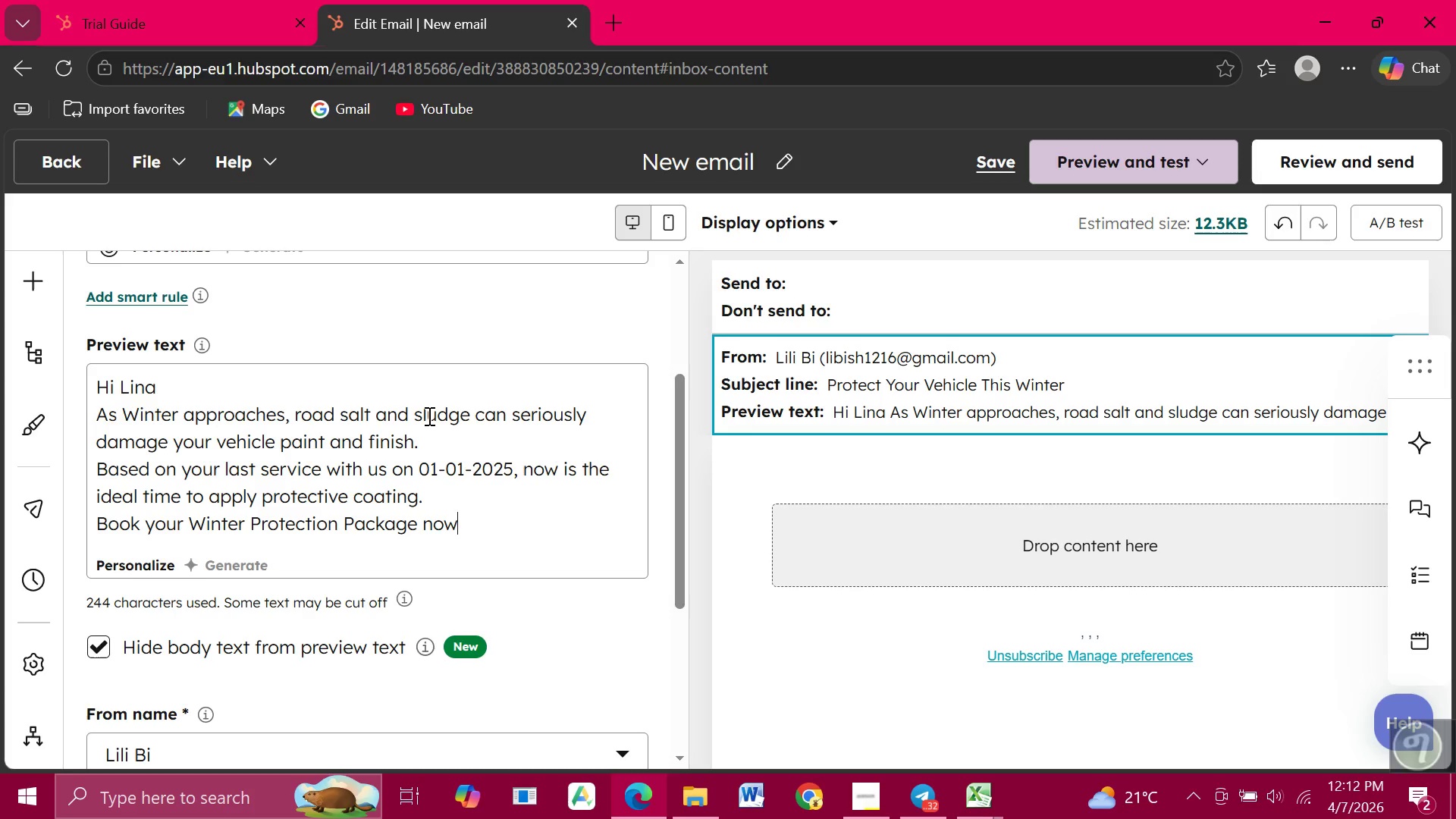 
key(Shift+Semicolon)
 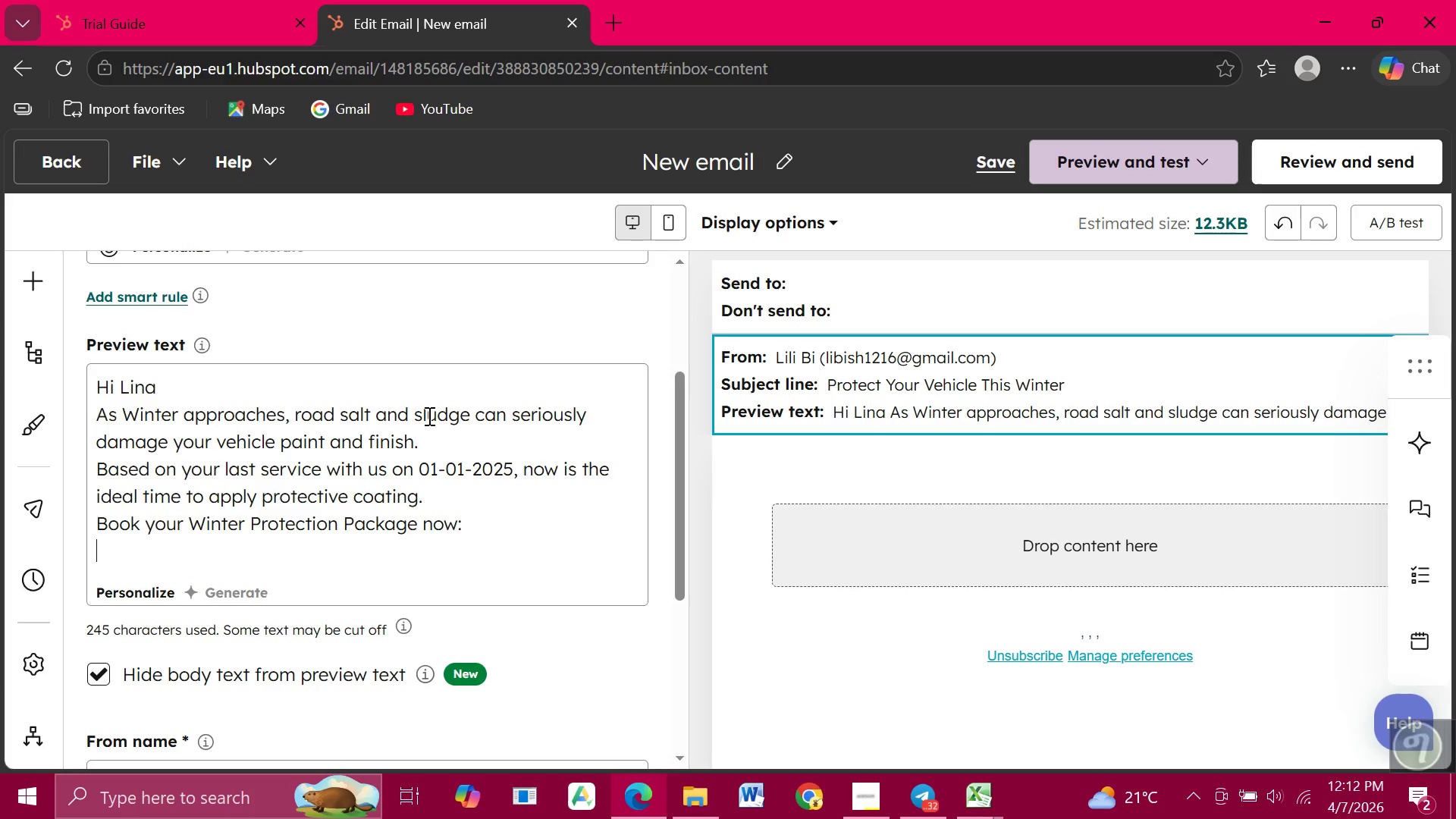 
key(Enter)
 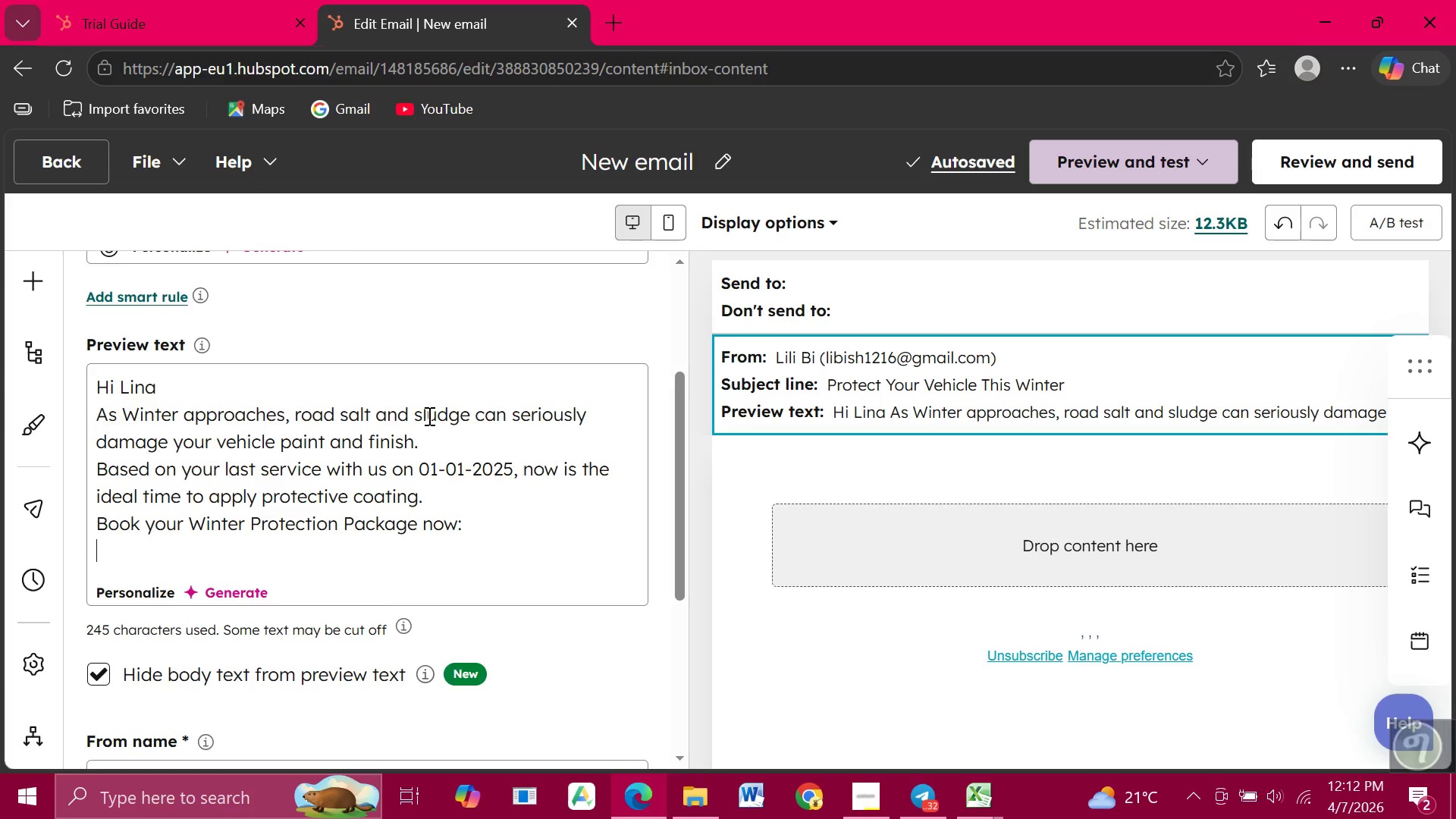 
wait(7.14)
 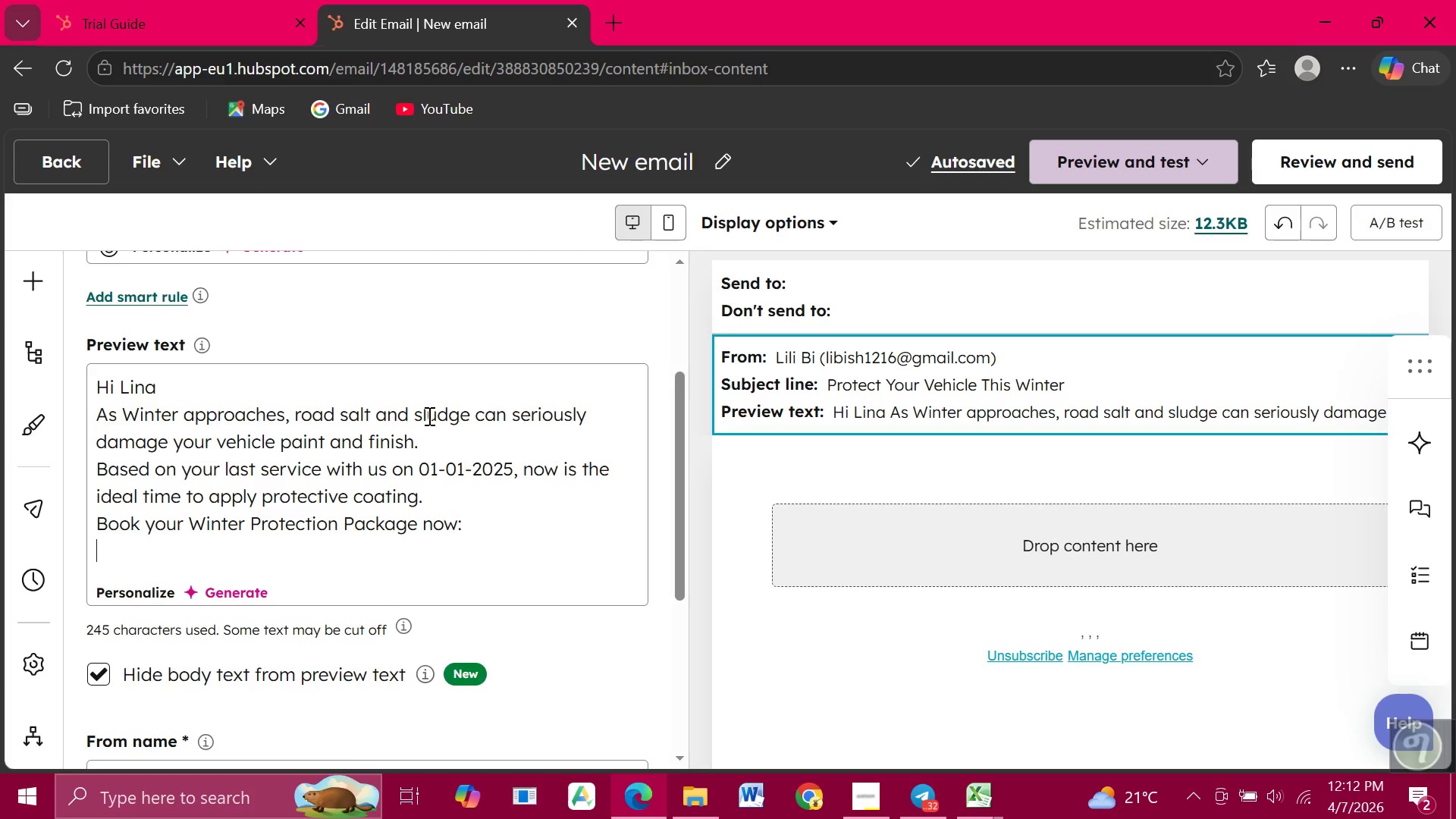 
type(http://)
 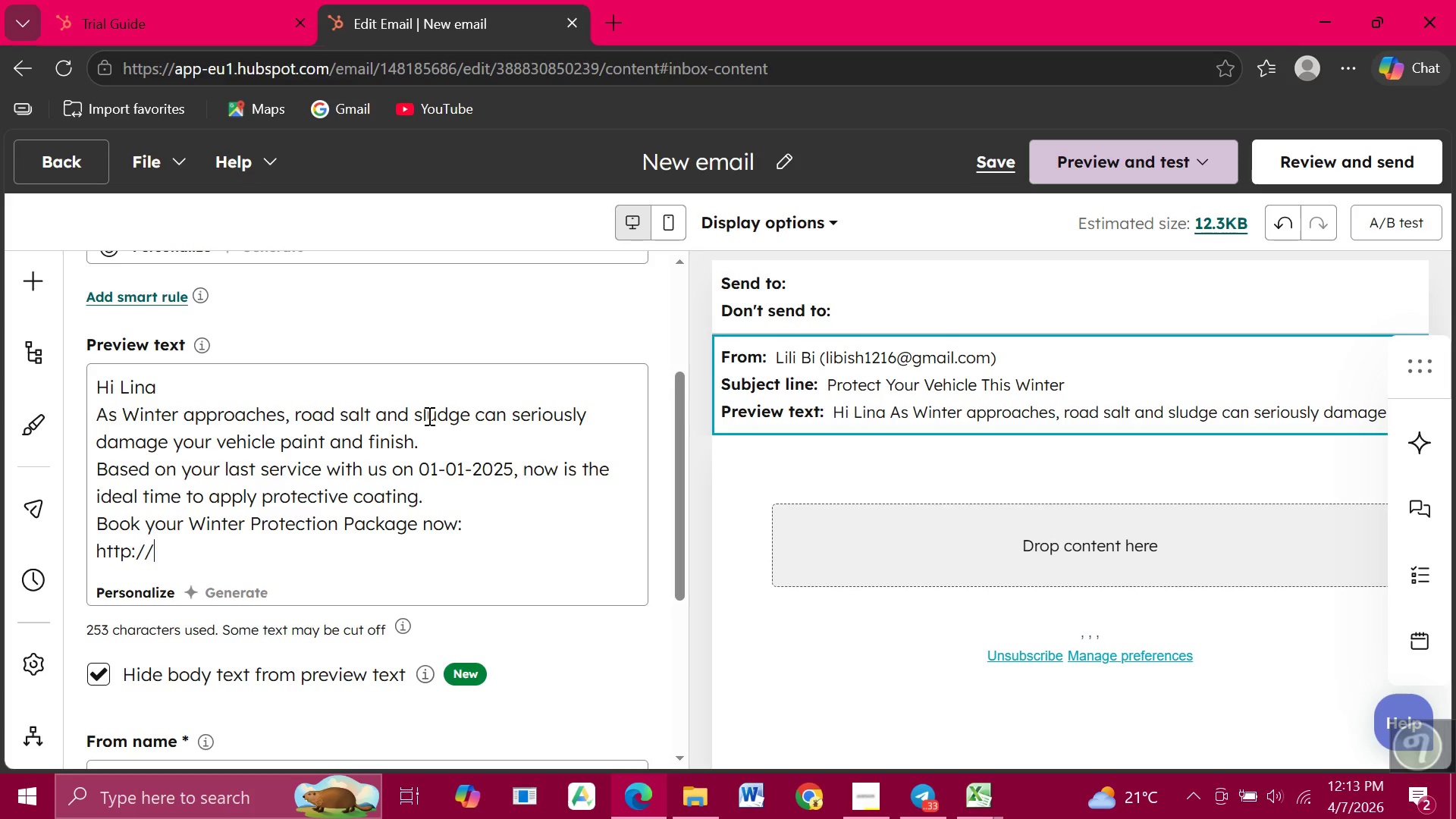 
type(example.com/book?utm-)
key(Backspace)
type(_source+)
key(Backspace)
type(=)
 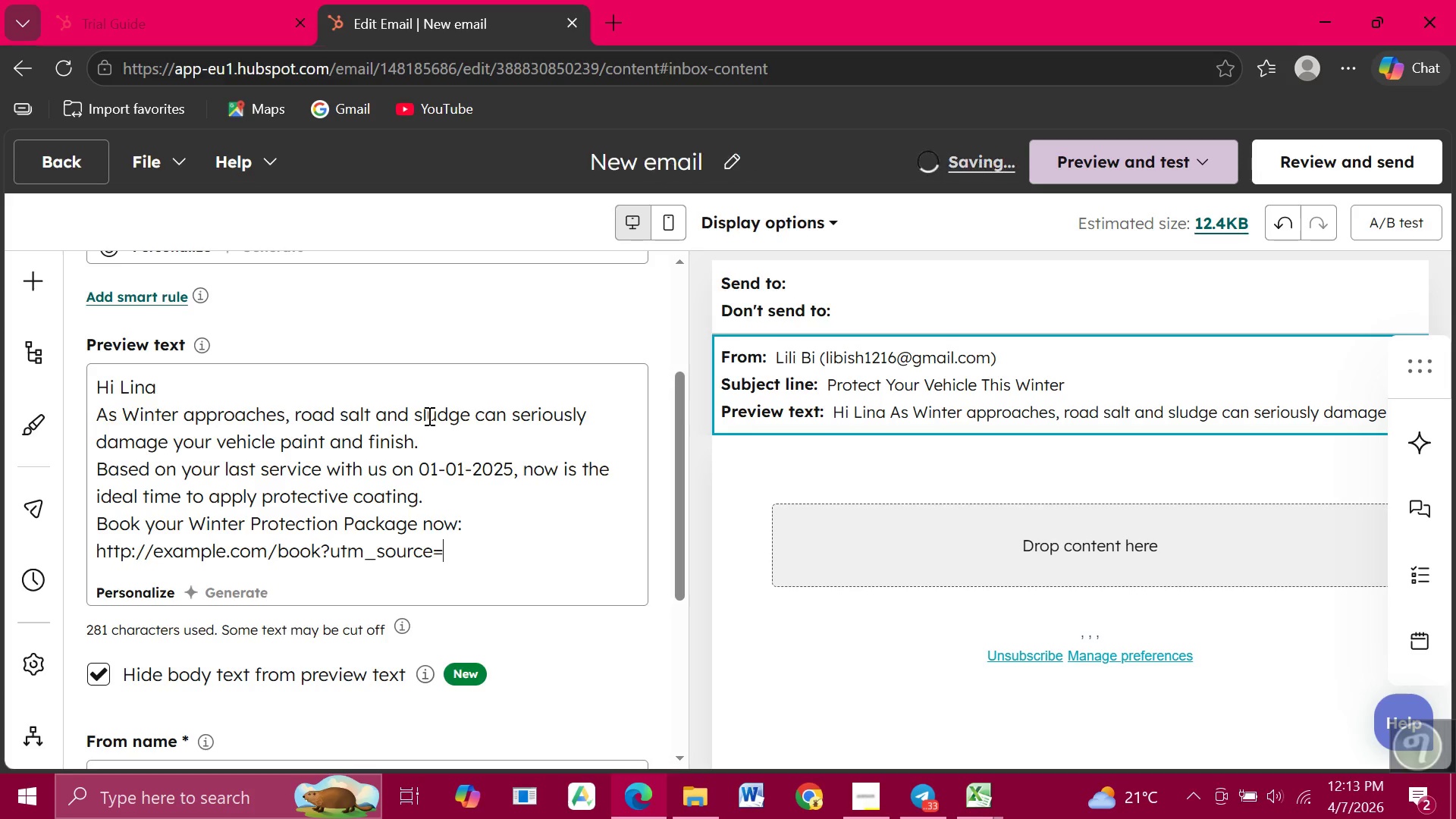 
wait(5.55)
 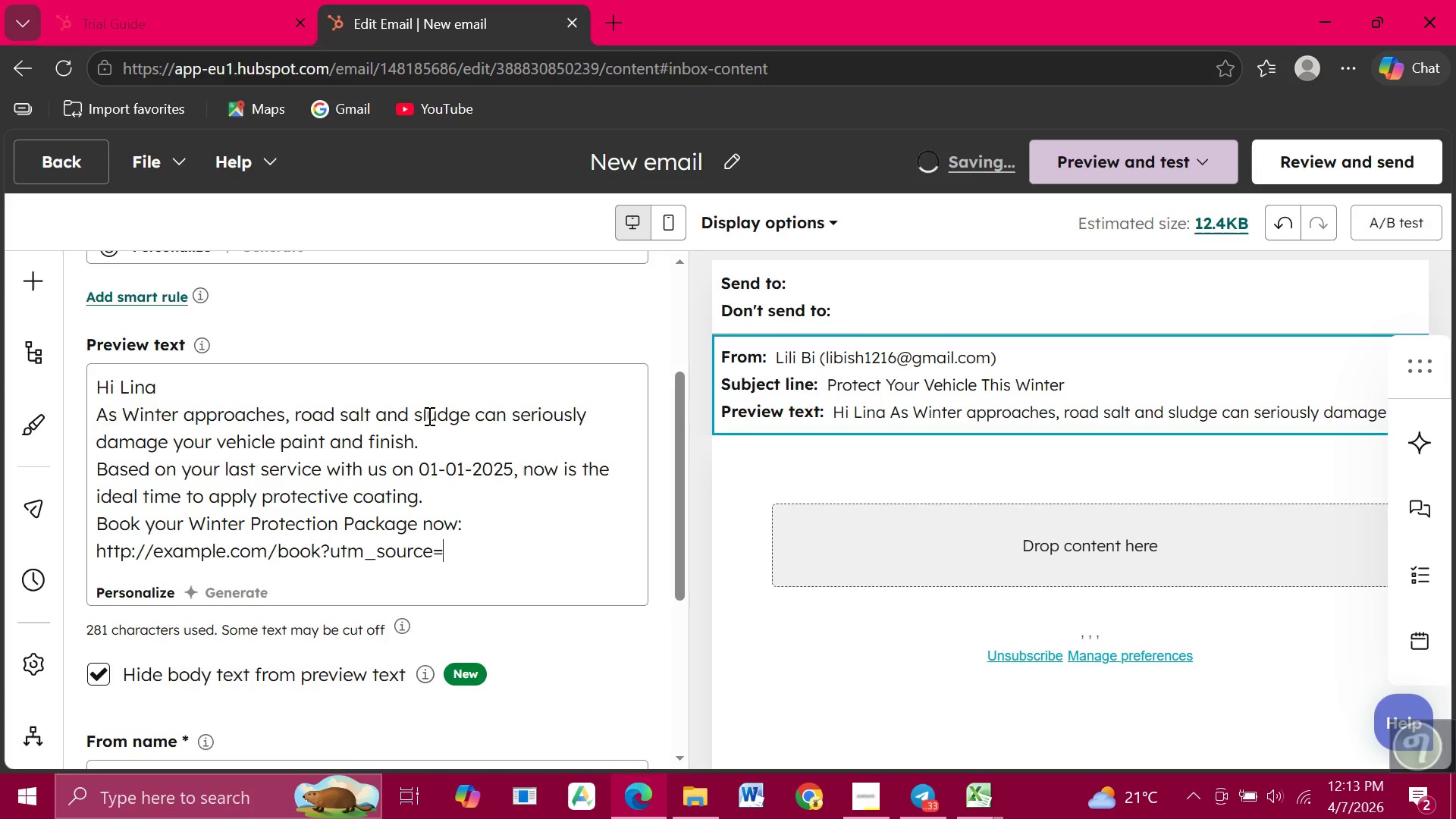 
type(hupspot)
 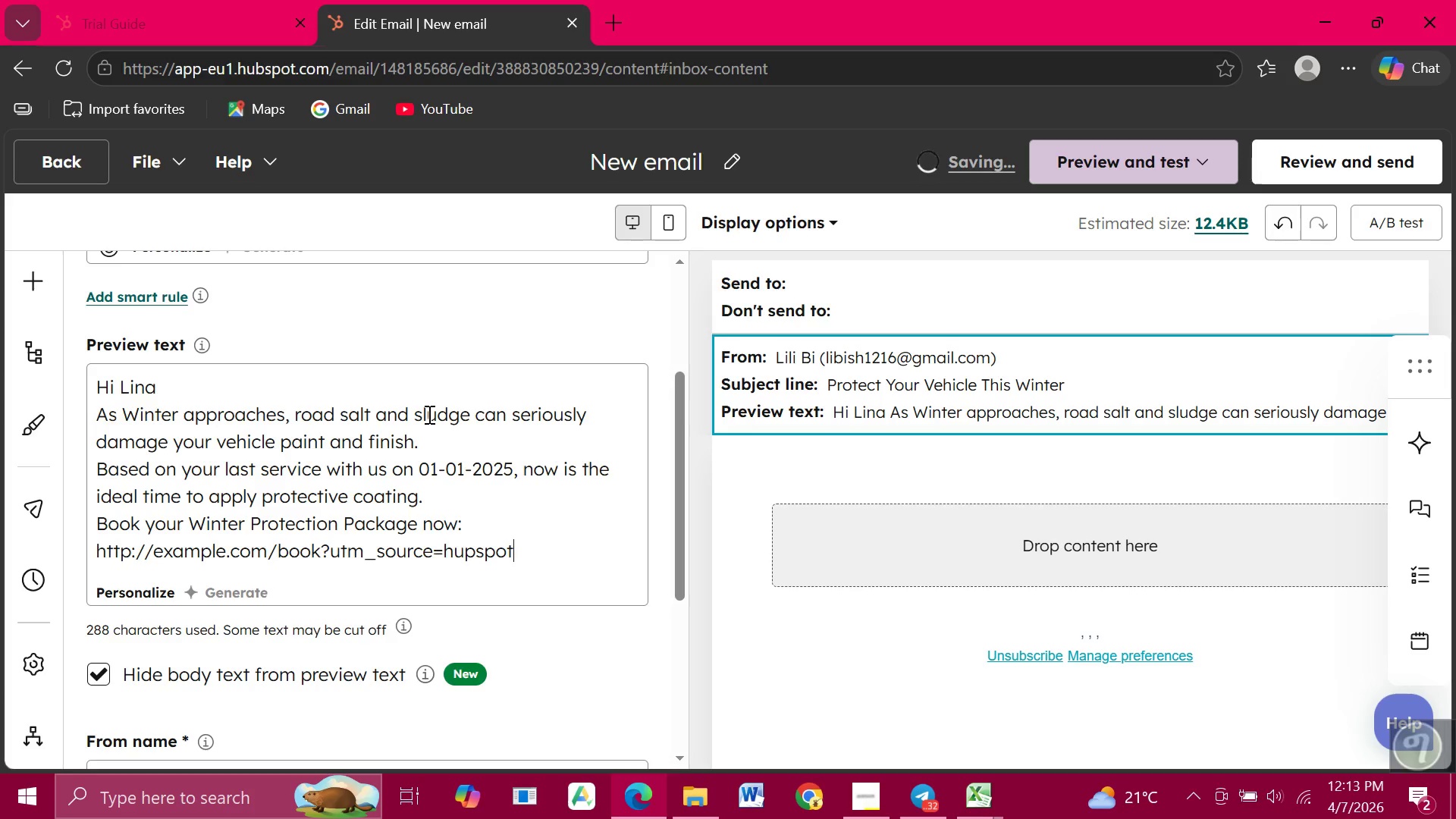 
hold_key(key=ShiftLeft, duration=1.5)
 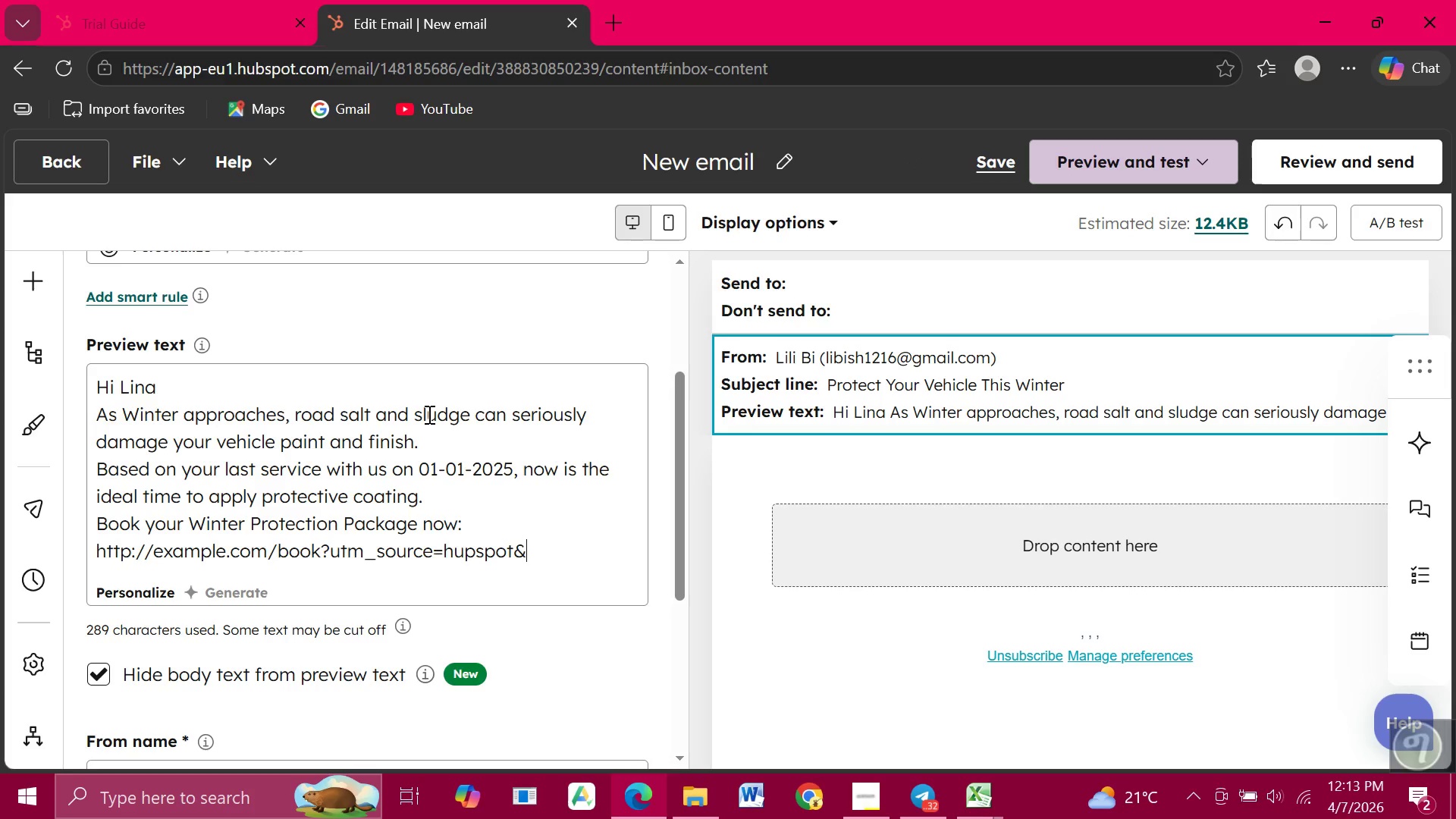 
key(Shift+ShiftLeft)
 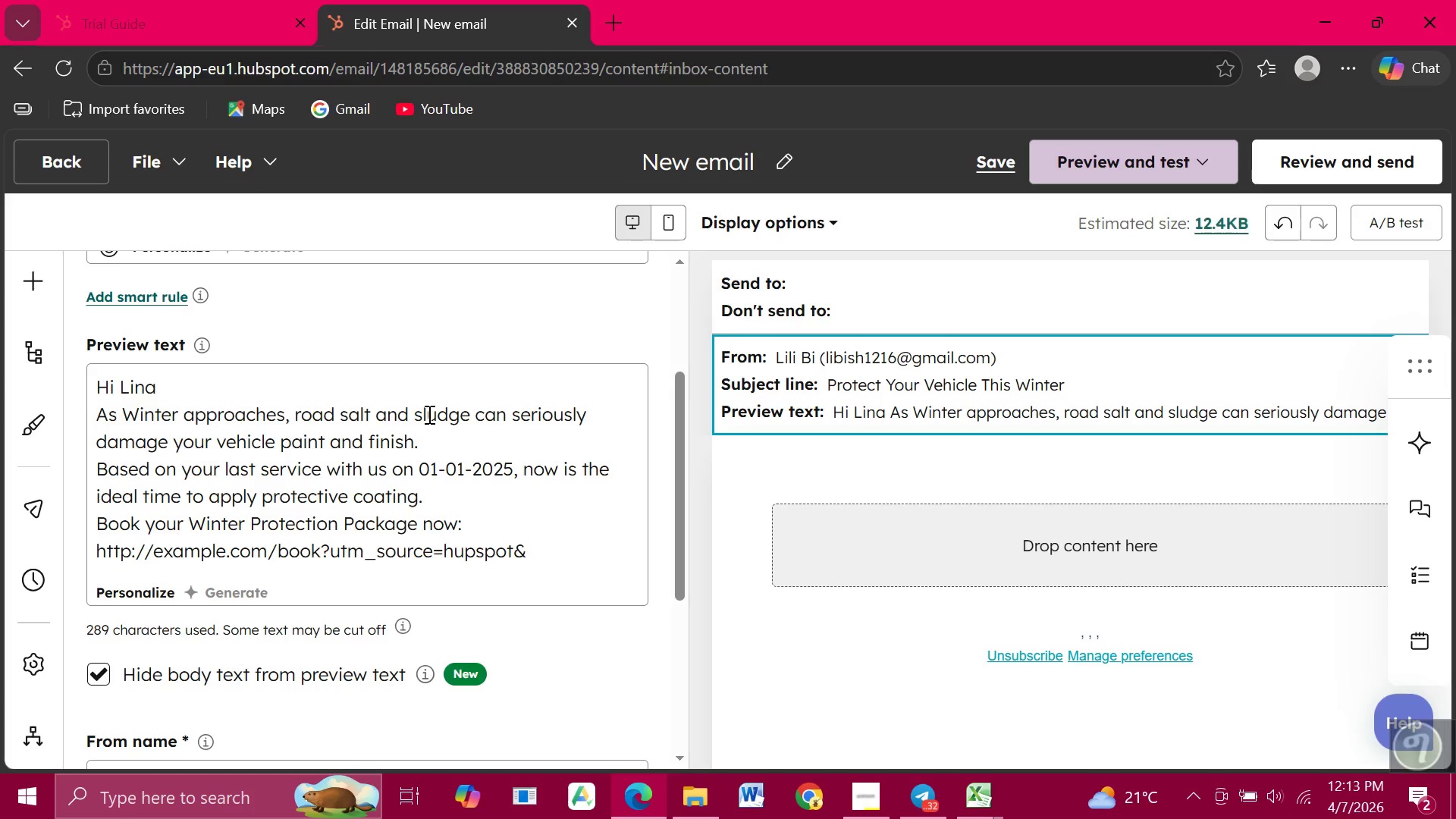 
key(Shift+7)
 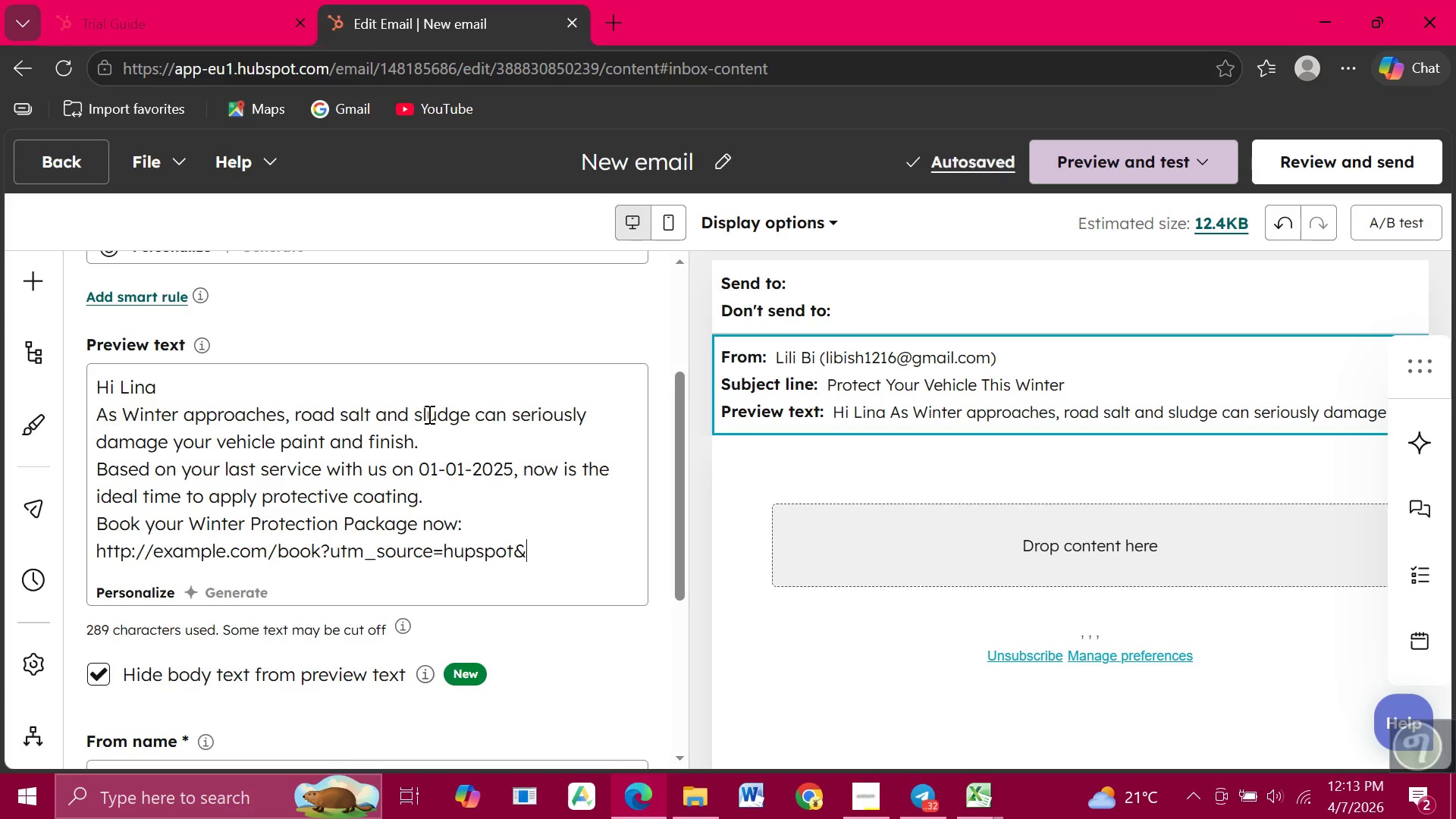 
type(utm_,)
key(Backspace)
type(medium=)
 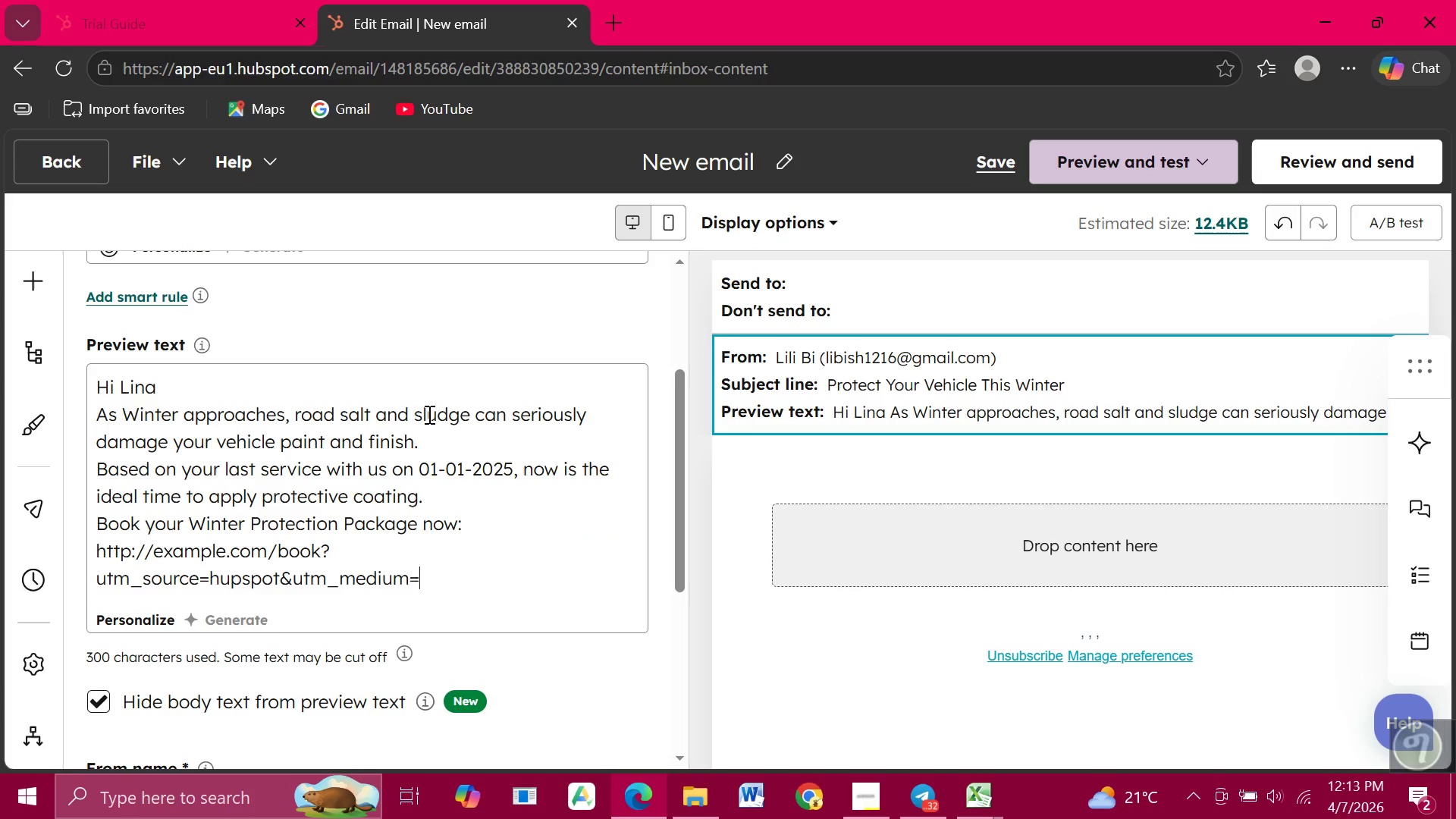 
wait(6.72)
 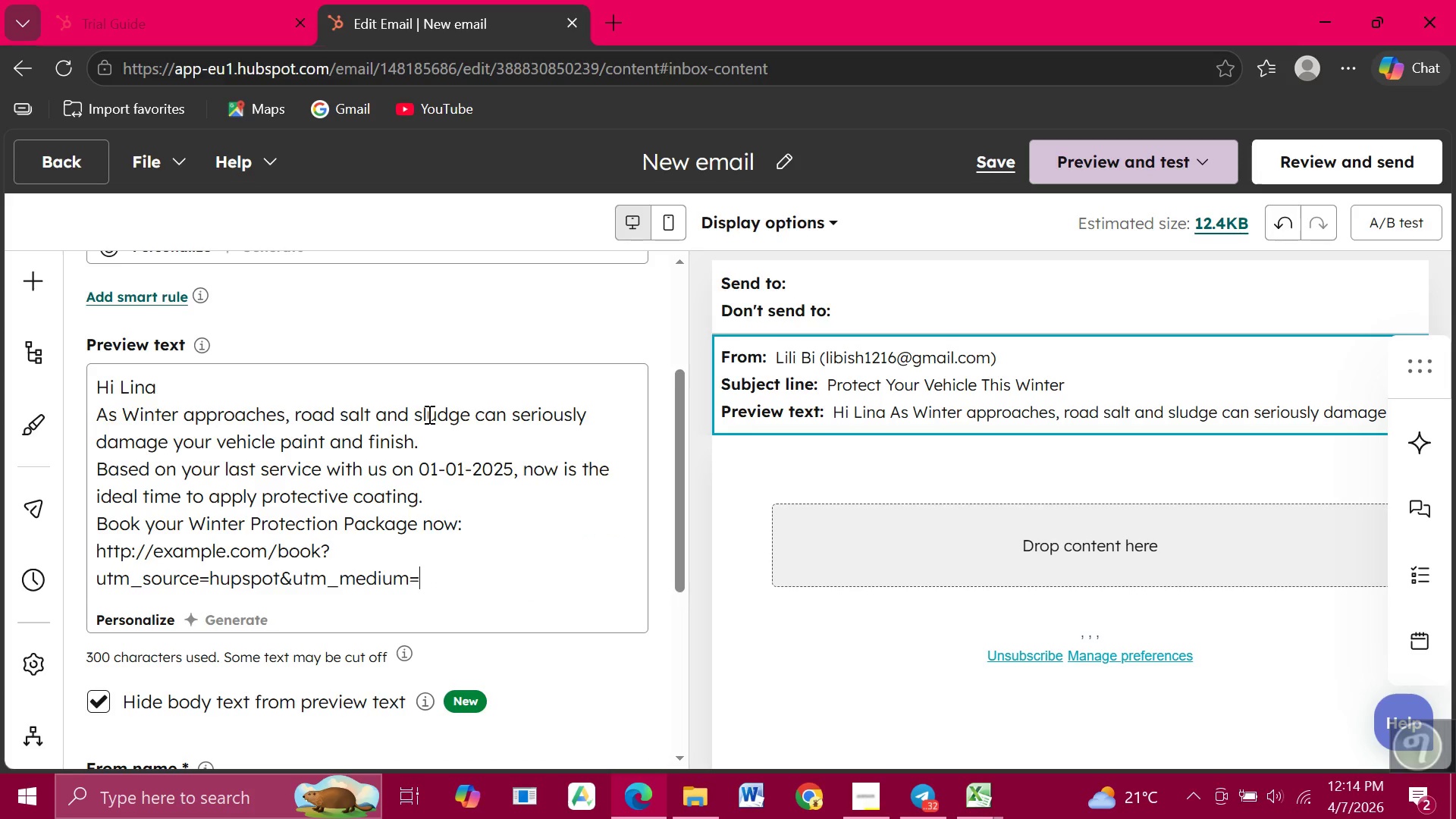 
key(Backspace)
 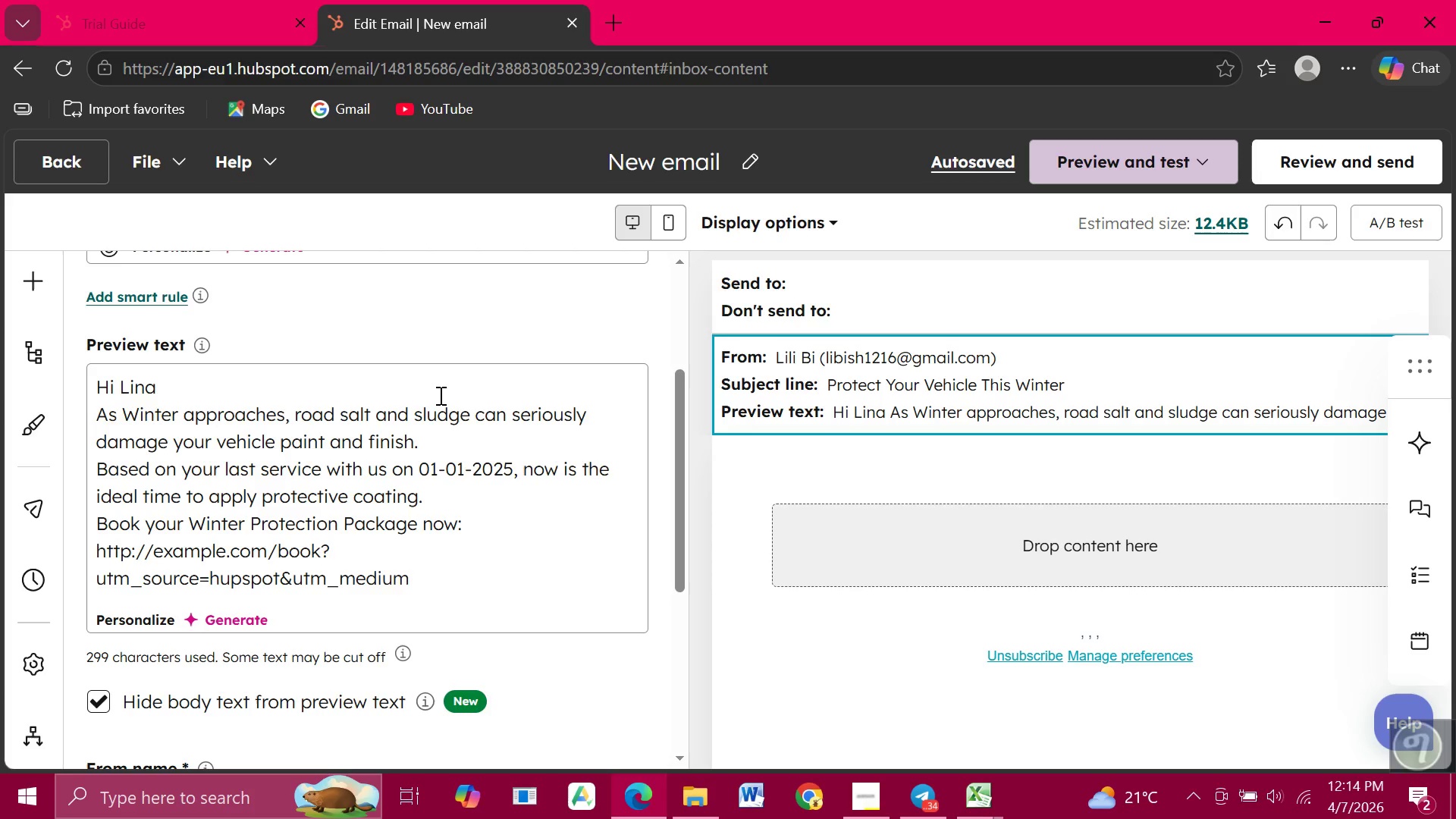 
wait(22.38)
 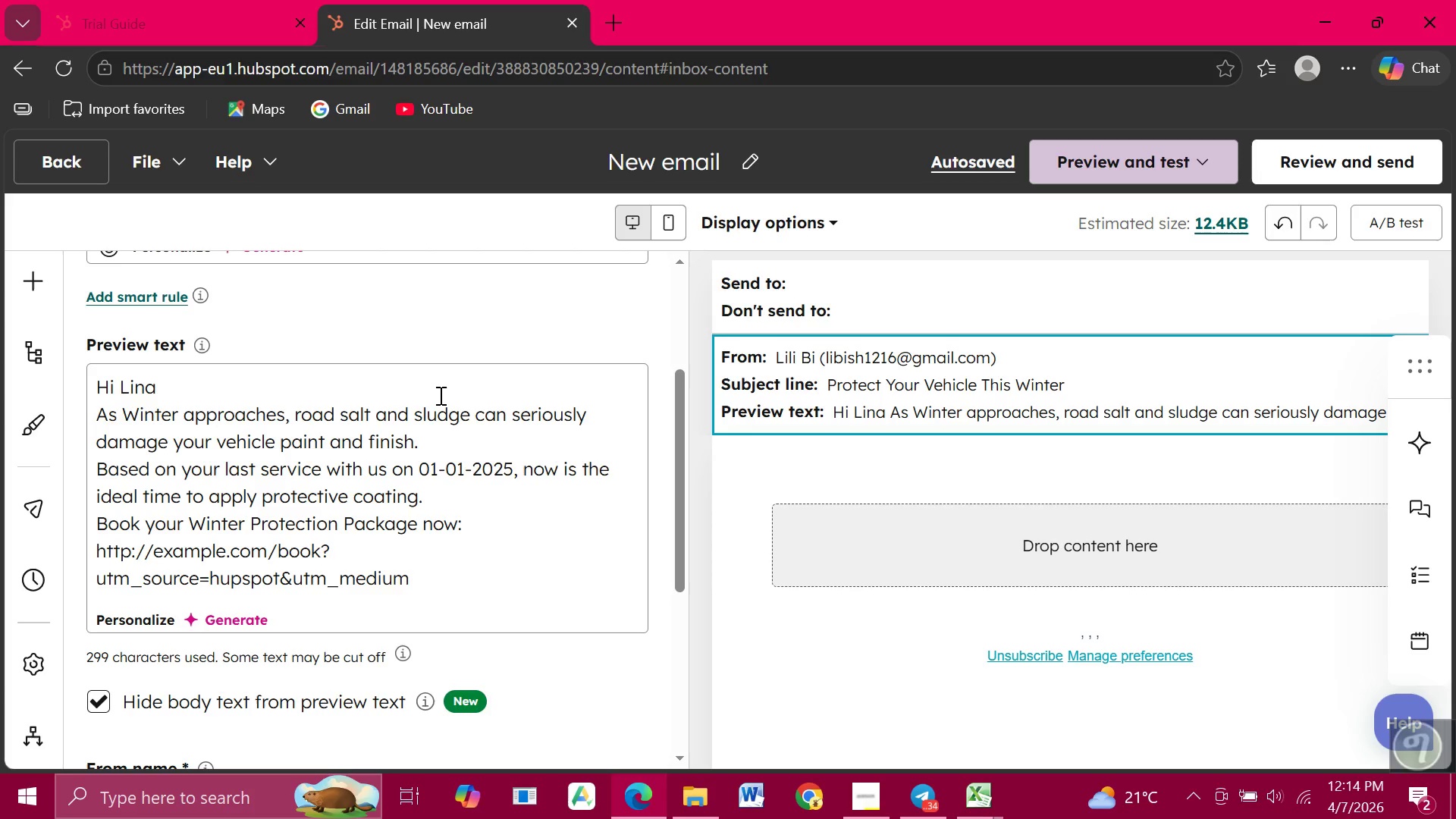 
type(=email.)
 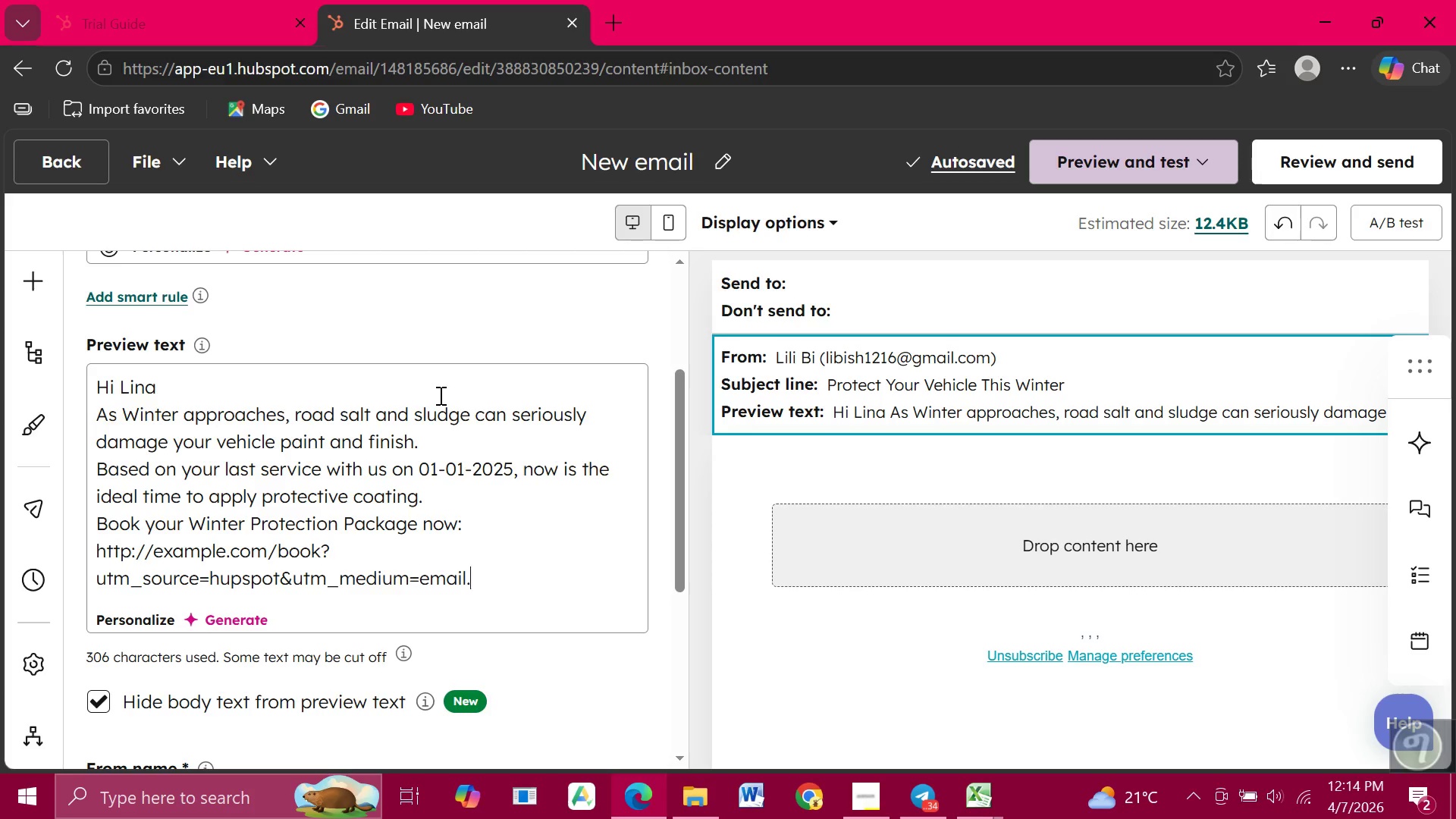 
key(Backspace)
type(&uy)
key(Backspace)
type(tm-campaign=w)
 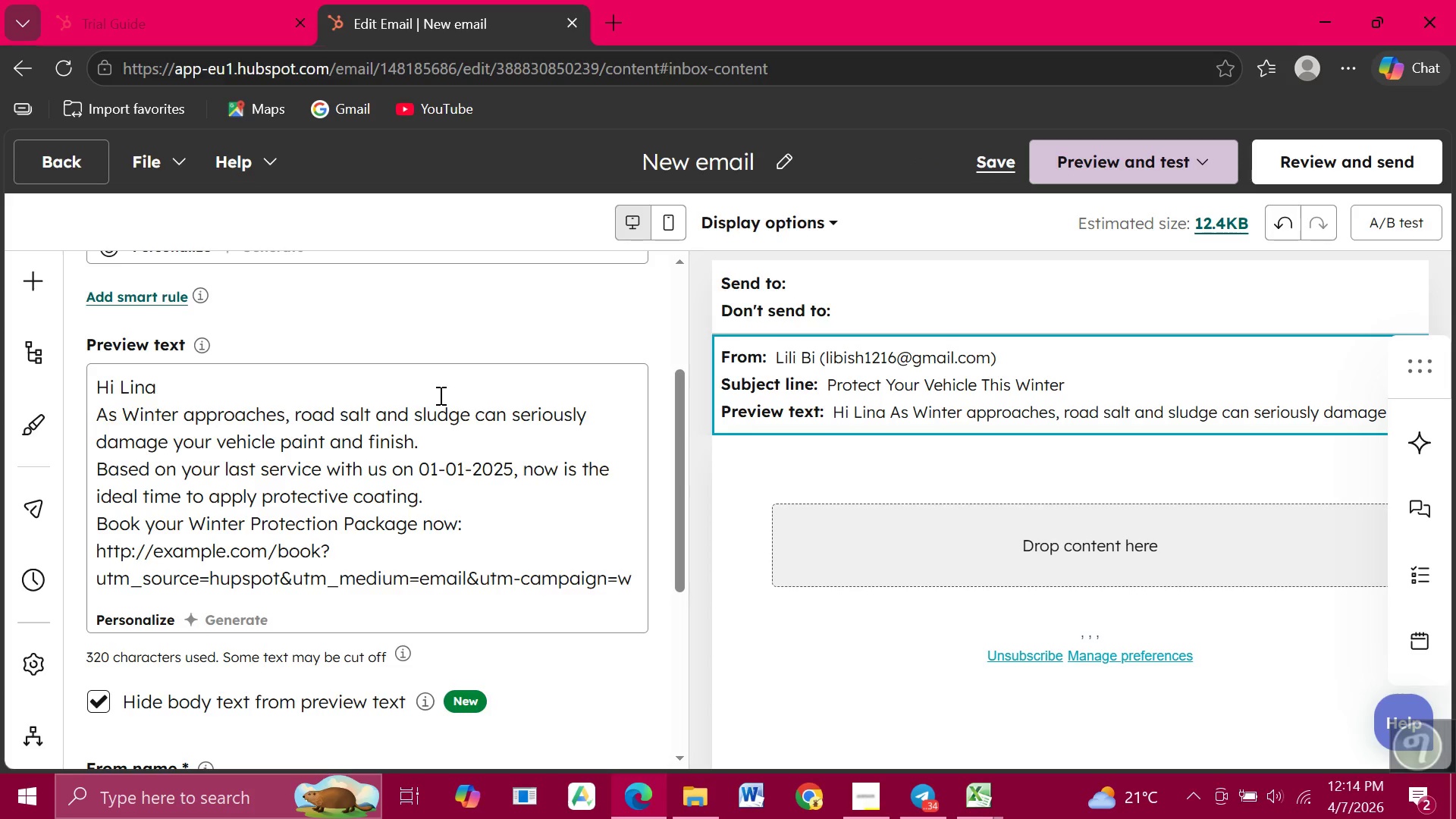 
key(Backspace)
 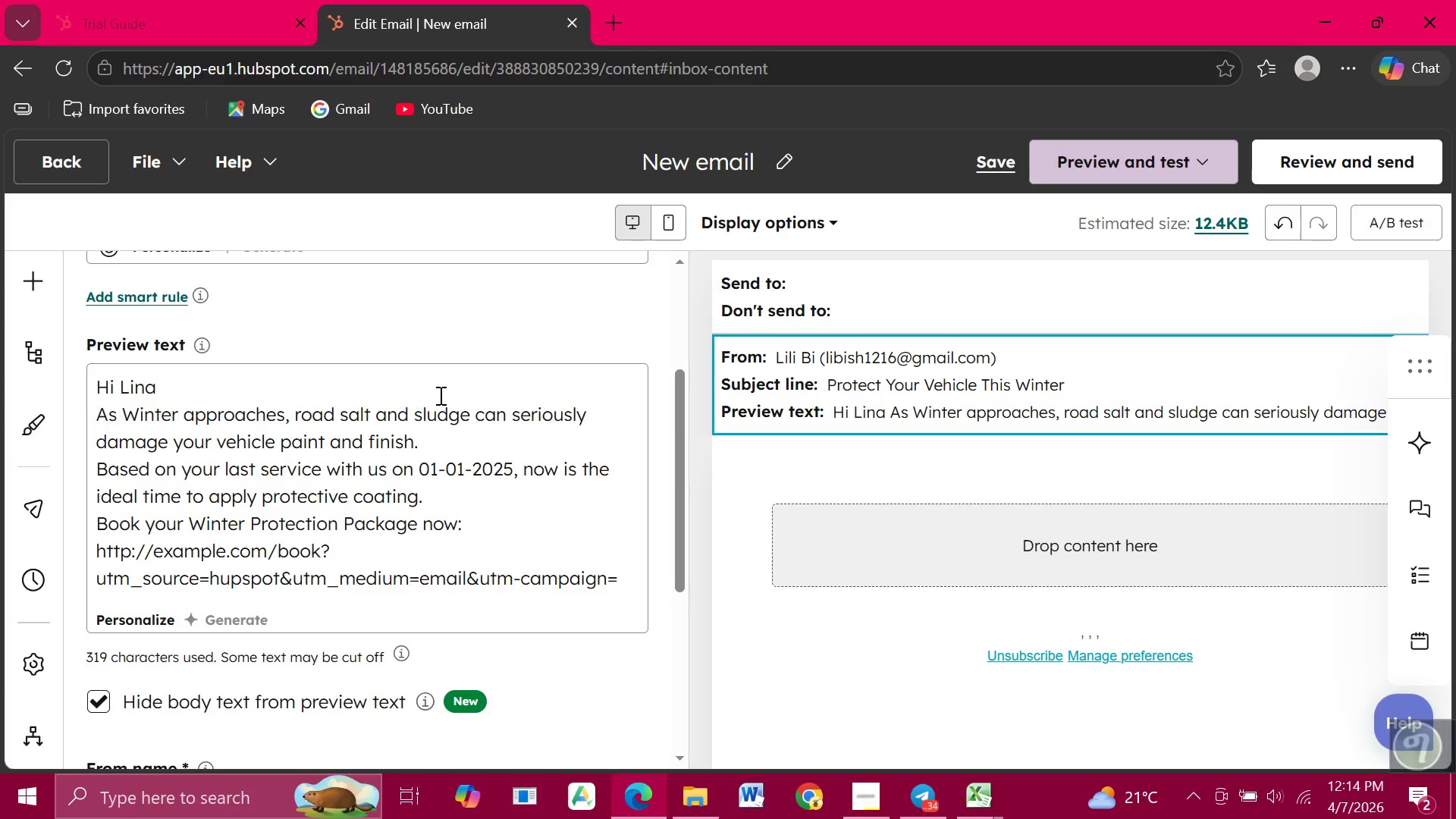 
hold_key(key=ShiftRight, duration=1.5)
 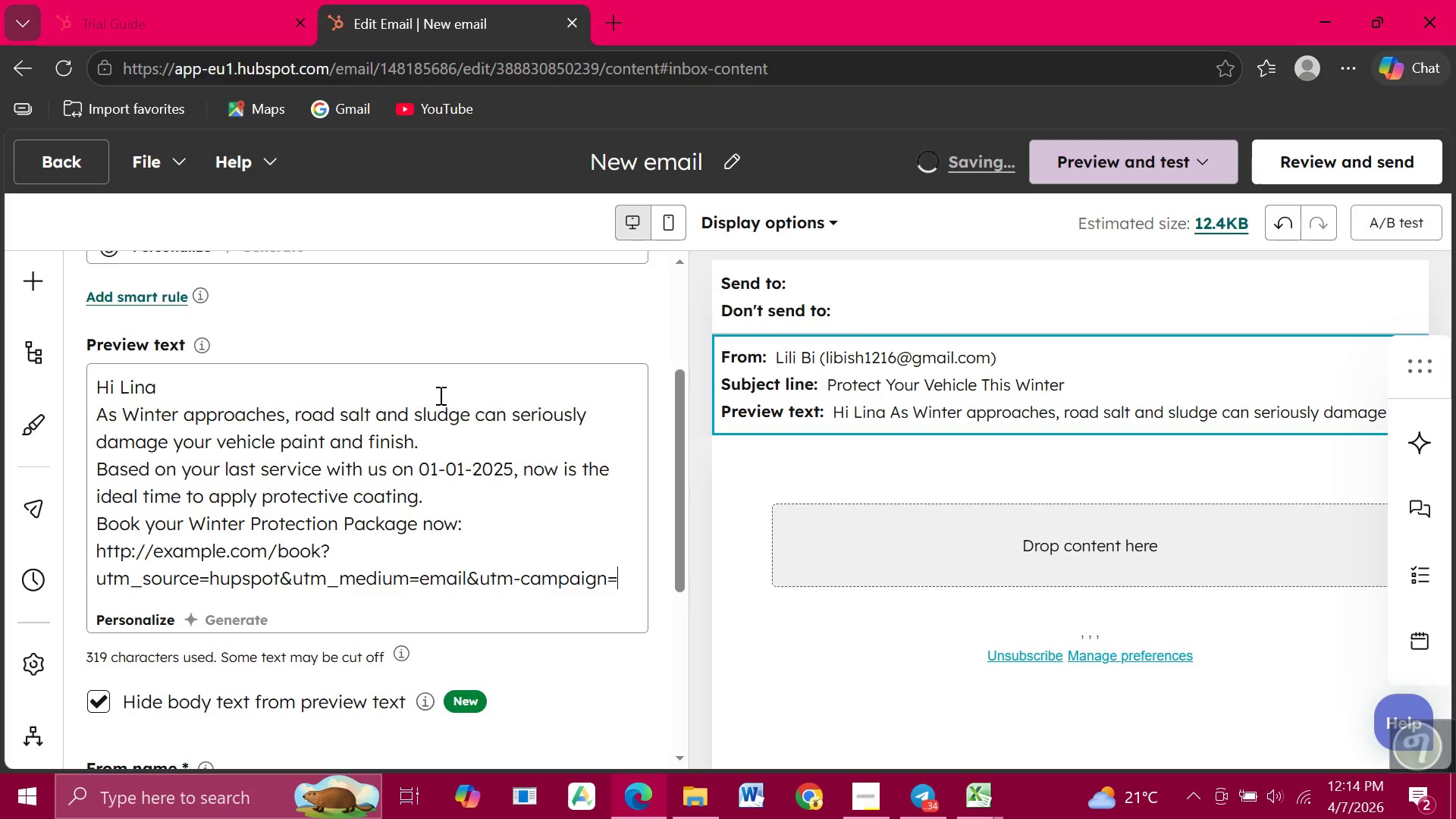 
hold_key(key=ShiftRight, duration=0.47)
 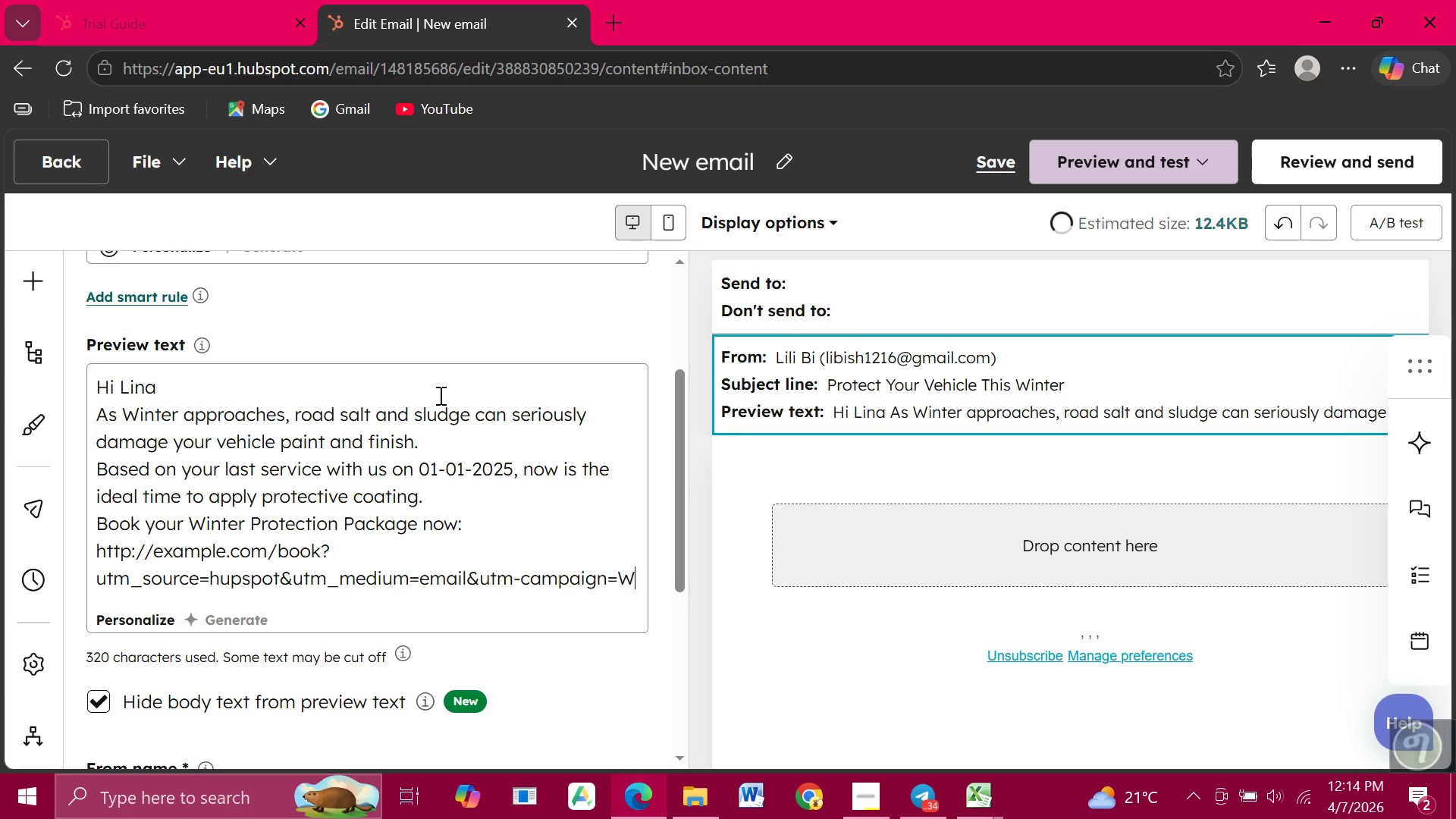 
type(Winter_Reaction_202)
 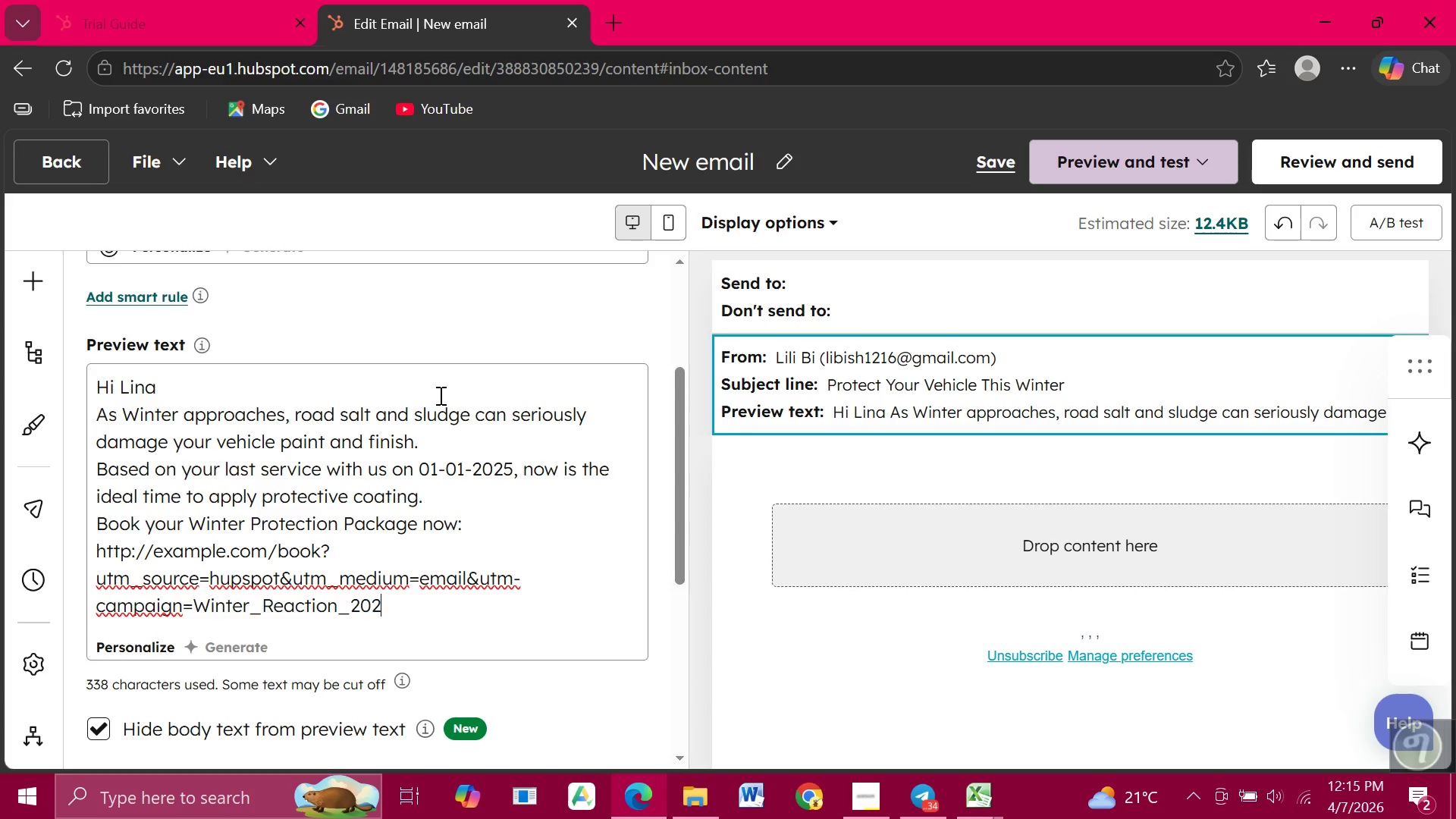 
key(5)
 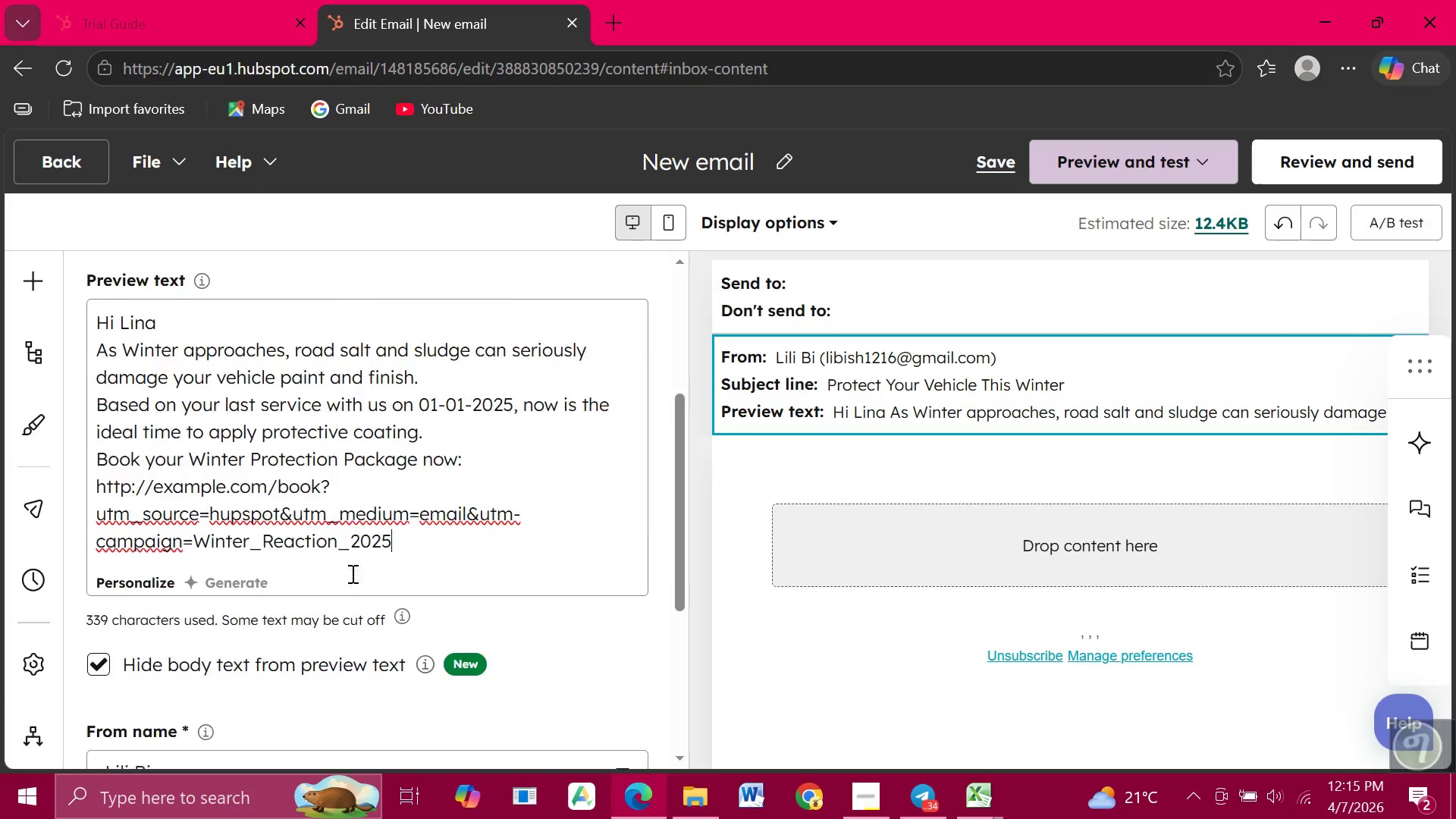 
scroll: coordinate [351, 573], scroll_direction: down, amount: 3.0
 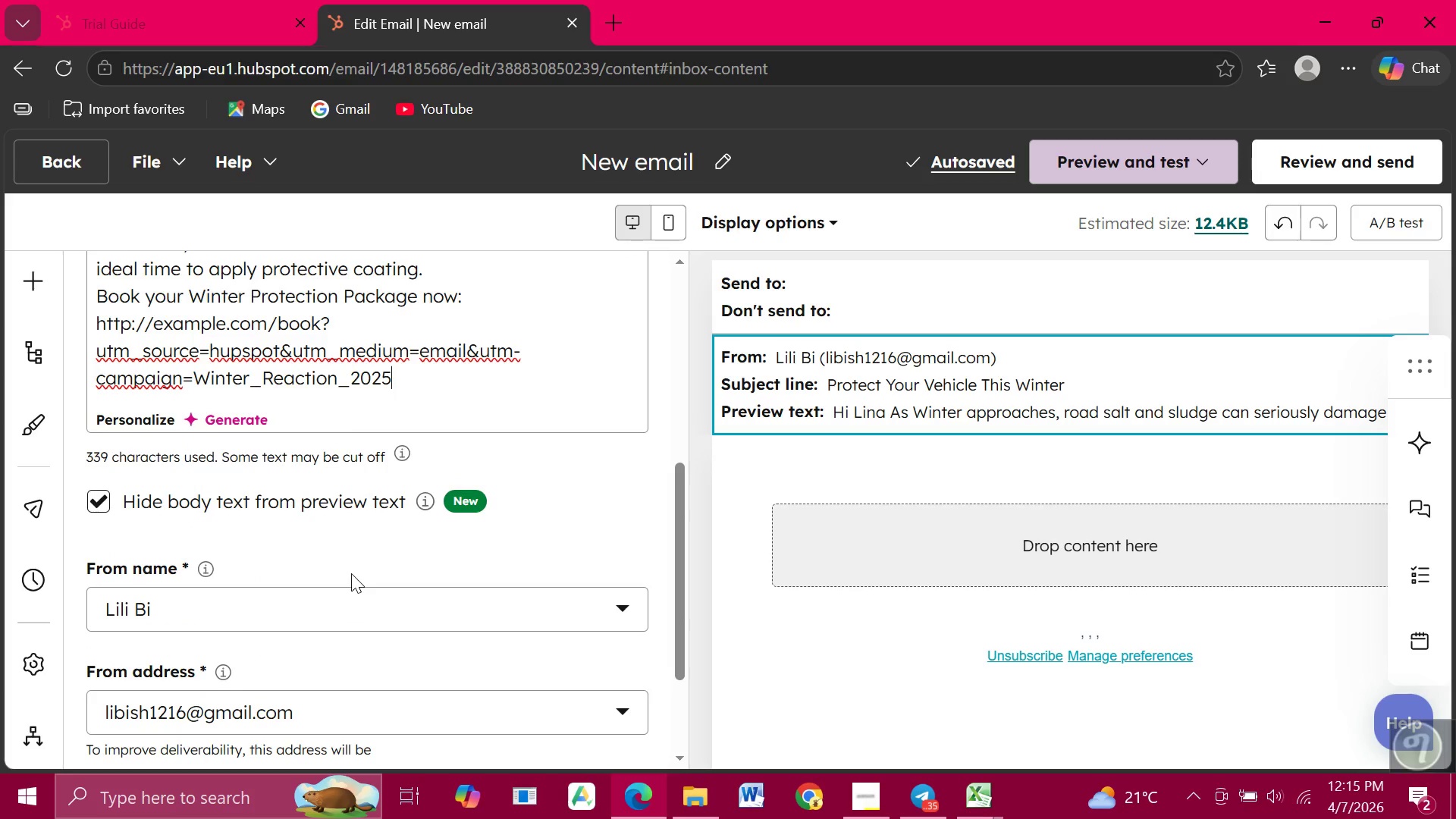 
scroll: coordinate [351, 573], scroll_direction: none, amount: 0.0
 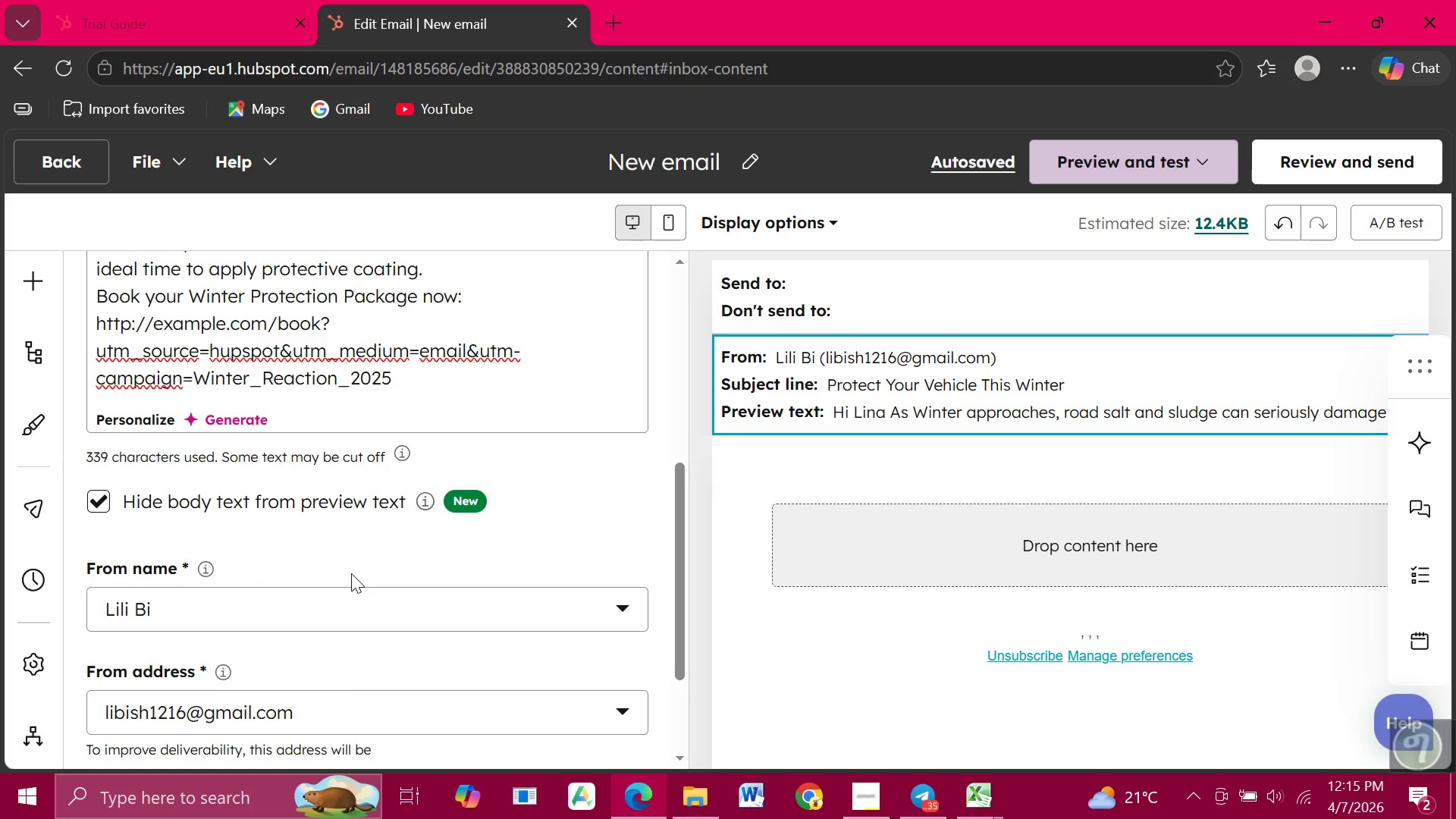 
wait(9.41)
 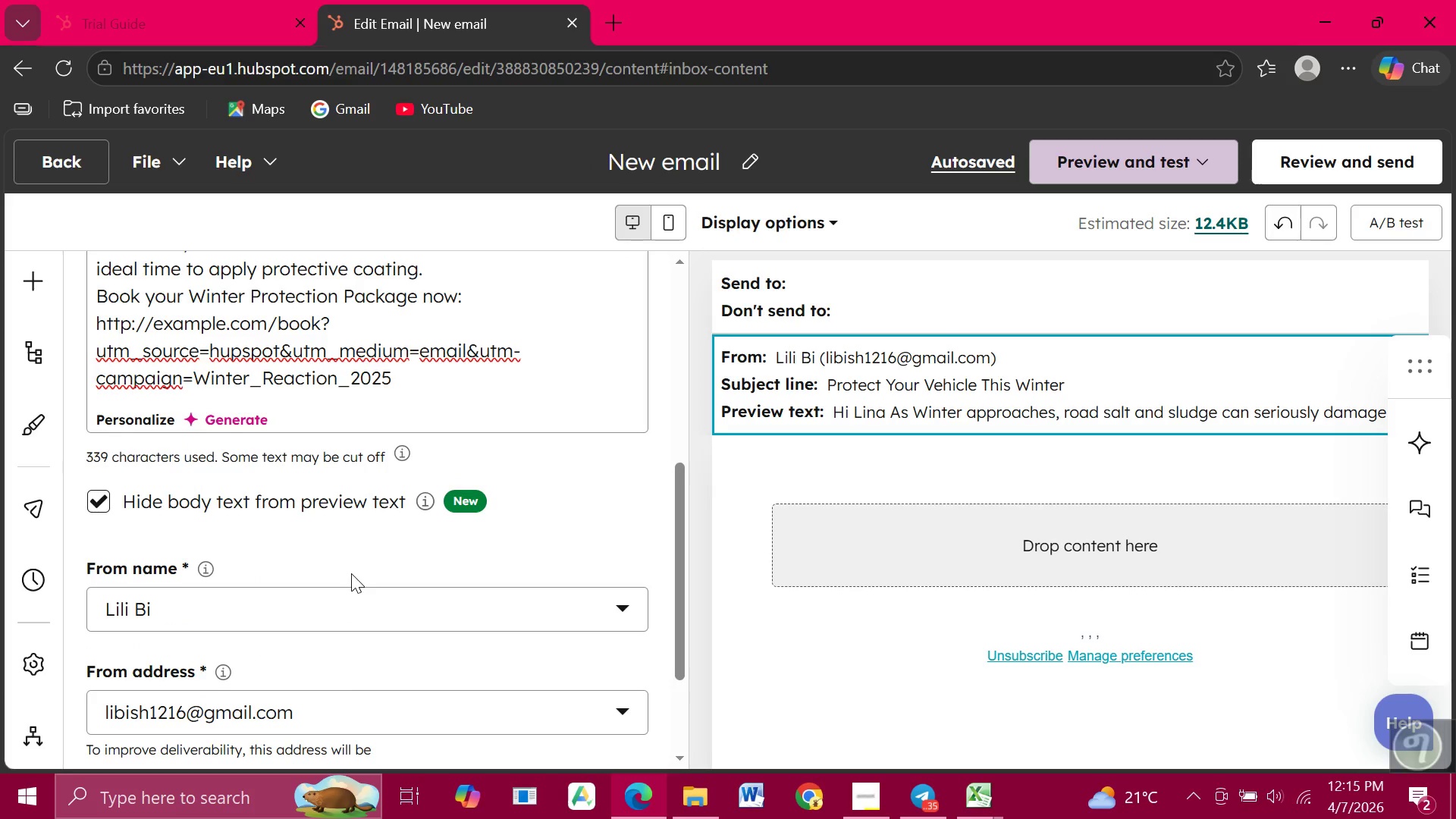 
scroll: coordinate [358, 579], scroll_direction: none, amount: 0.0
 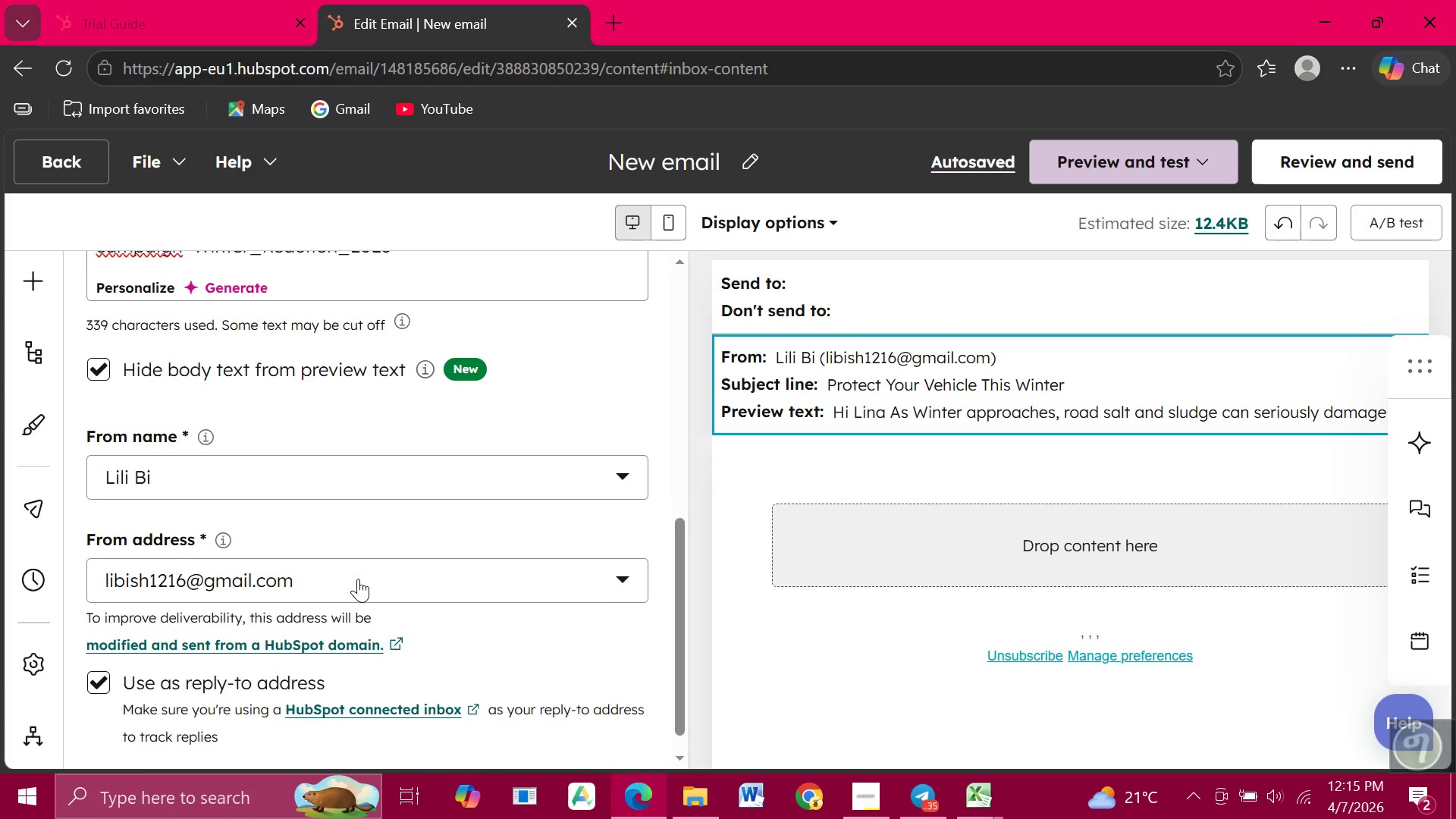 
scroll: coordinate [358, 579], scroll_direction: down, amount: 2.0
 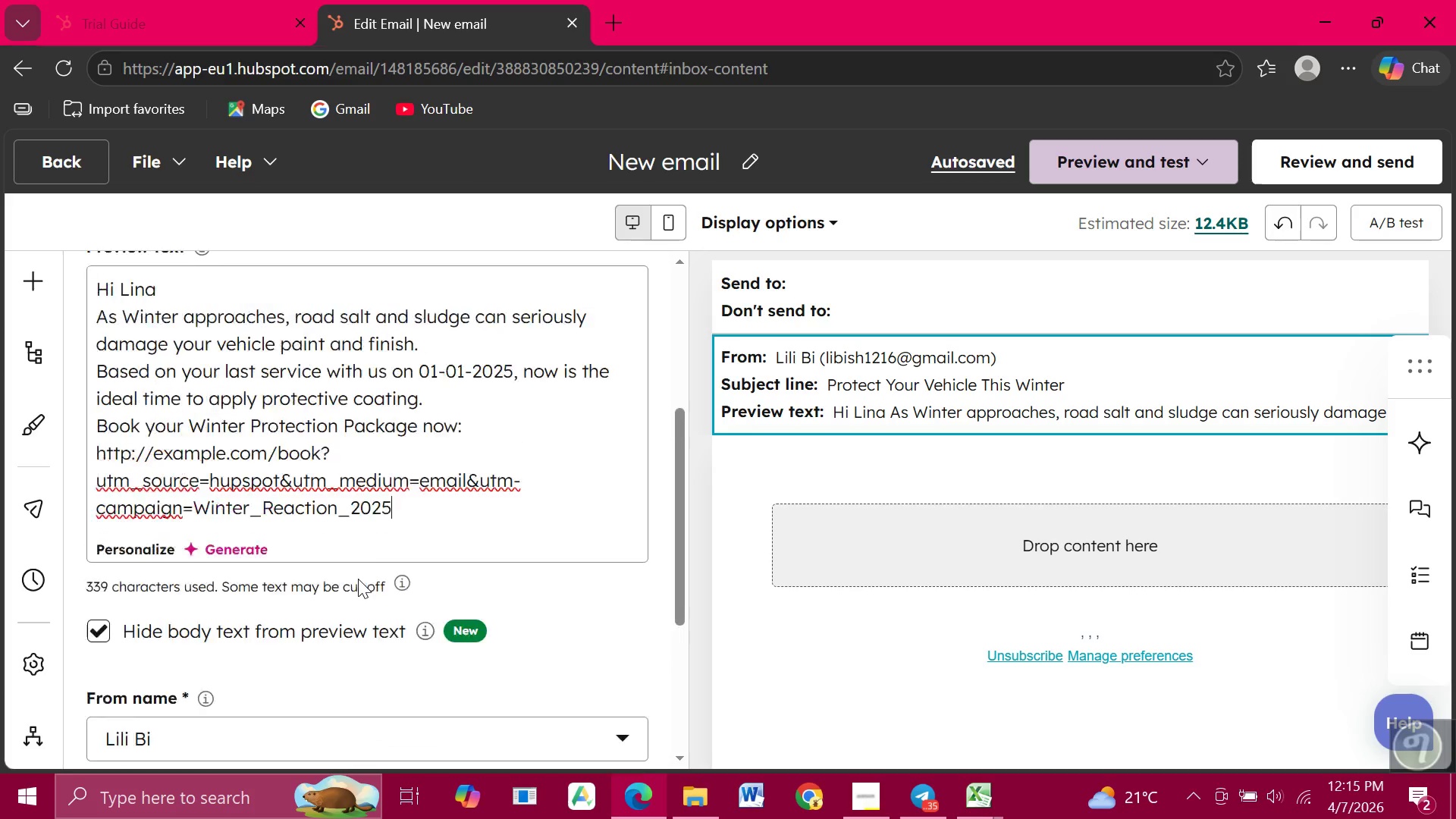 
scroll: coordinate [358, 579], scroll_direction: up, amount: 2.0
 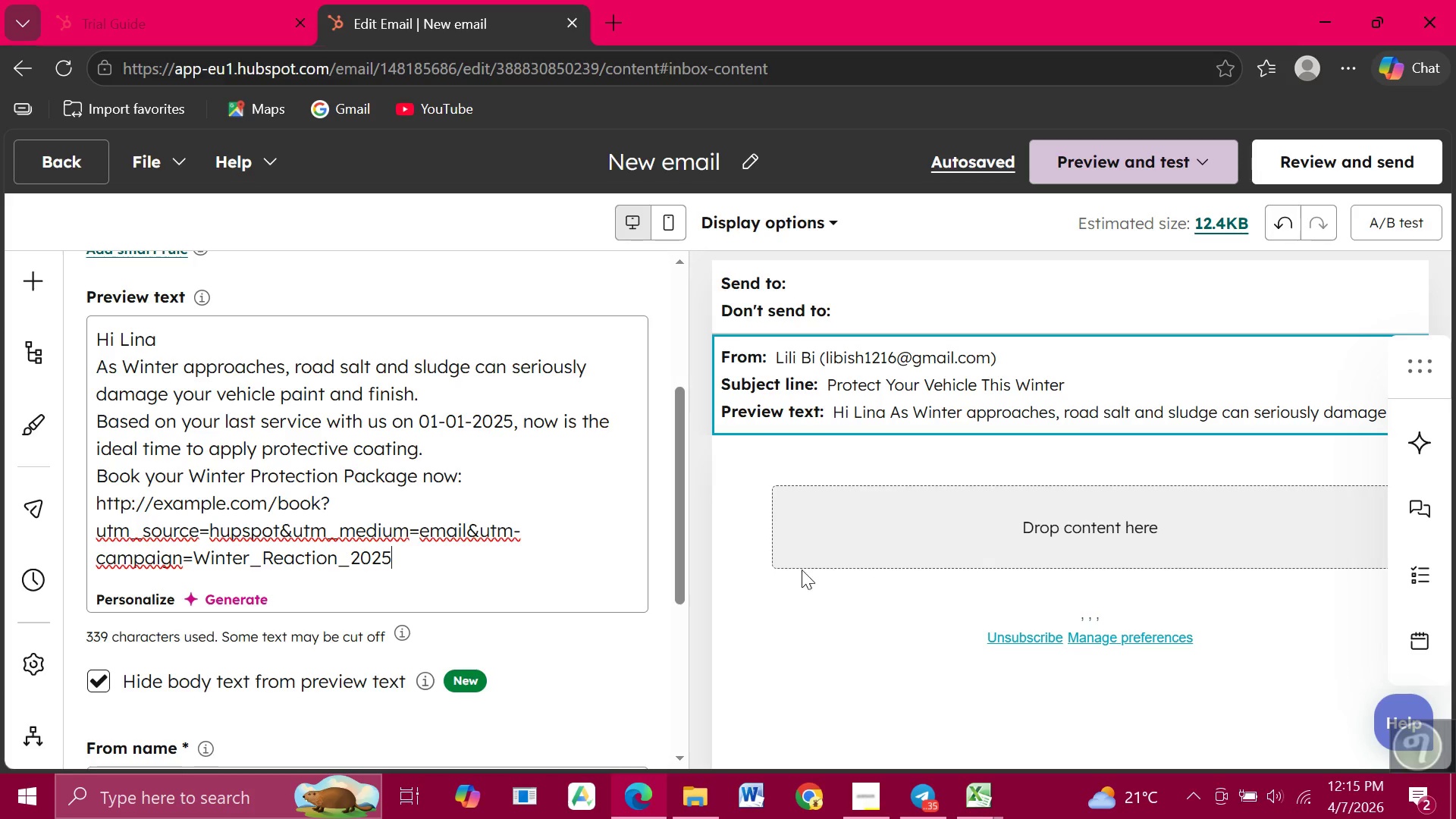 
scroll: coordinate [889, 568], scroll_direction: none, amount: 0.0
 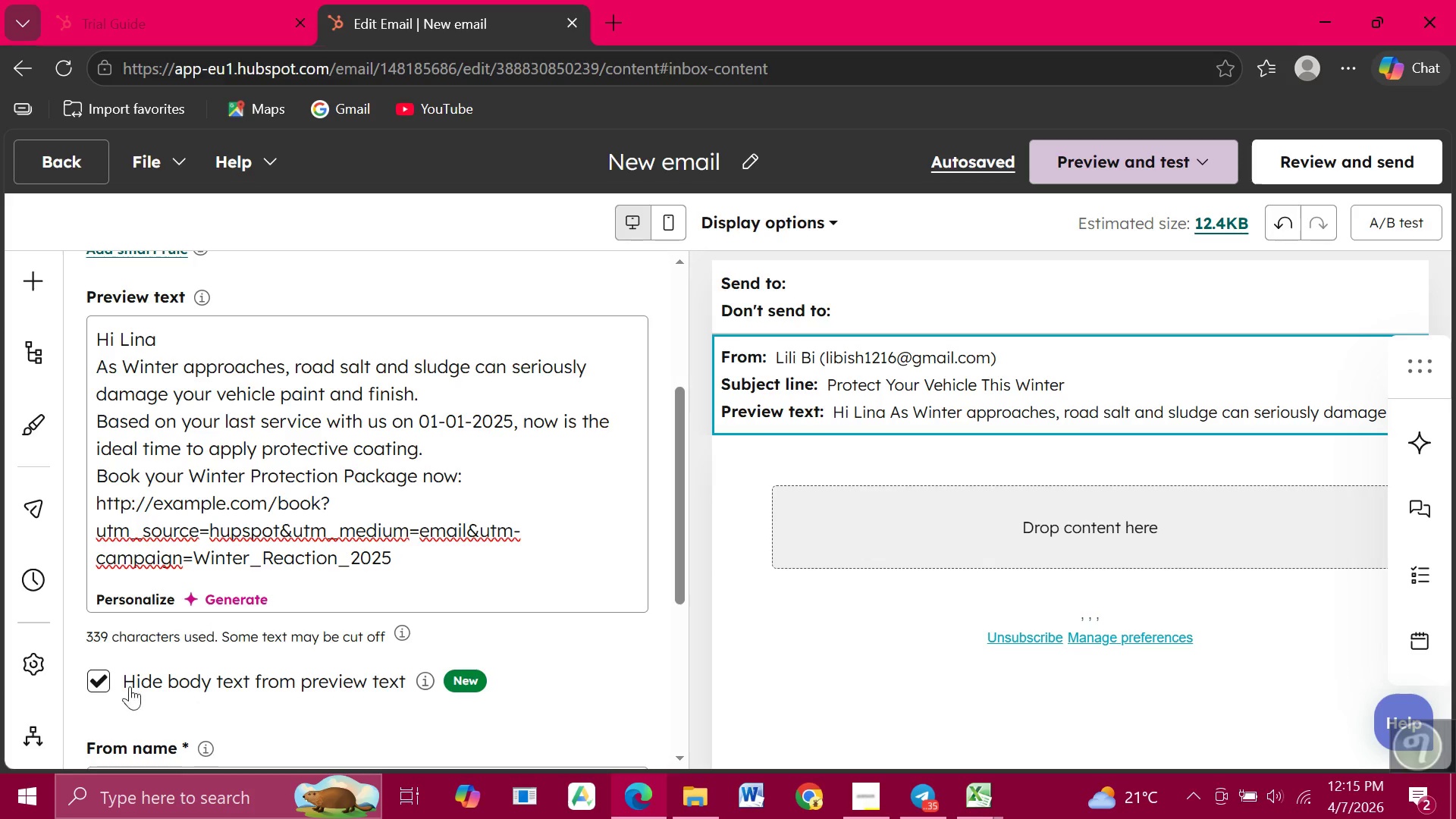 
wait(5.45)
 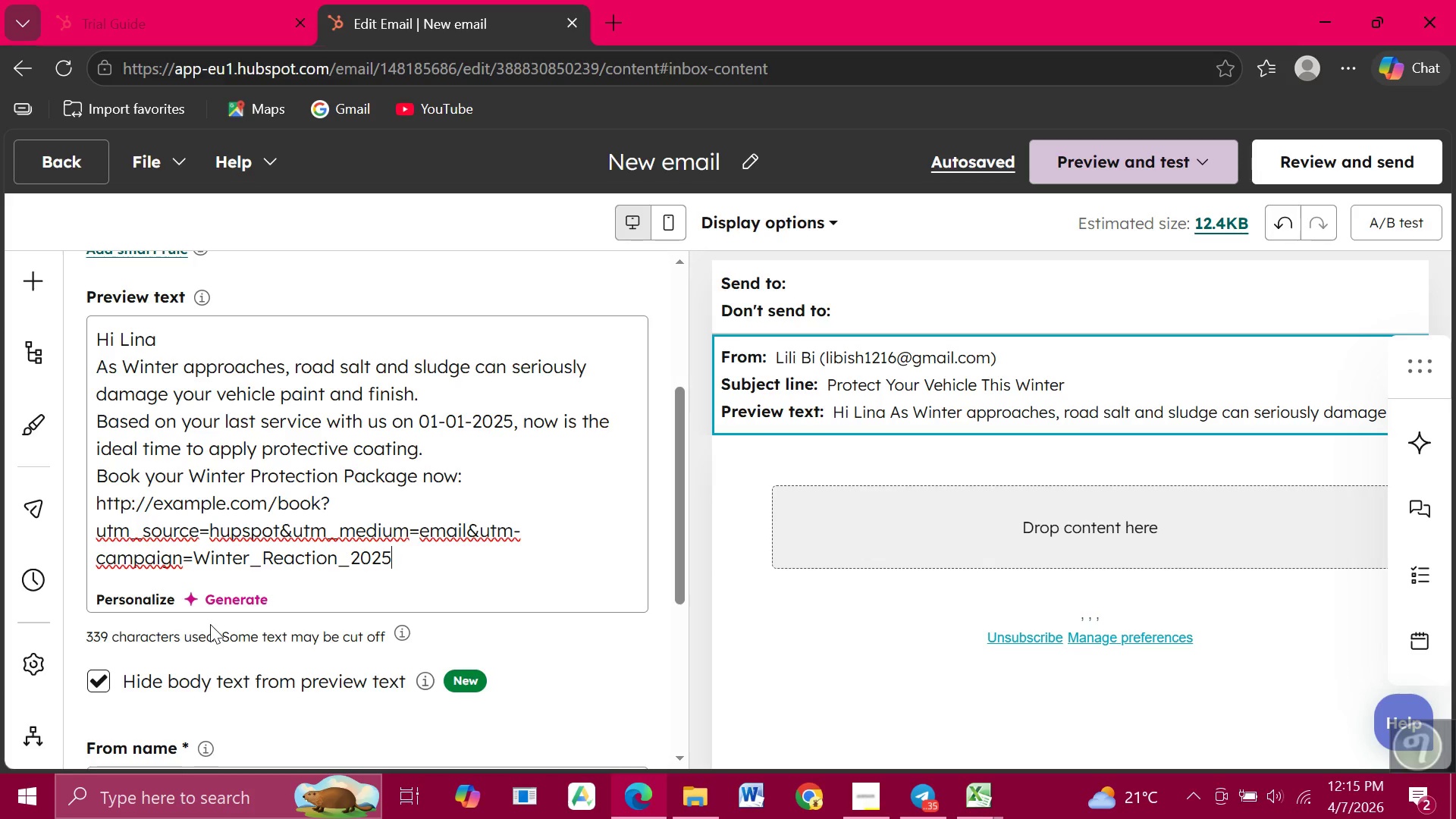 
left_click([89, 677])
 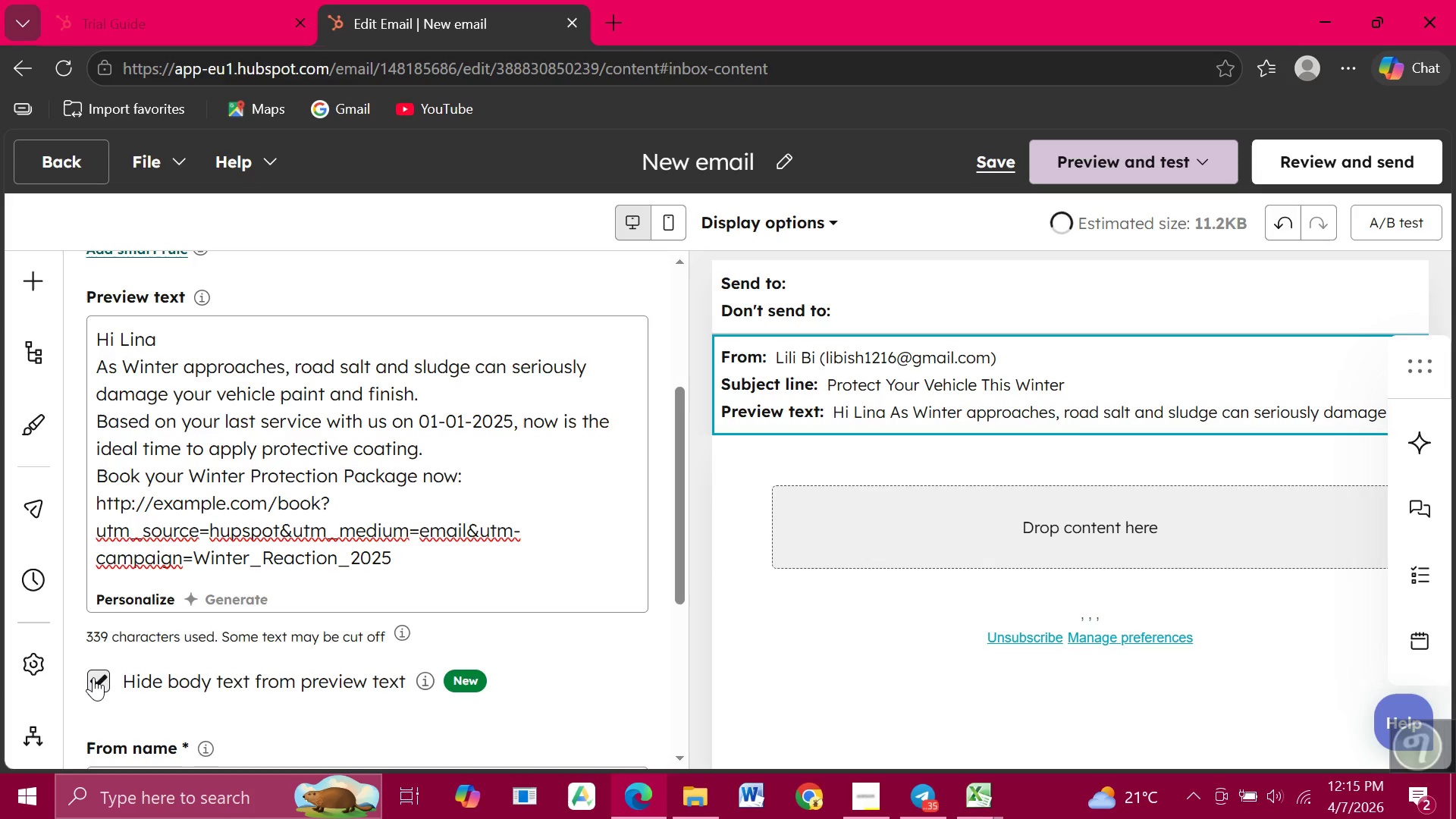 
left_click([93, 677])
 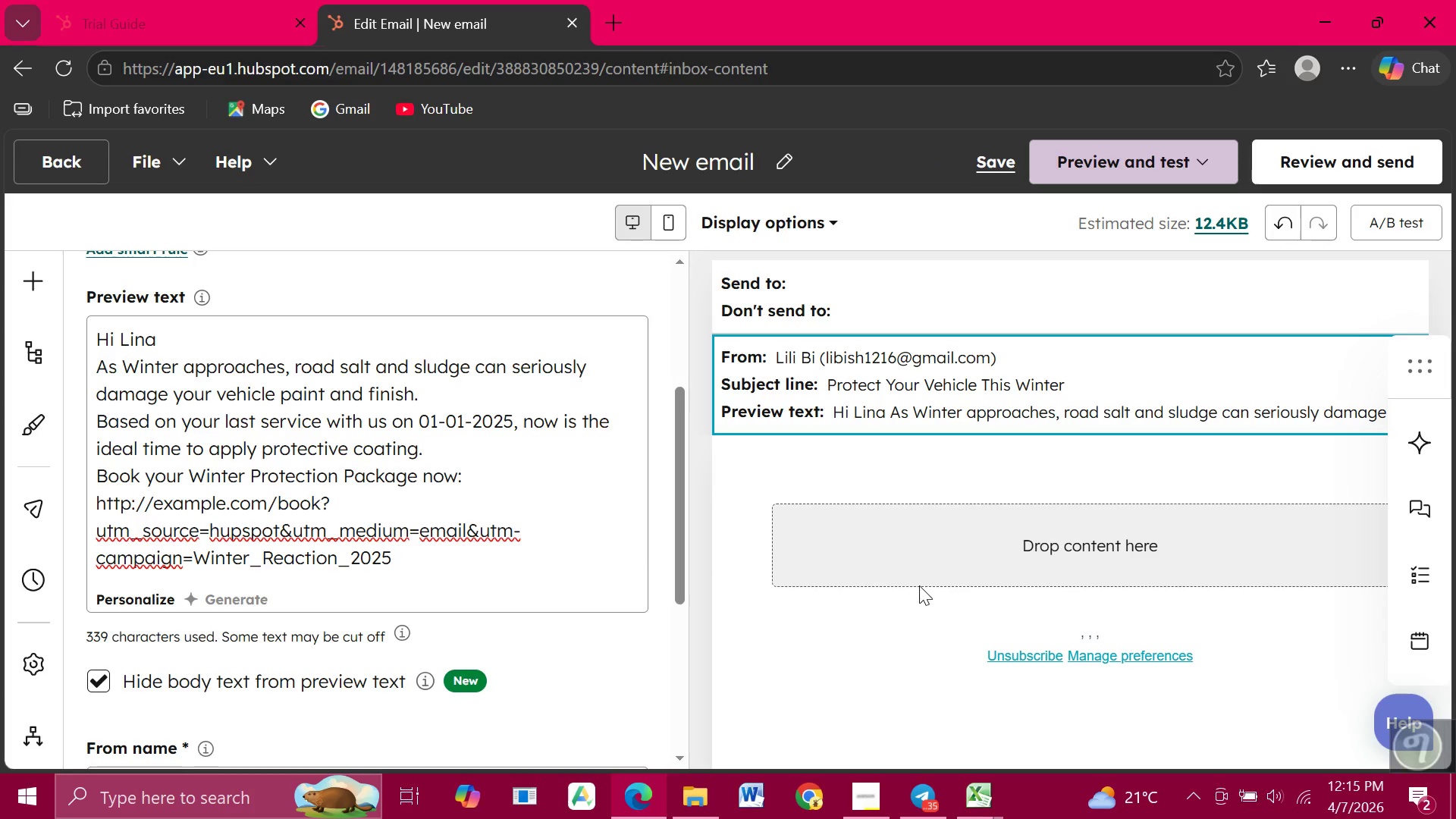 
scroll: coordinate [919, 585], scroll_direction: up, amount: 3.0
 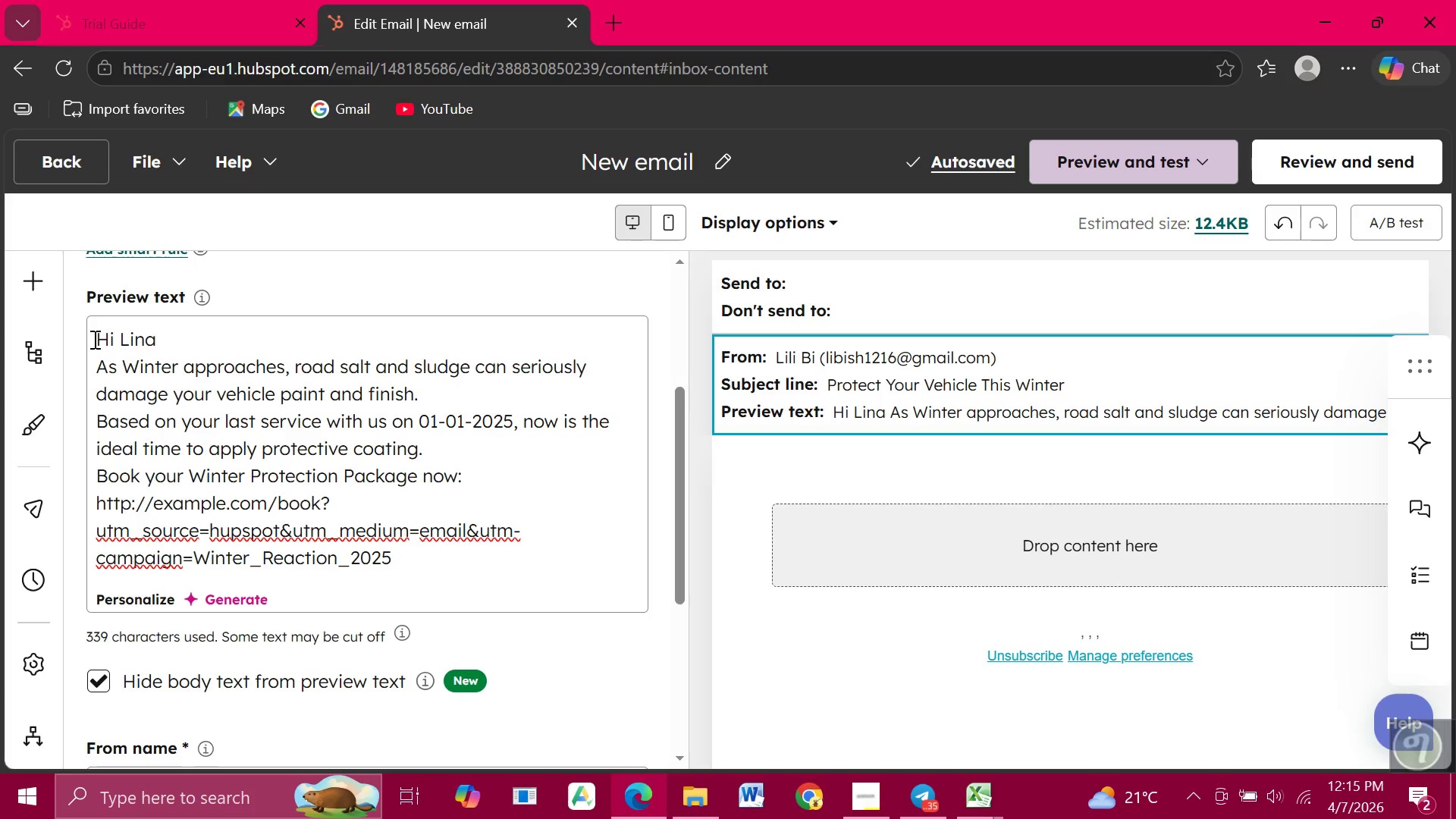 
wait(5.14)
 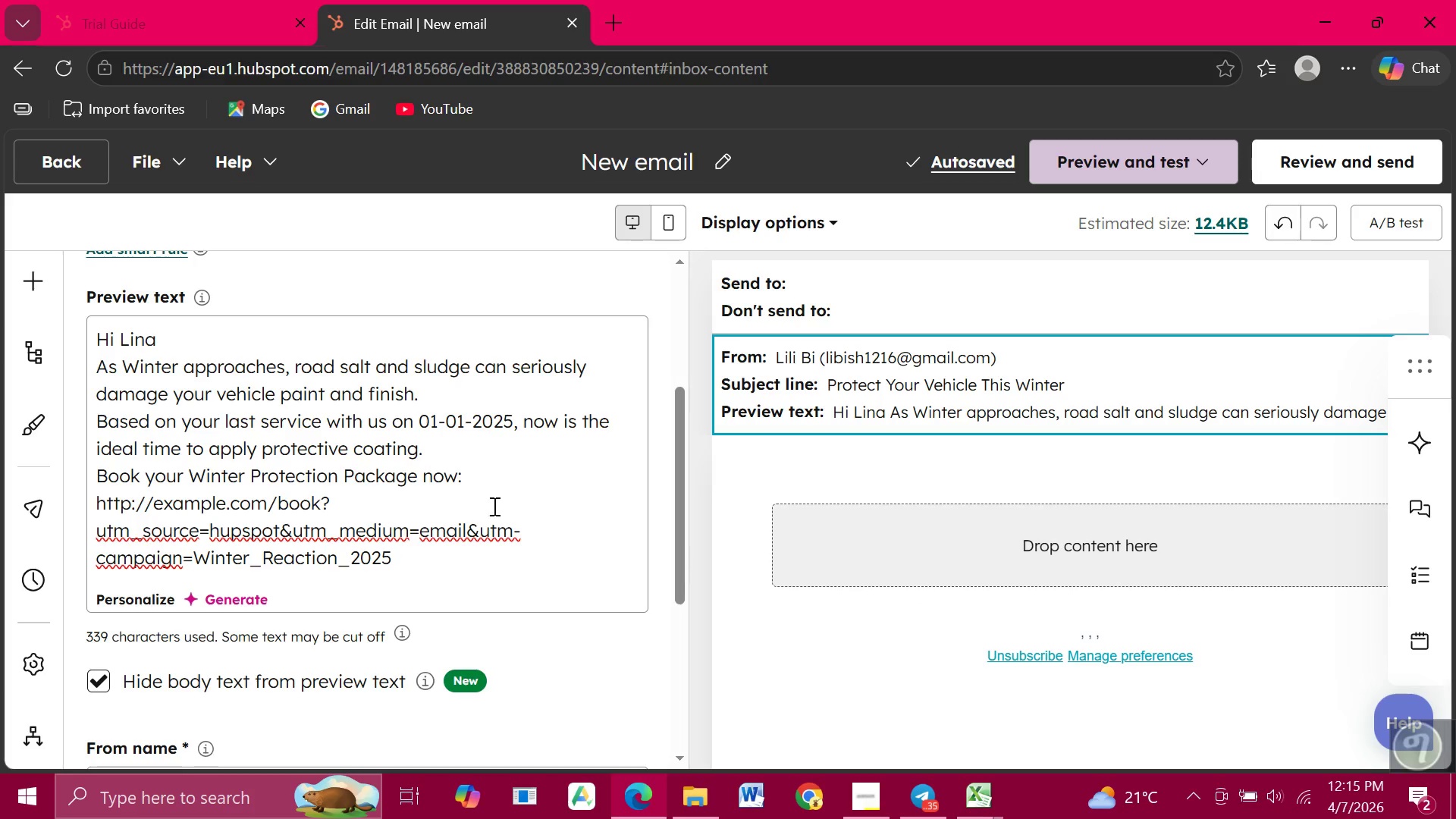 
left_click_drag(start_coordinate=[93, 339], to_coordinate=[500, 600])
 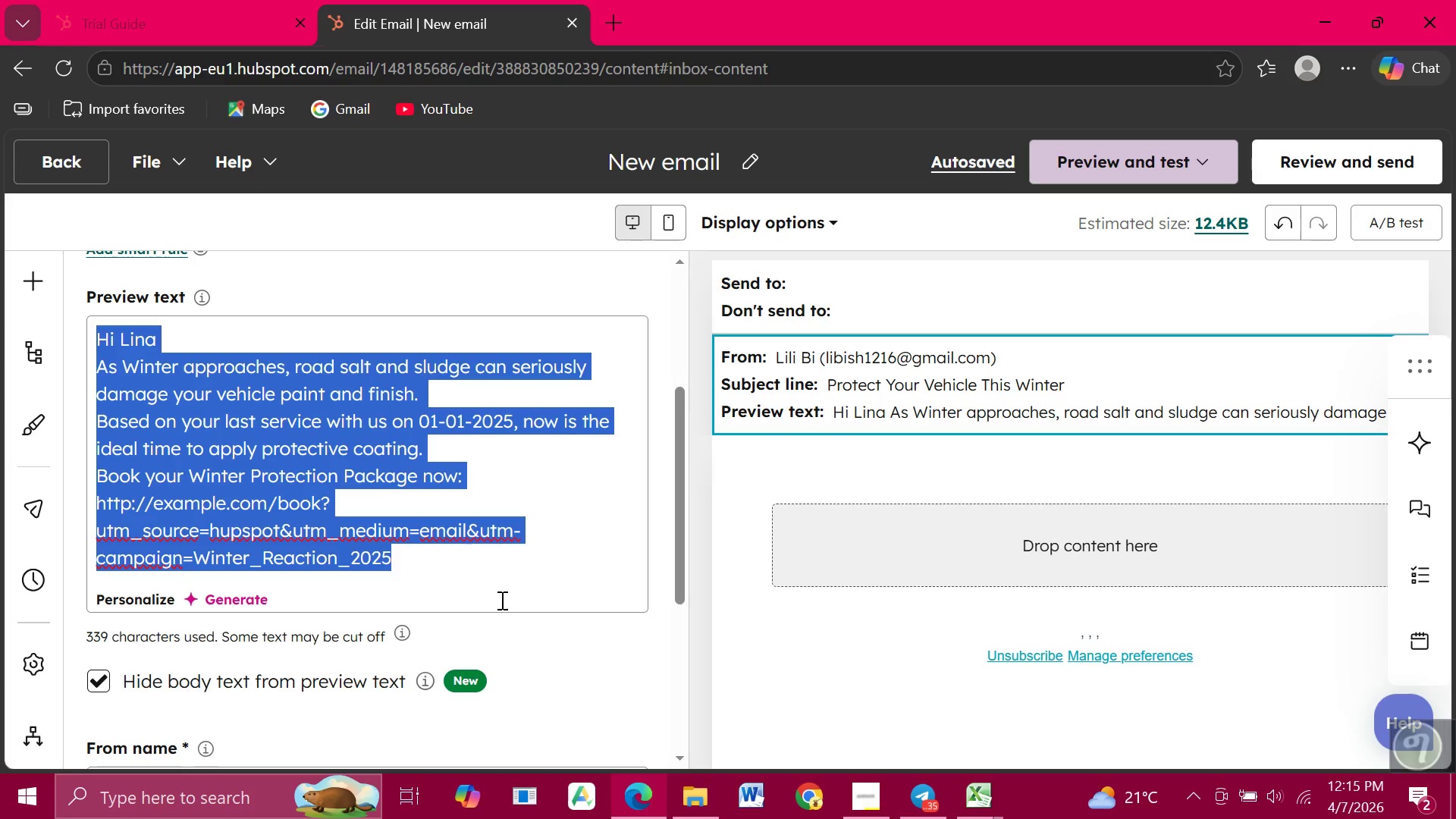 
key(Control+C)
 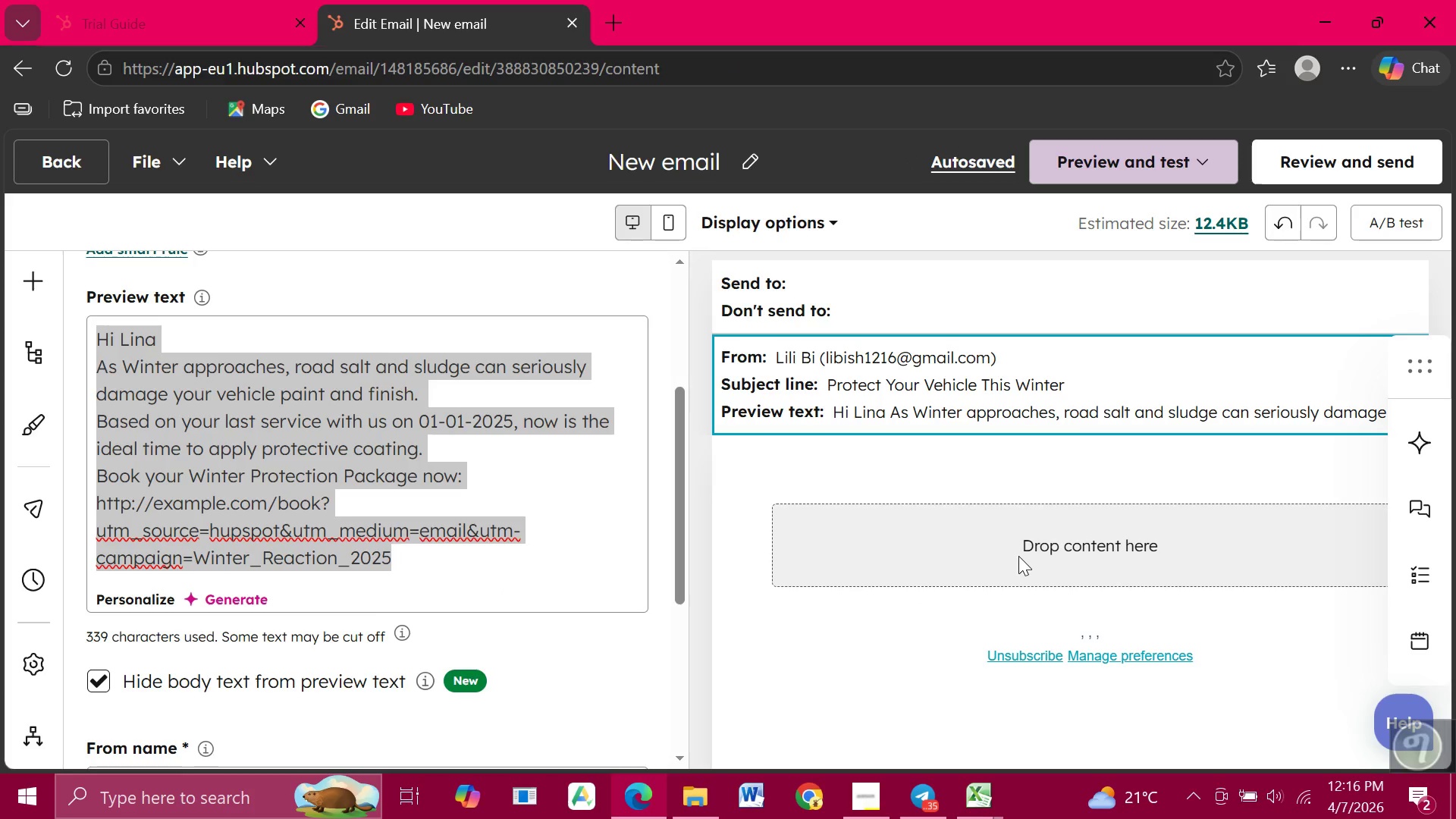 
left_click([1018, 556])
 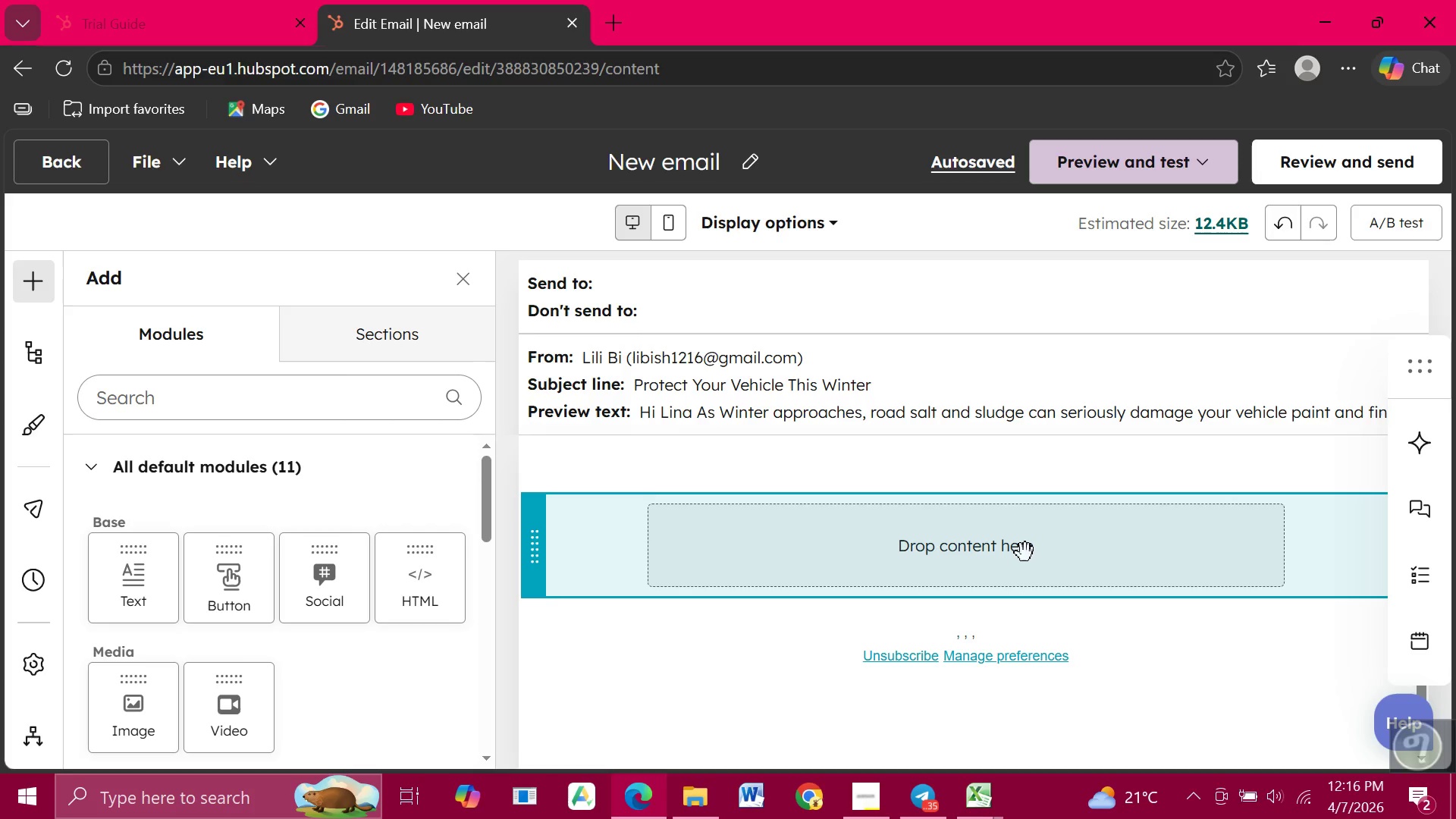 
key(Control+V)
 